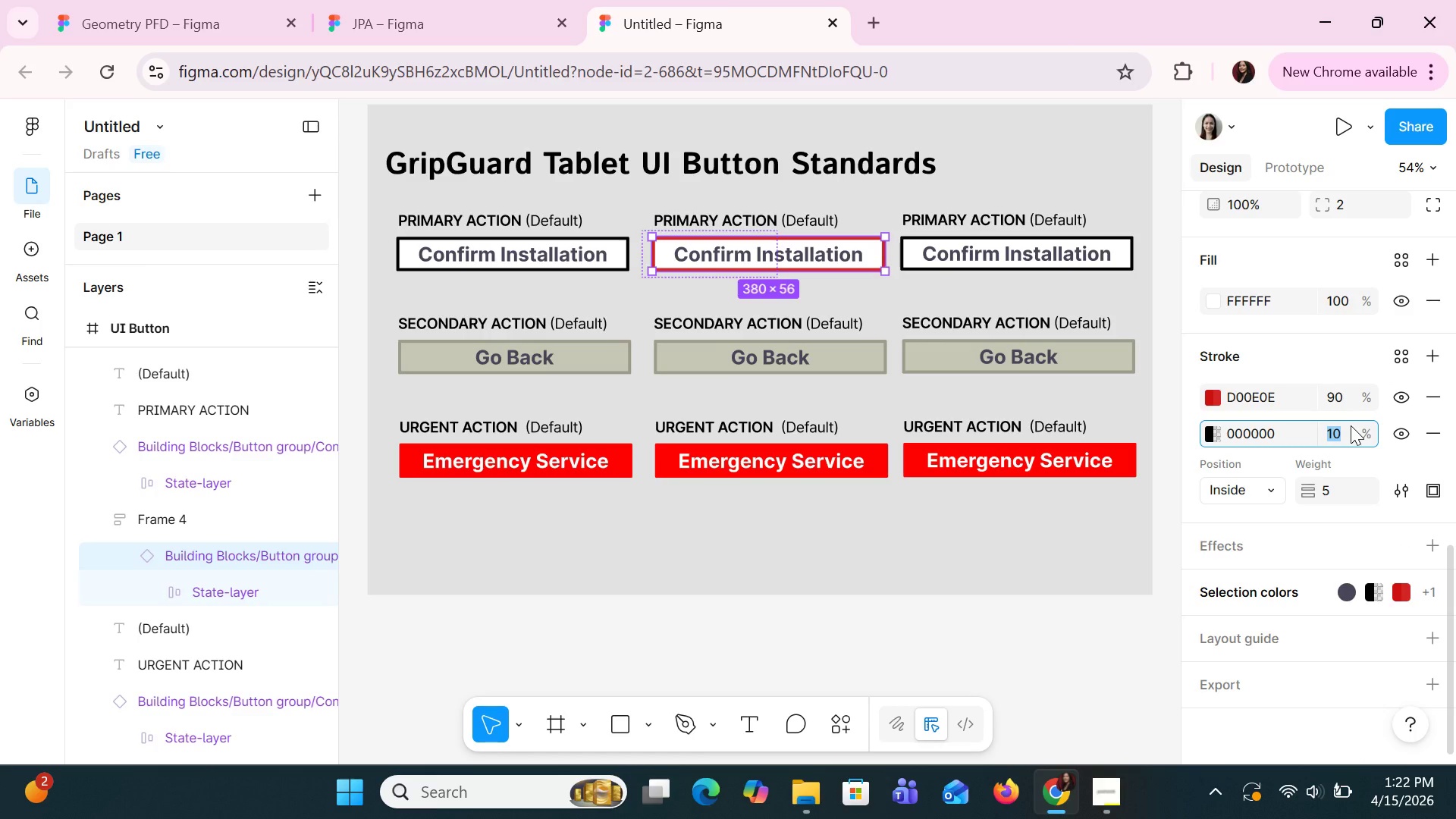 
type(100)
 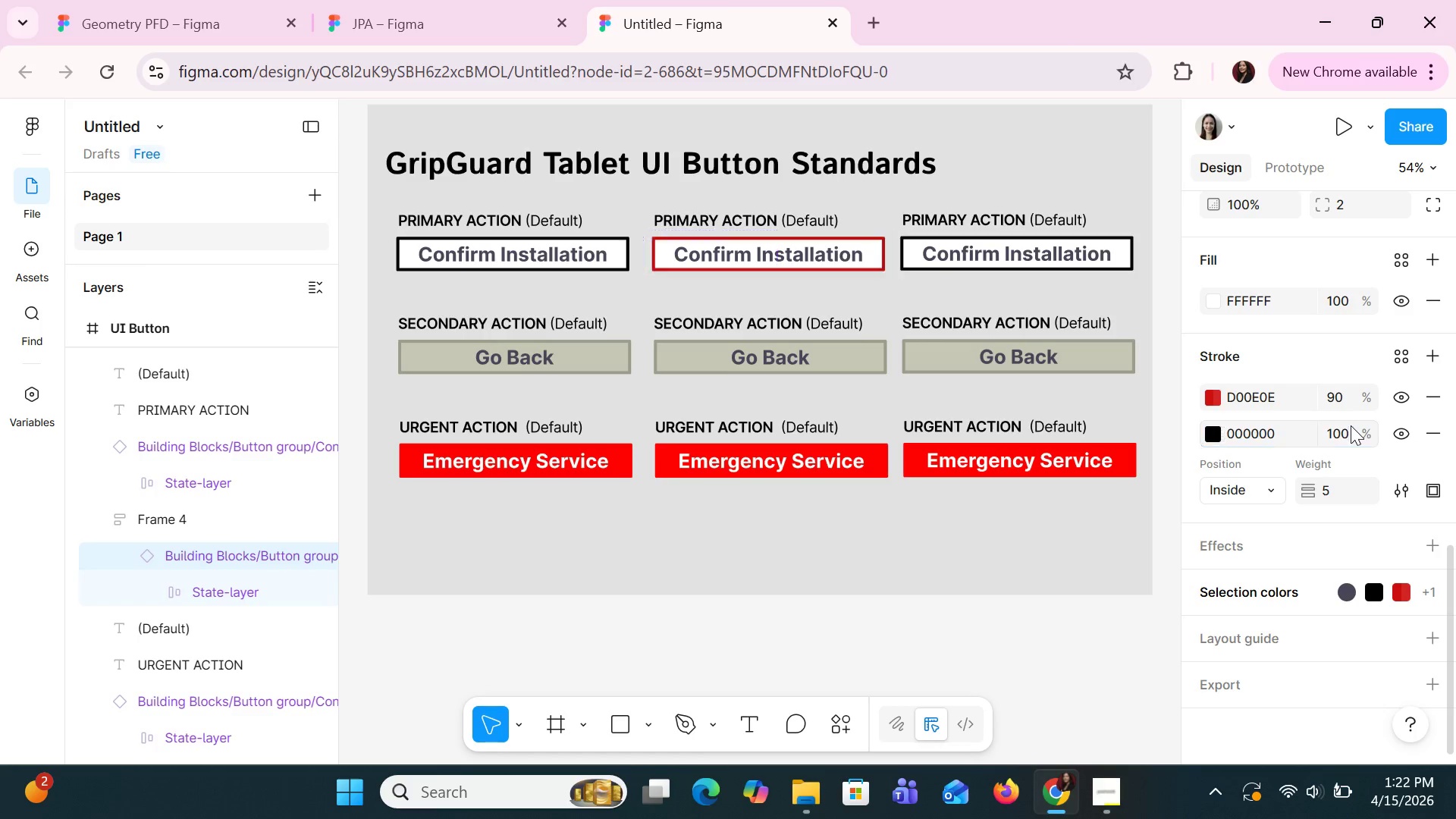 
key(Enter)
 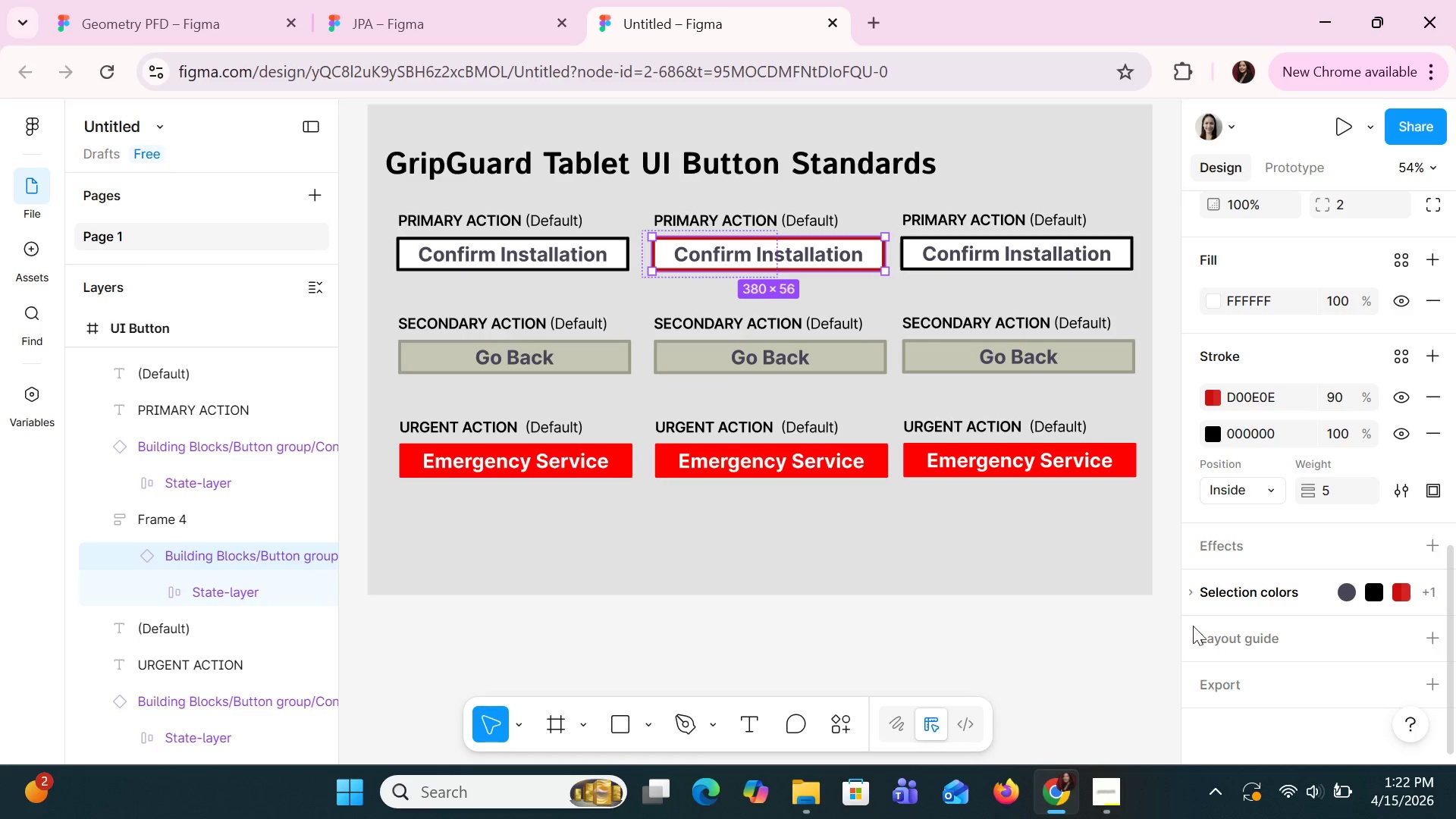 
left_click([956, 647])
 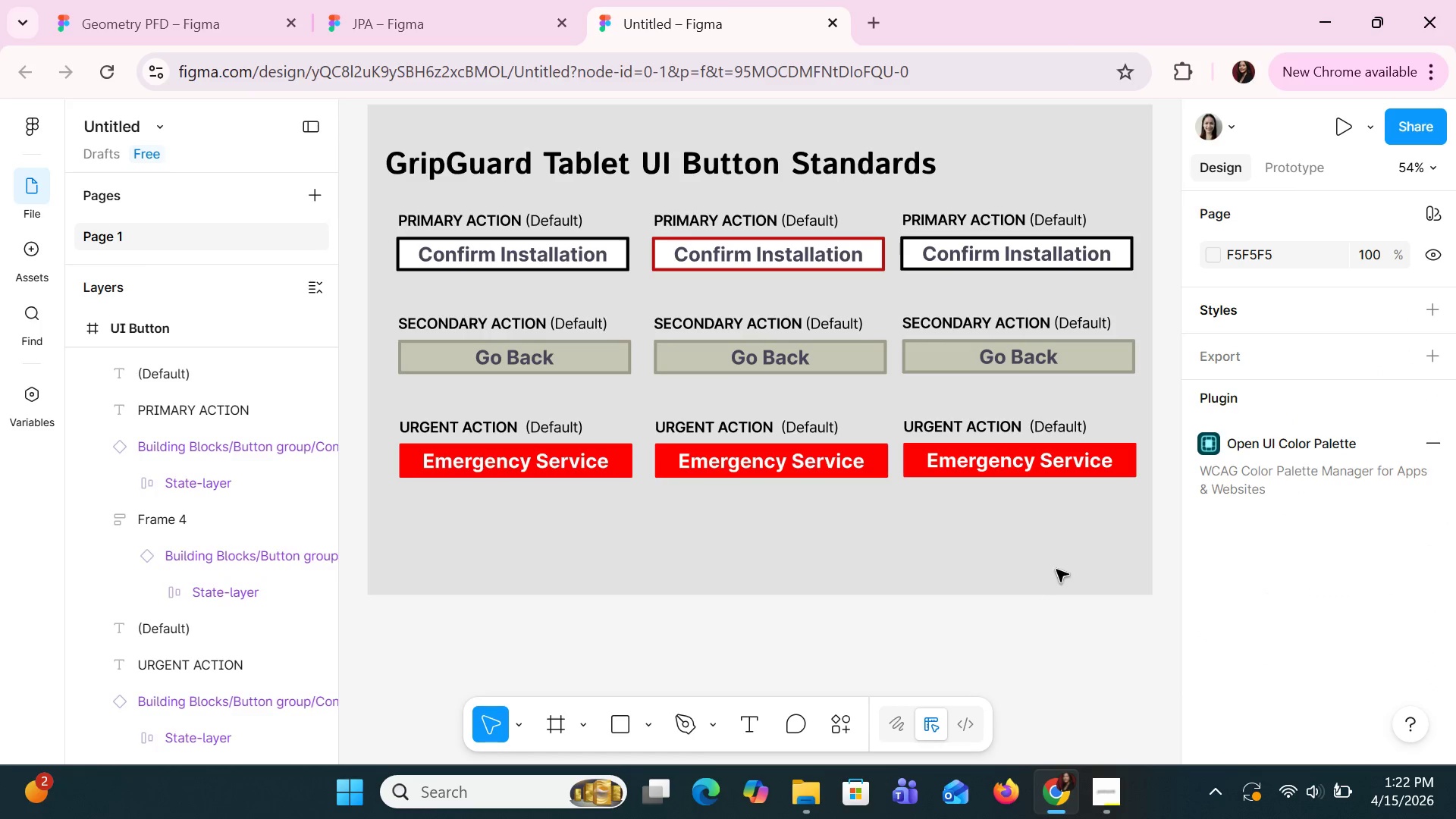 
left_click([1056, 570])
 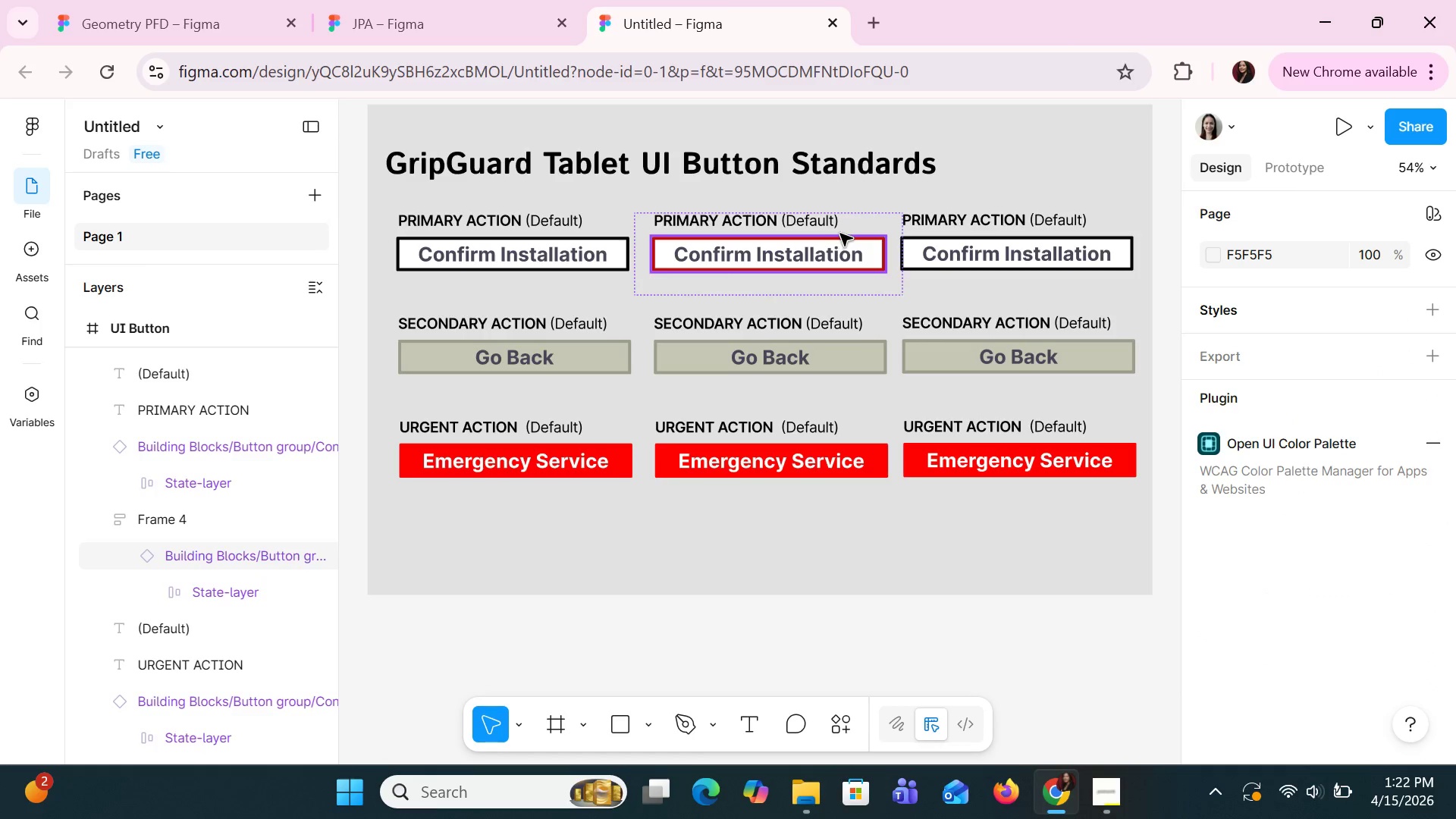 
left_click([840, 234])
 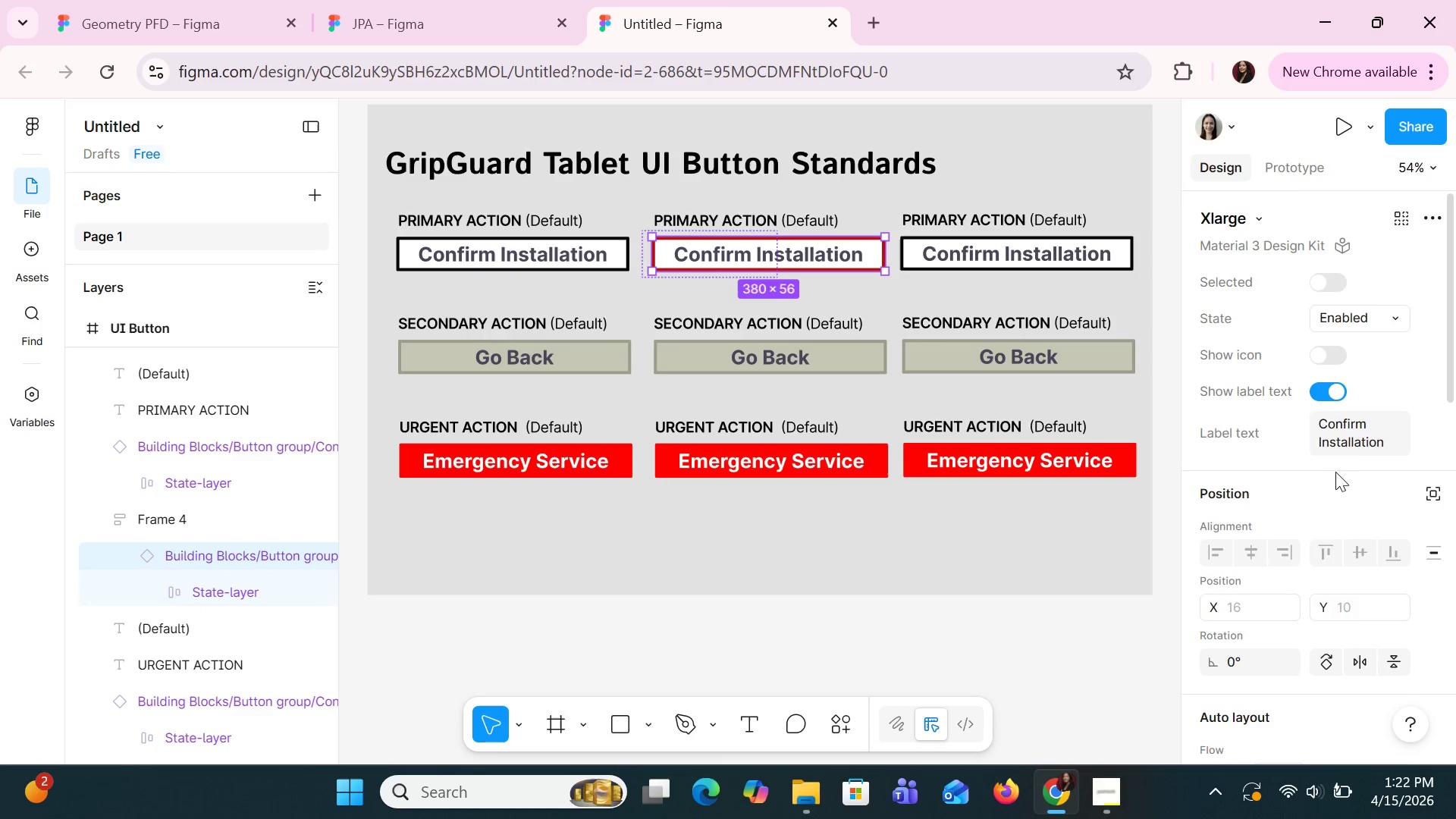 
scroll: coordinate [1321, 492], scroll_direction: down, amount: 8.0
 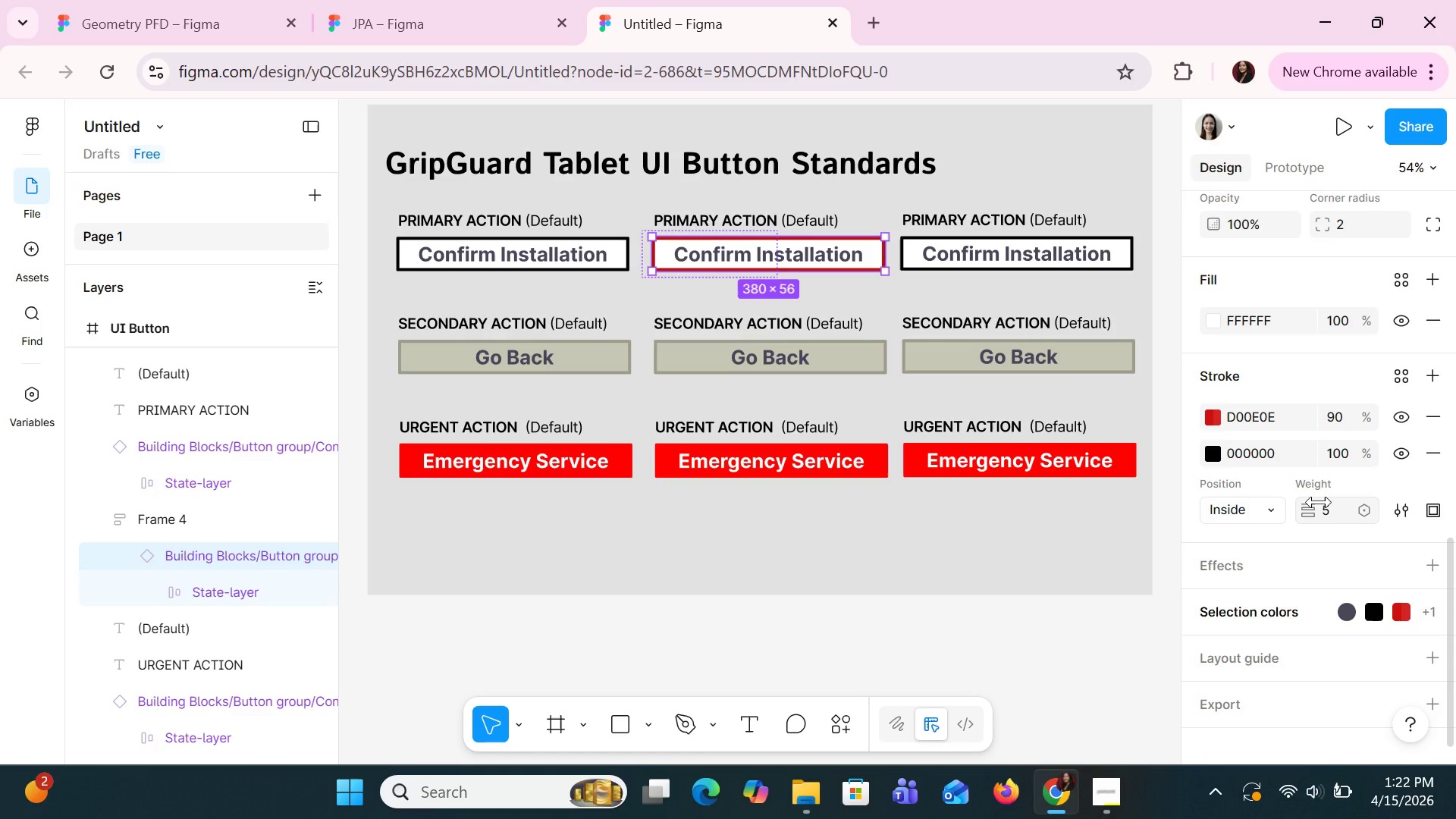 
scroll: coordinate [1319, 502], scroll_direction: down, amount: 1.0
 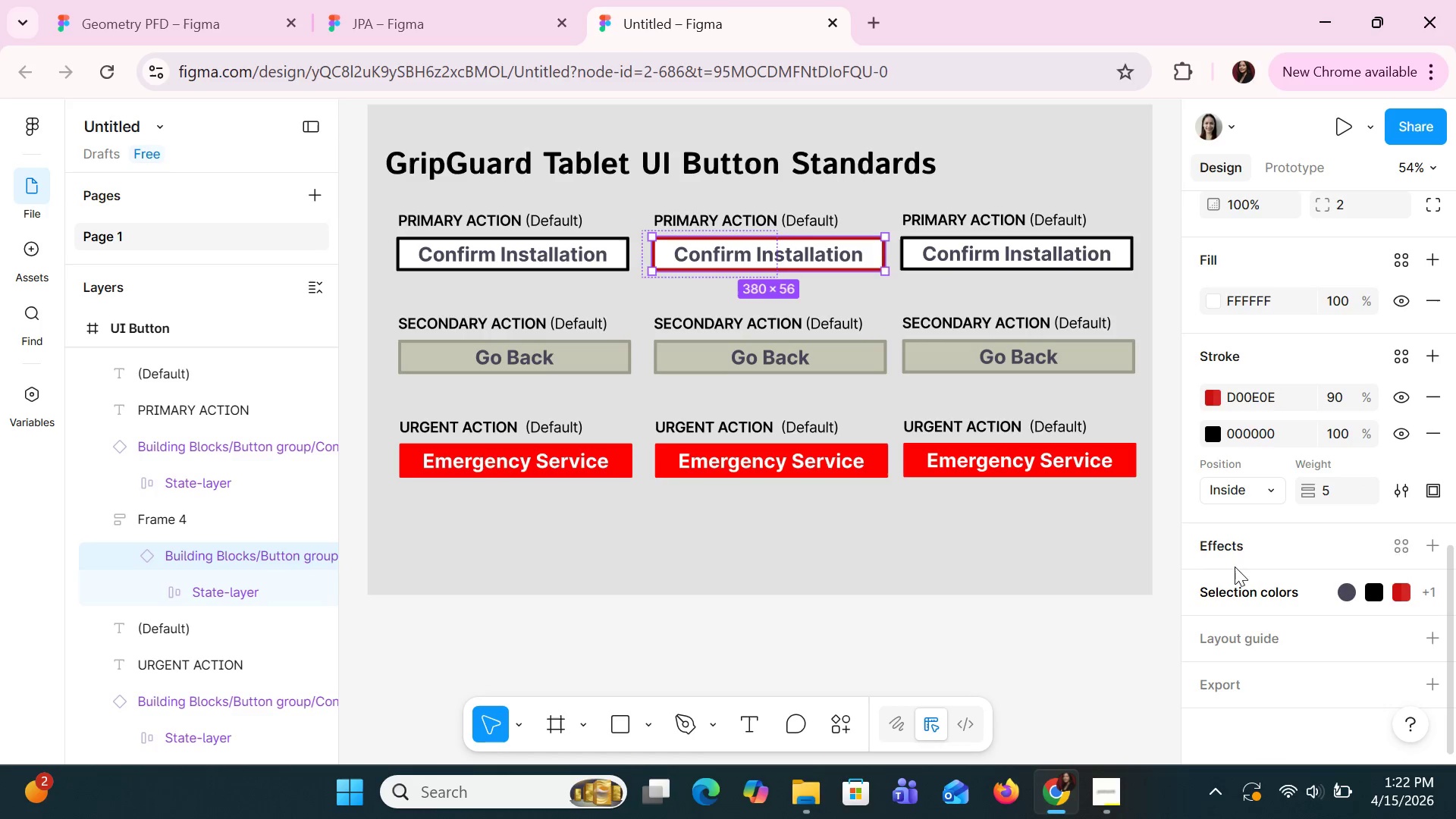 
left_click([1225, 548])
 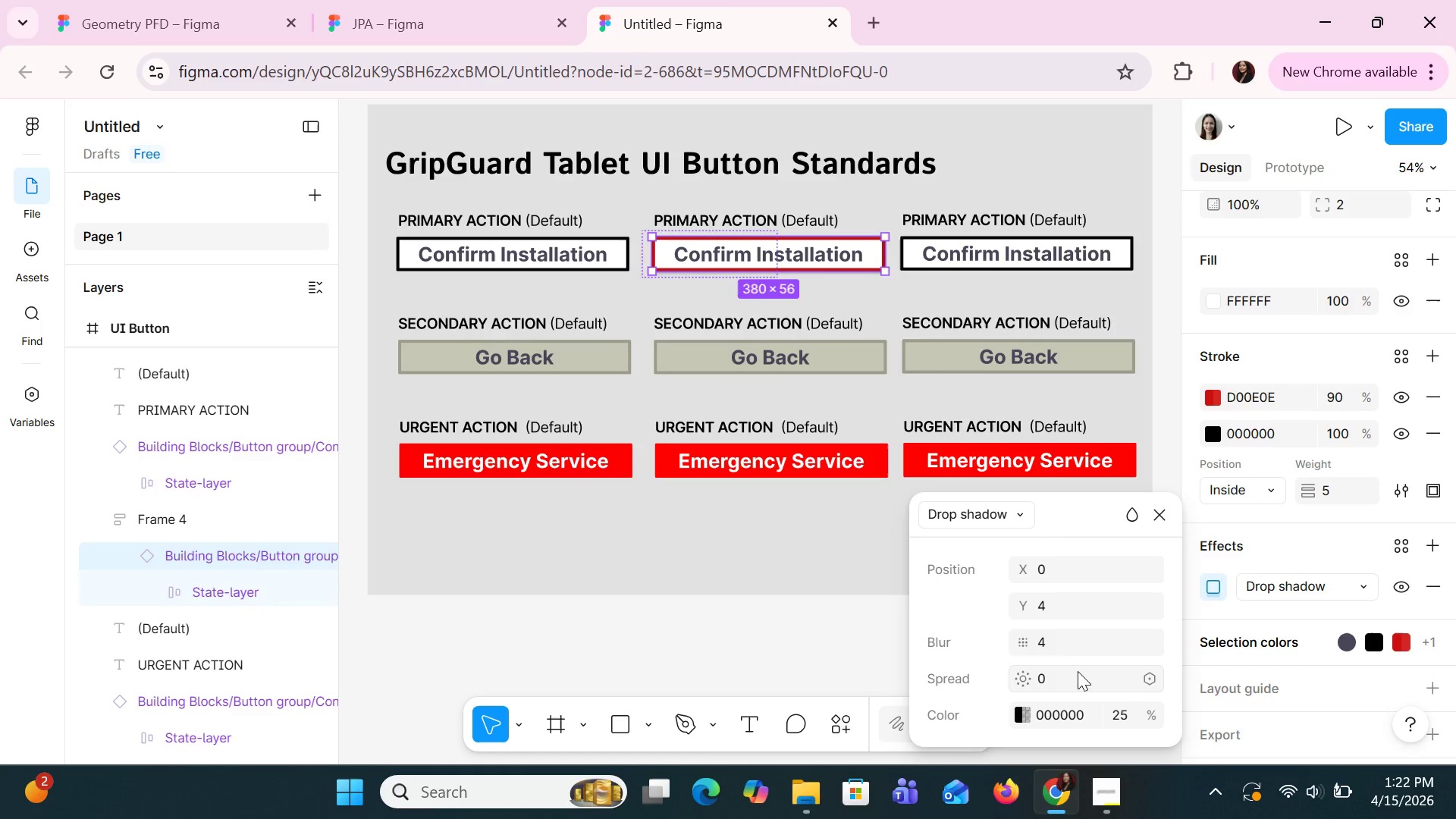 
left_click([1078, 674])
 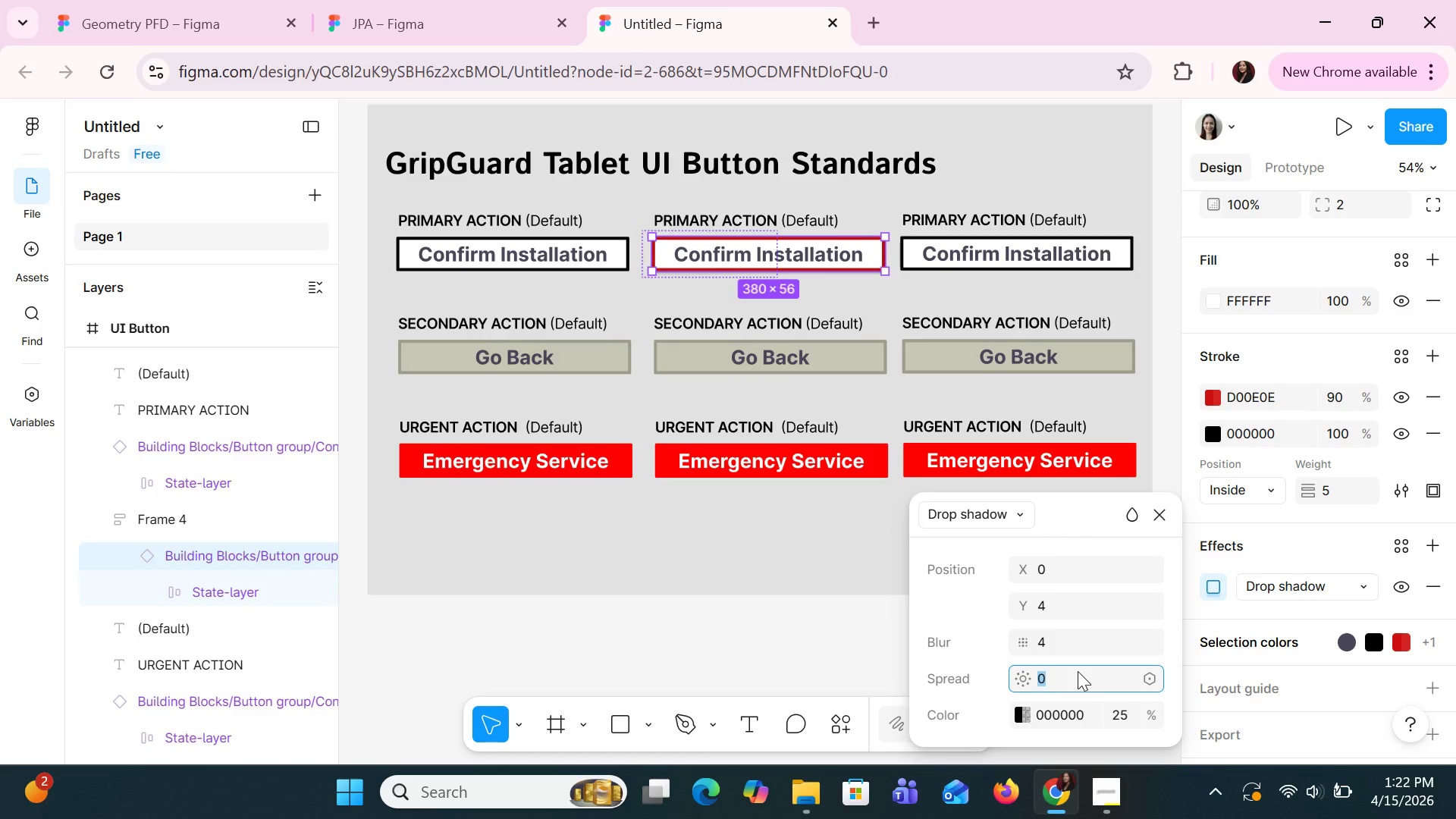 
key(8)
 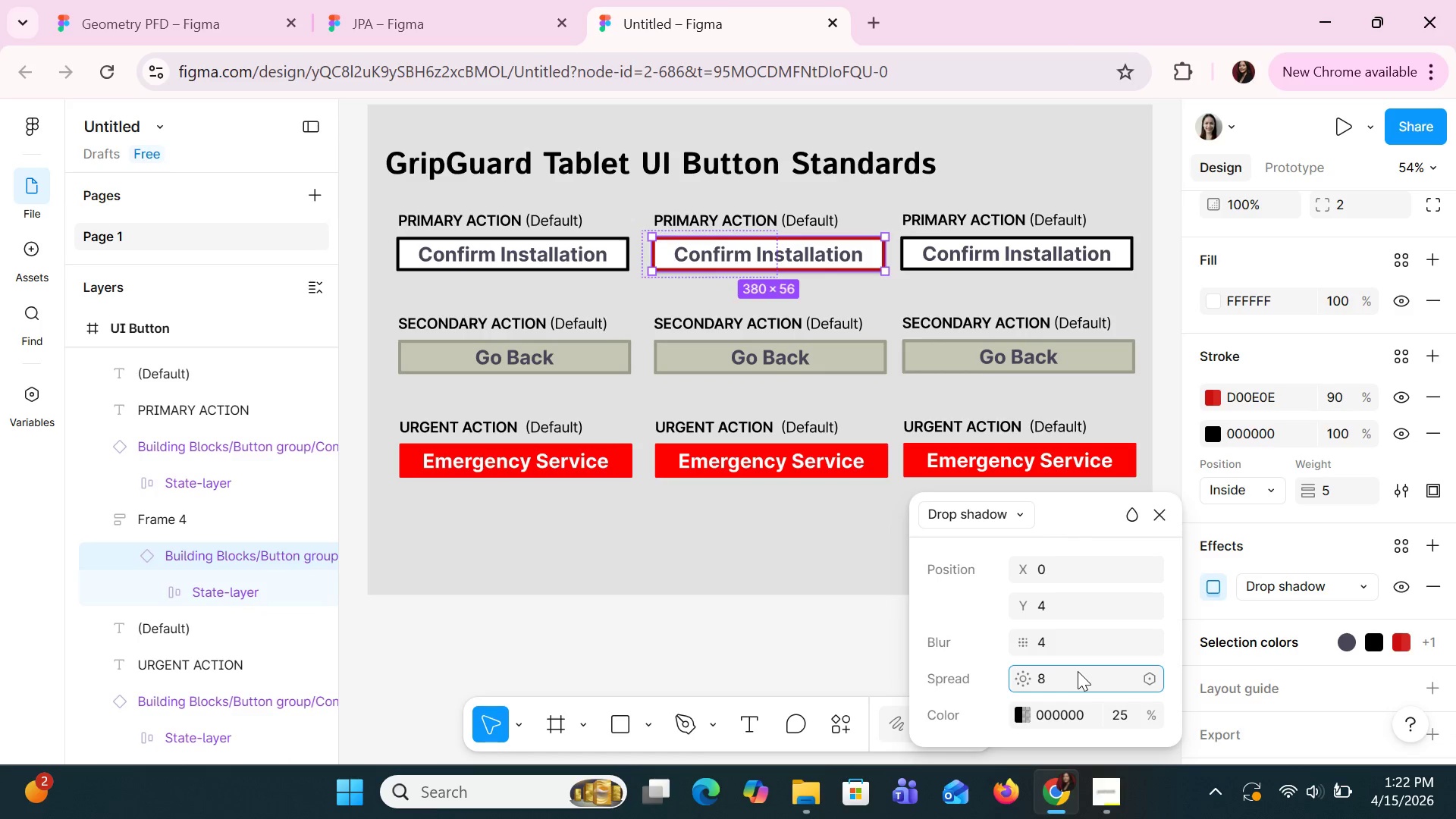 
key(Enter)
 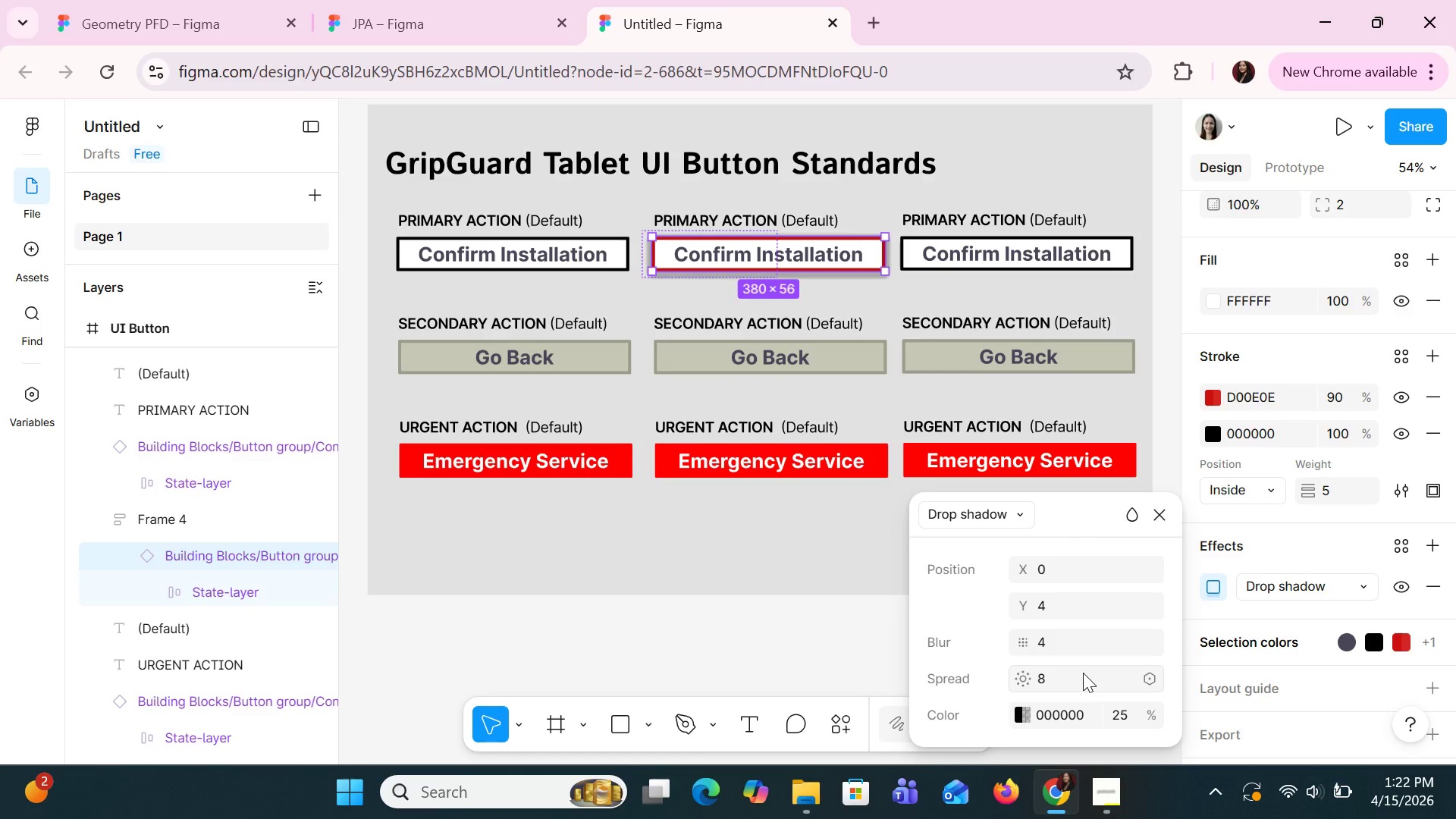 
wait(9.92)
 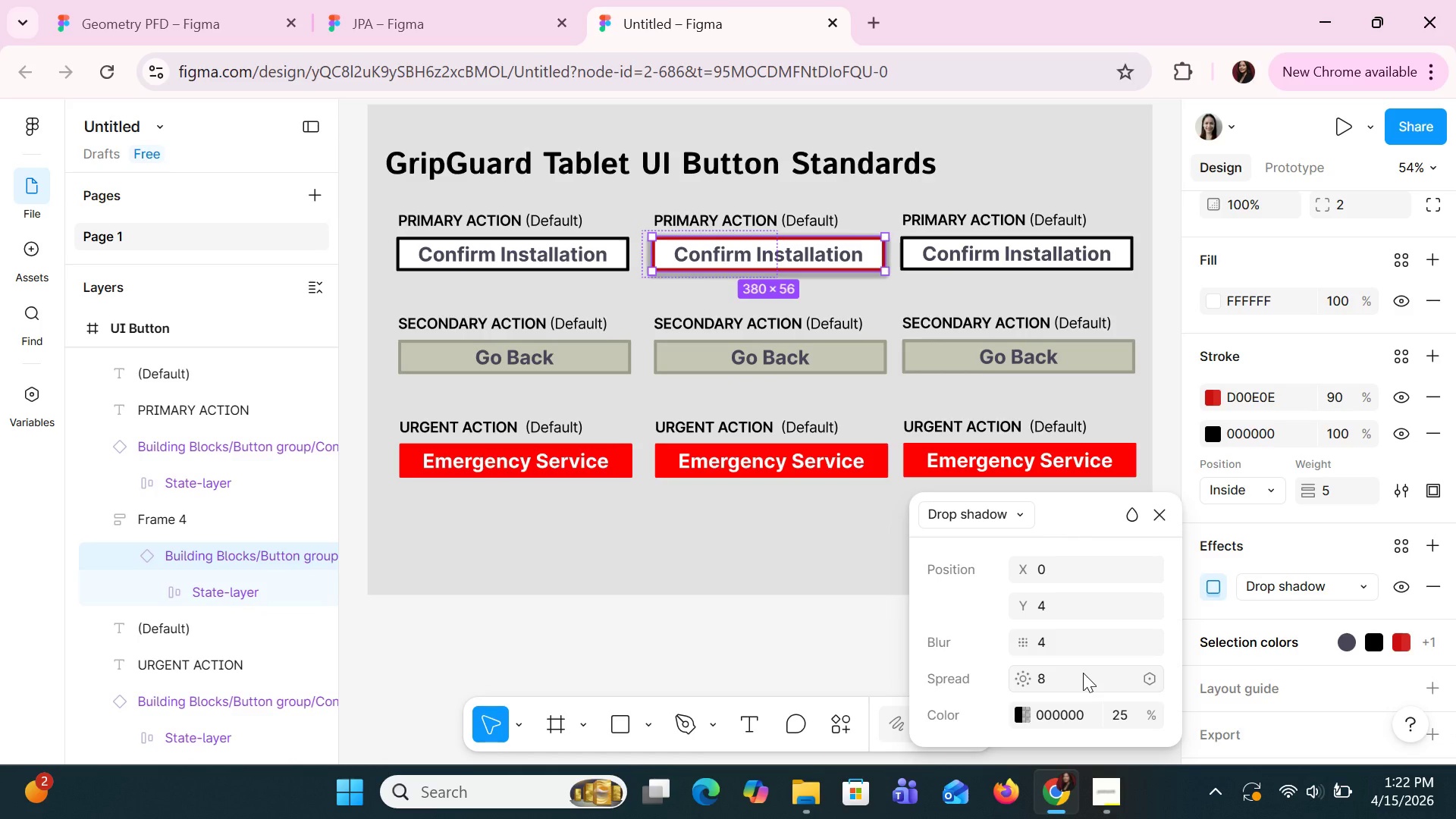 
left_click([1020, 714])
 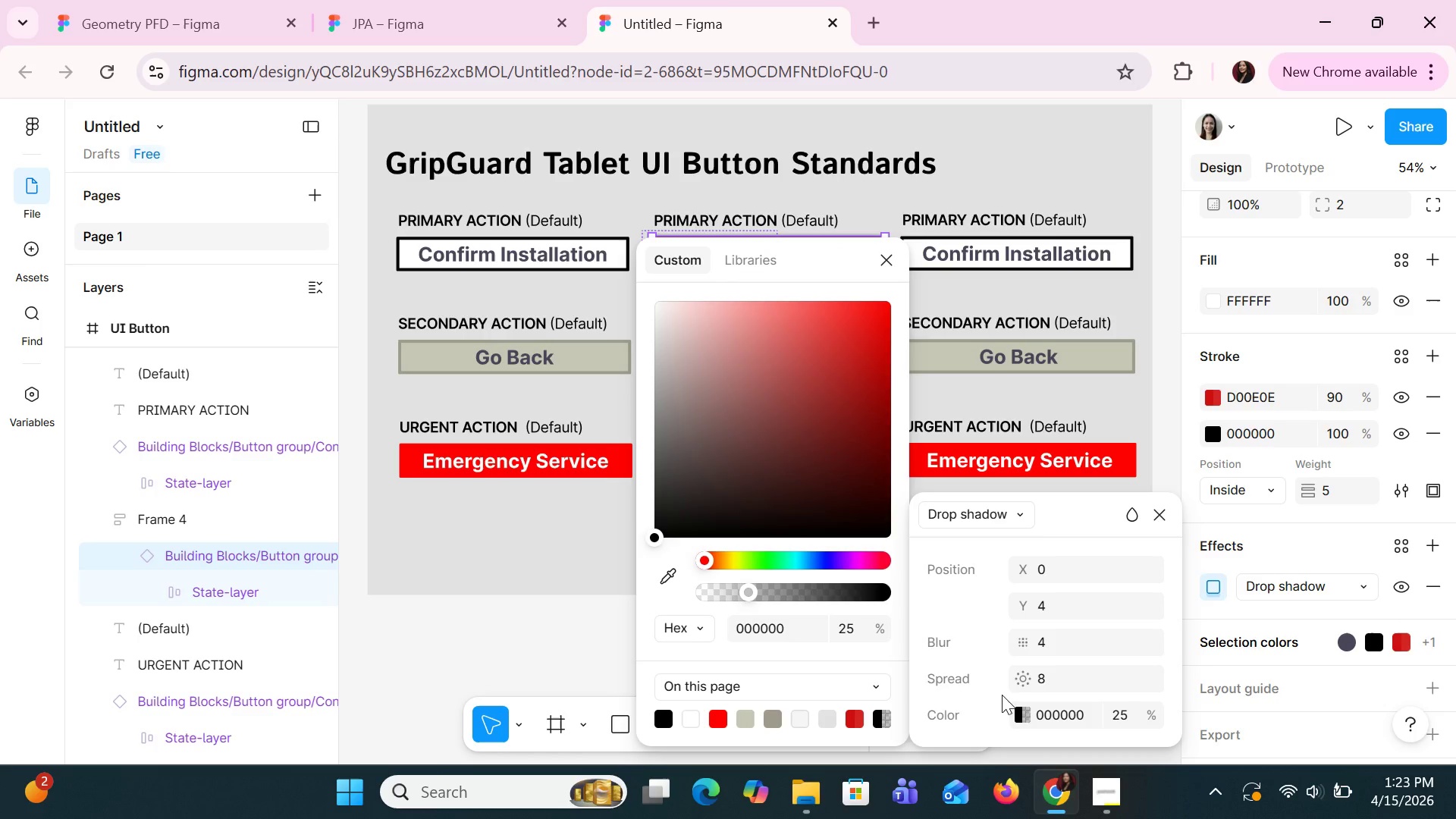 
wait(5.8)
 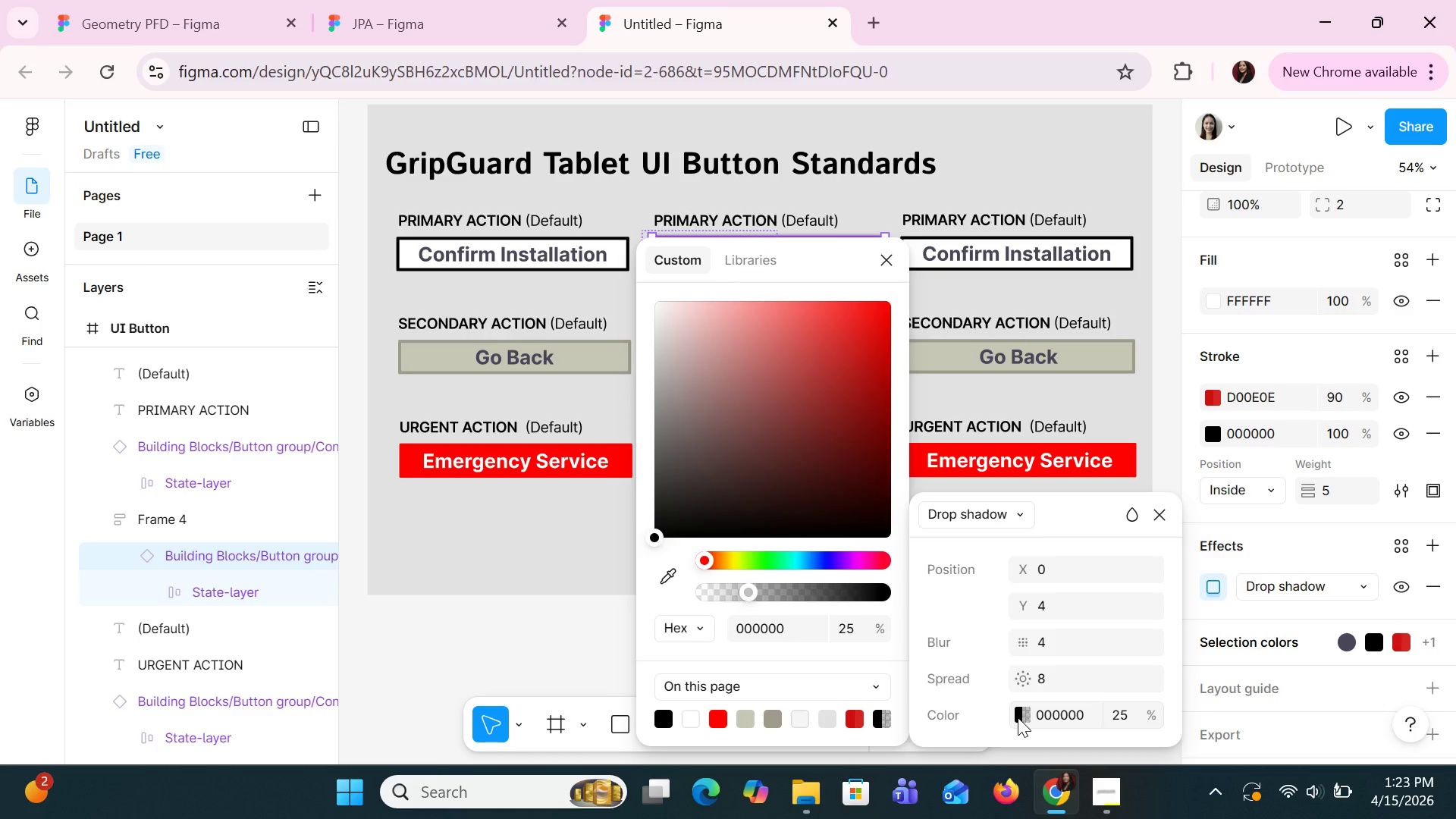 
left_click([799, 560])
 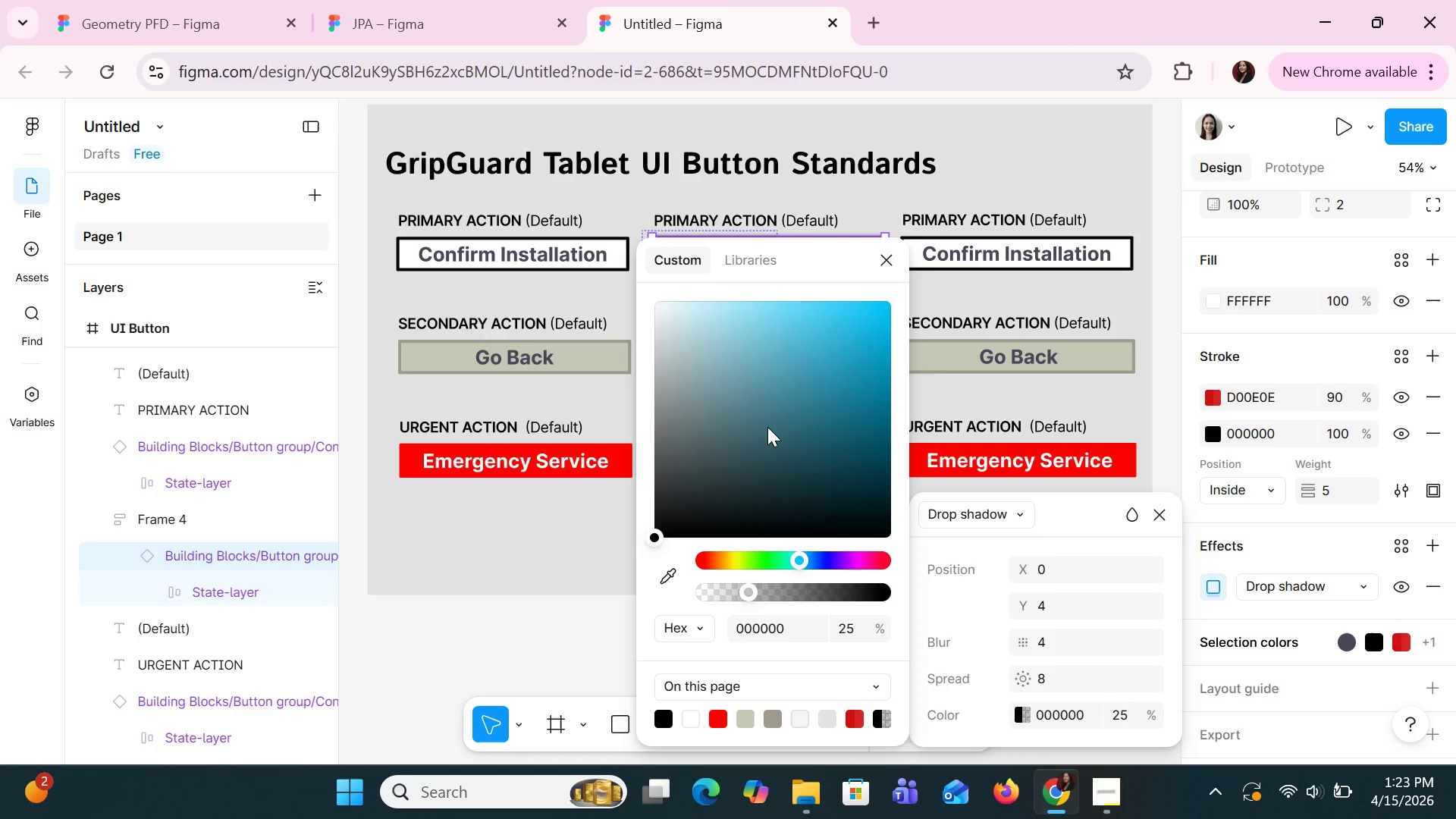 
left_click([766, 425])
 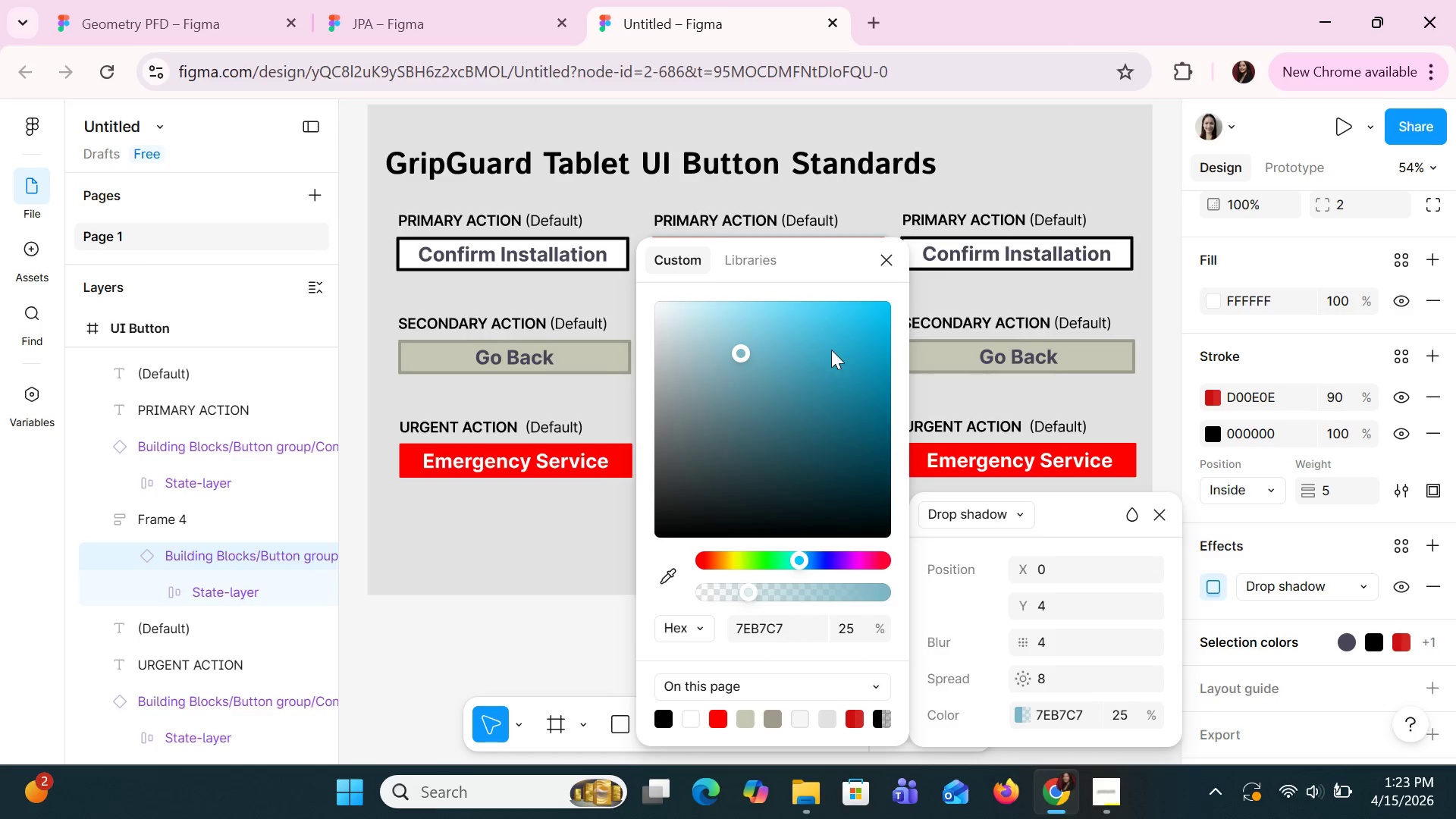 
left_click([885, 262])
 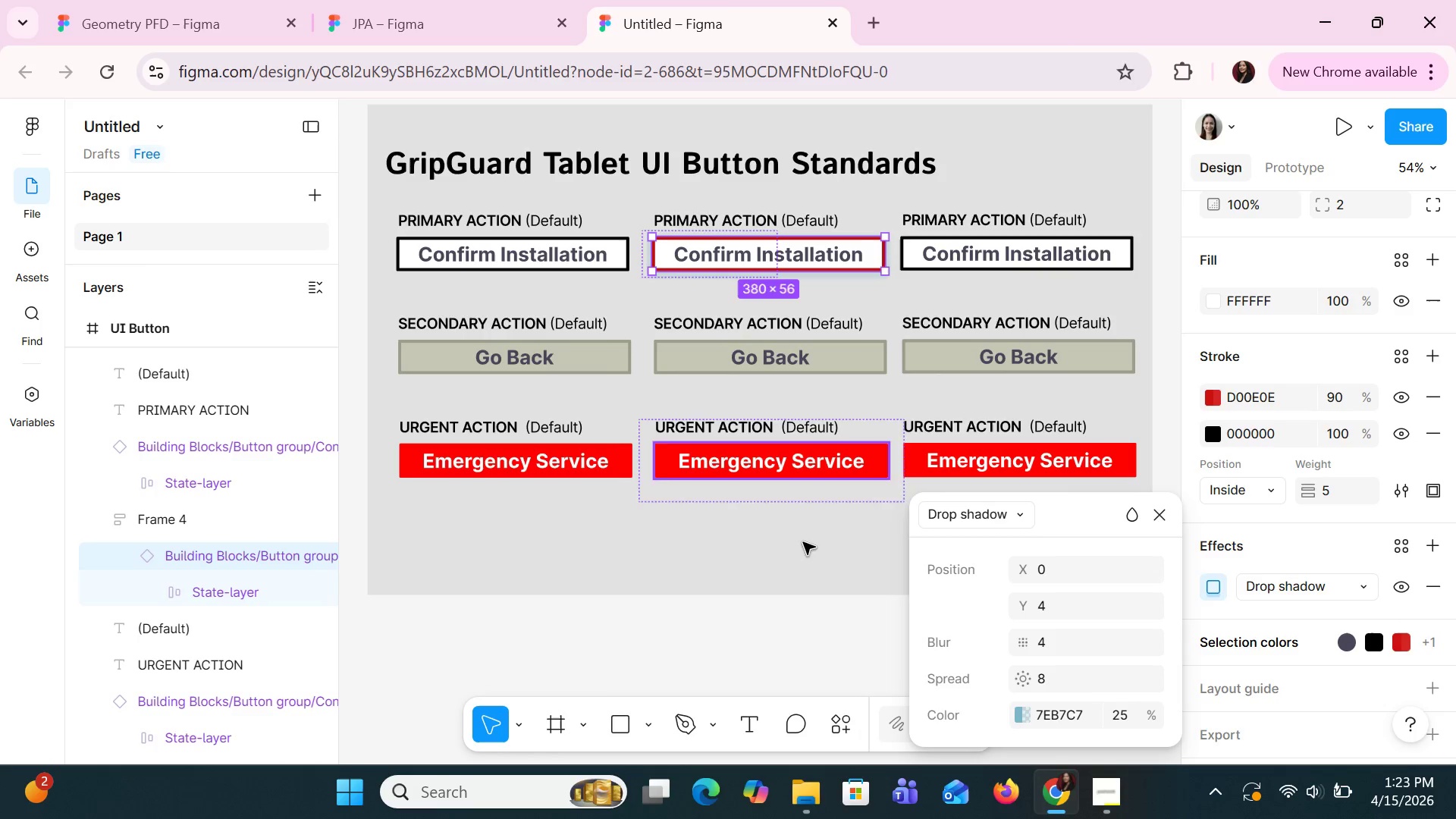 
left_click([803, 543])
 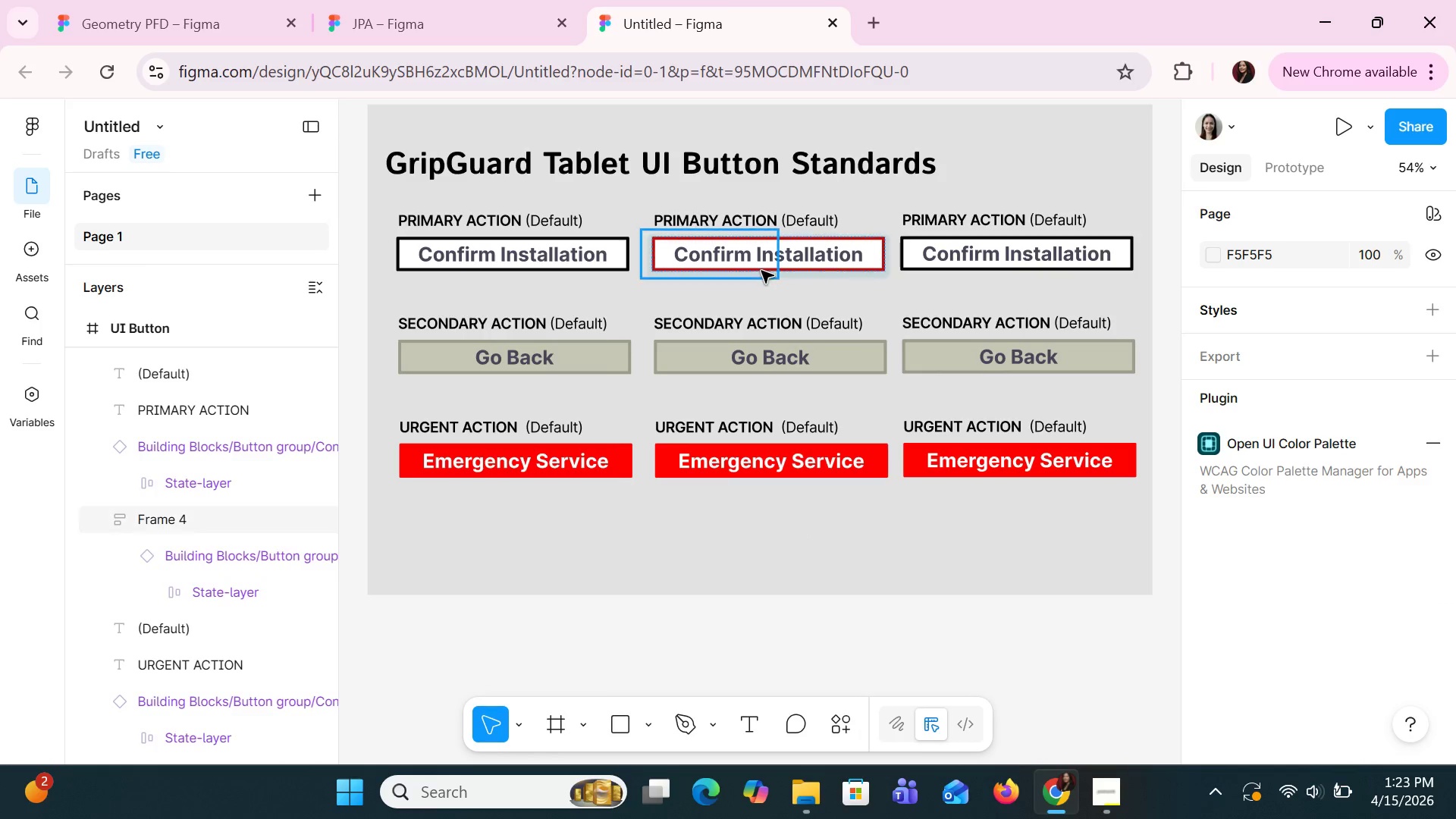 
left_click([761, 271])
 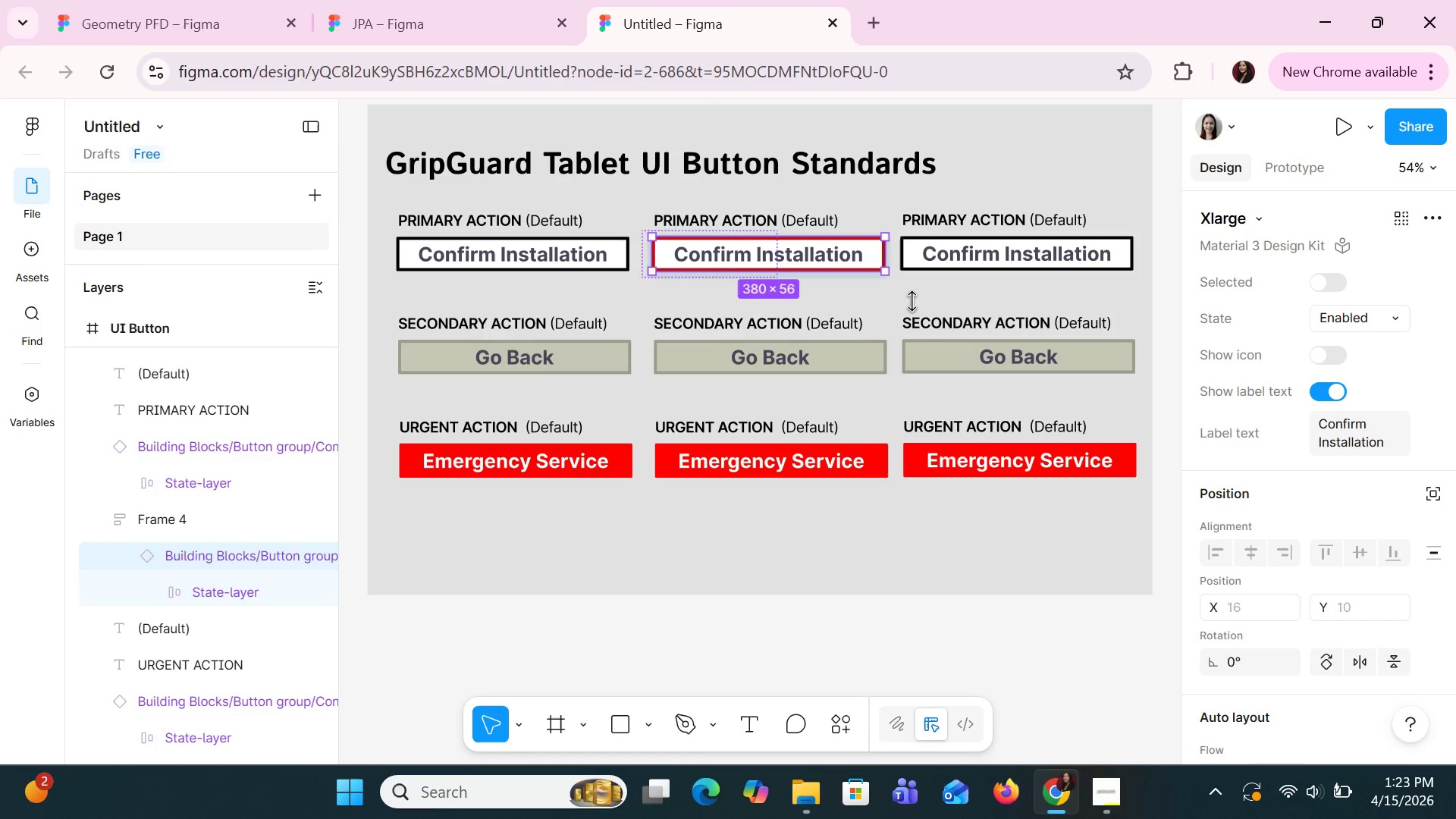 
scroll: coordinate [1363, 552], scroll_direction: down, amount: 7.0
 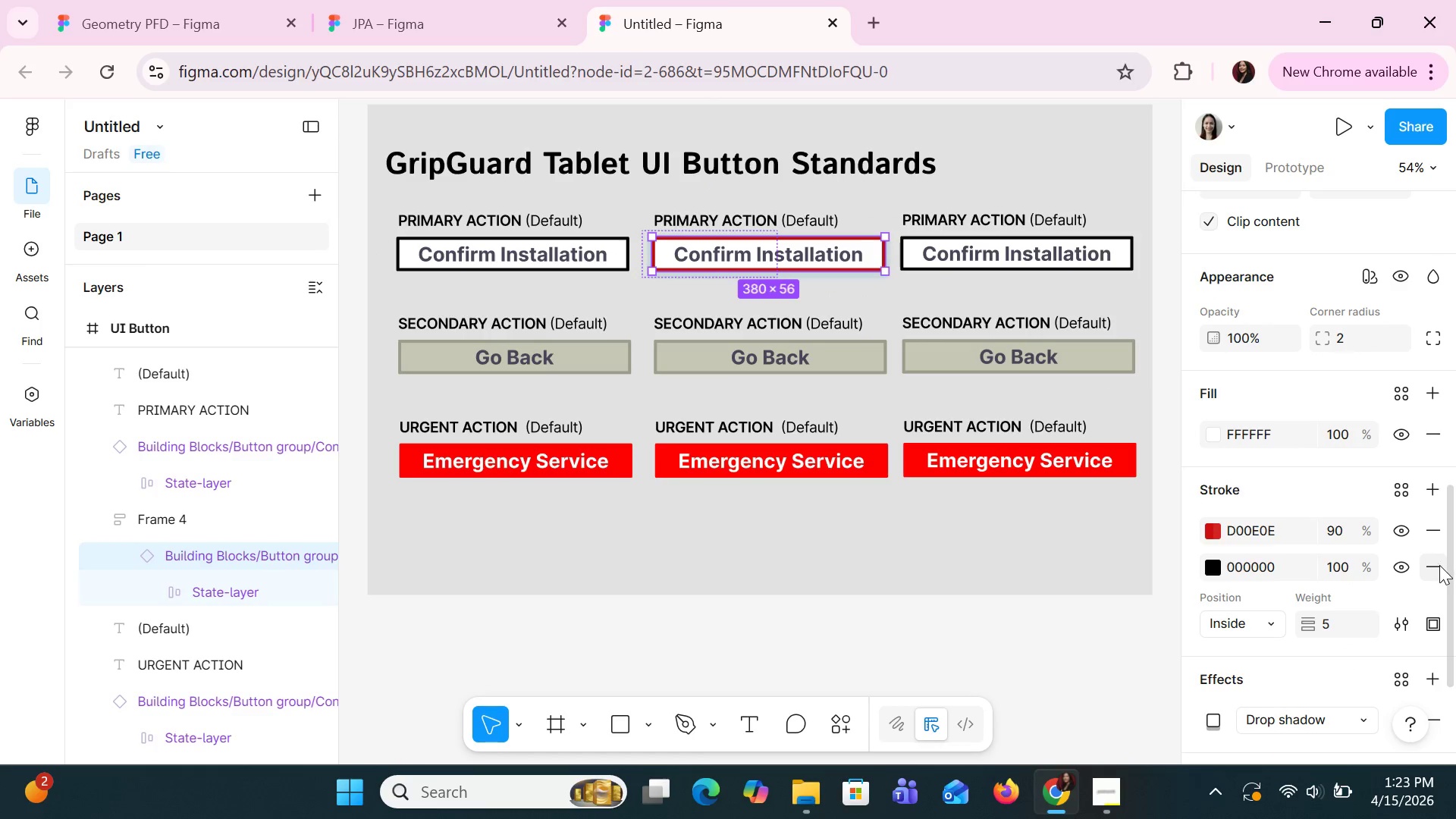 
mouse_move([1415, 567])
 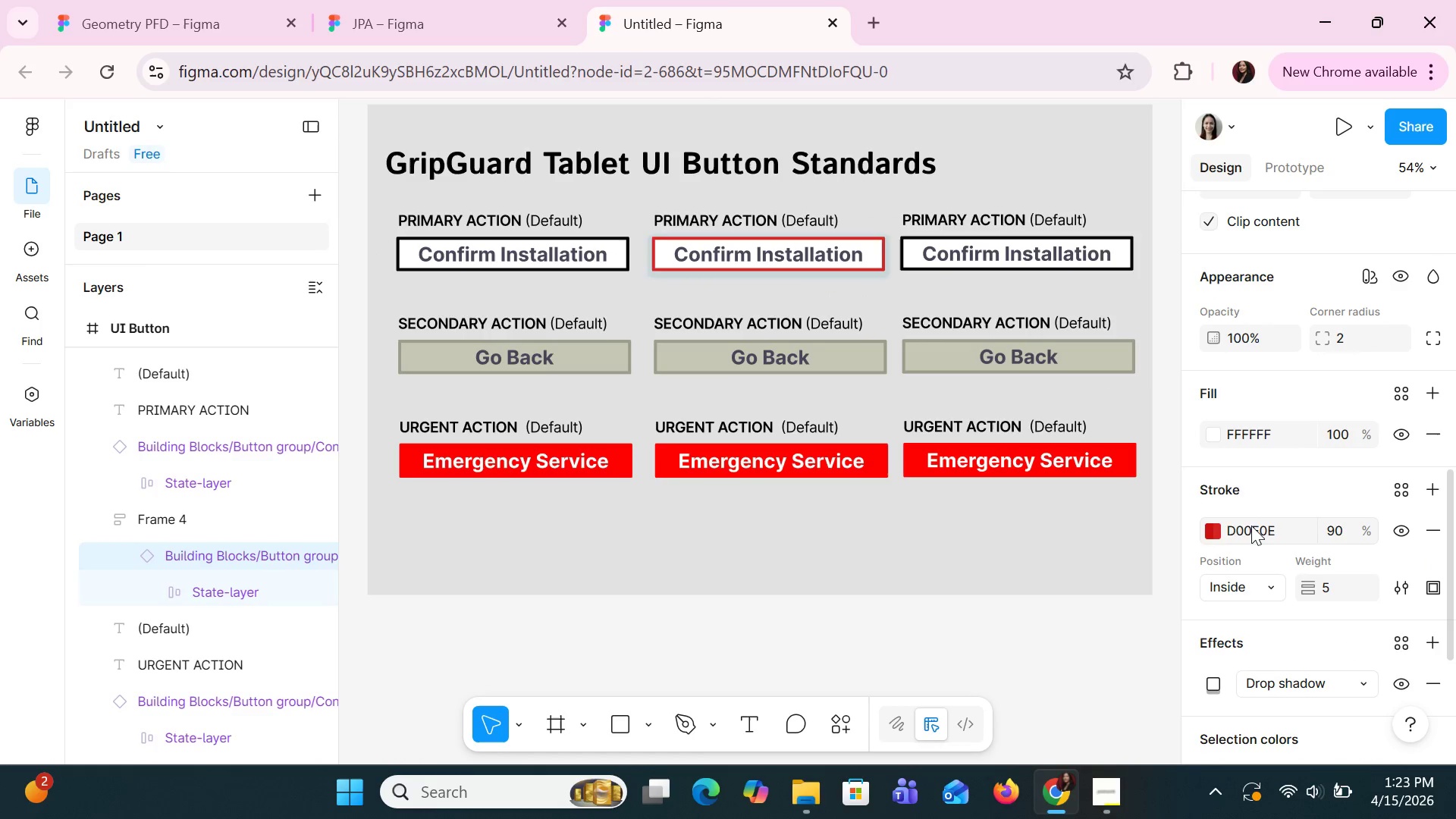 
left_click([1251, 526])
 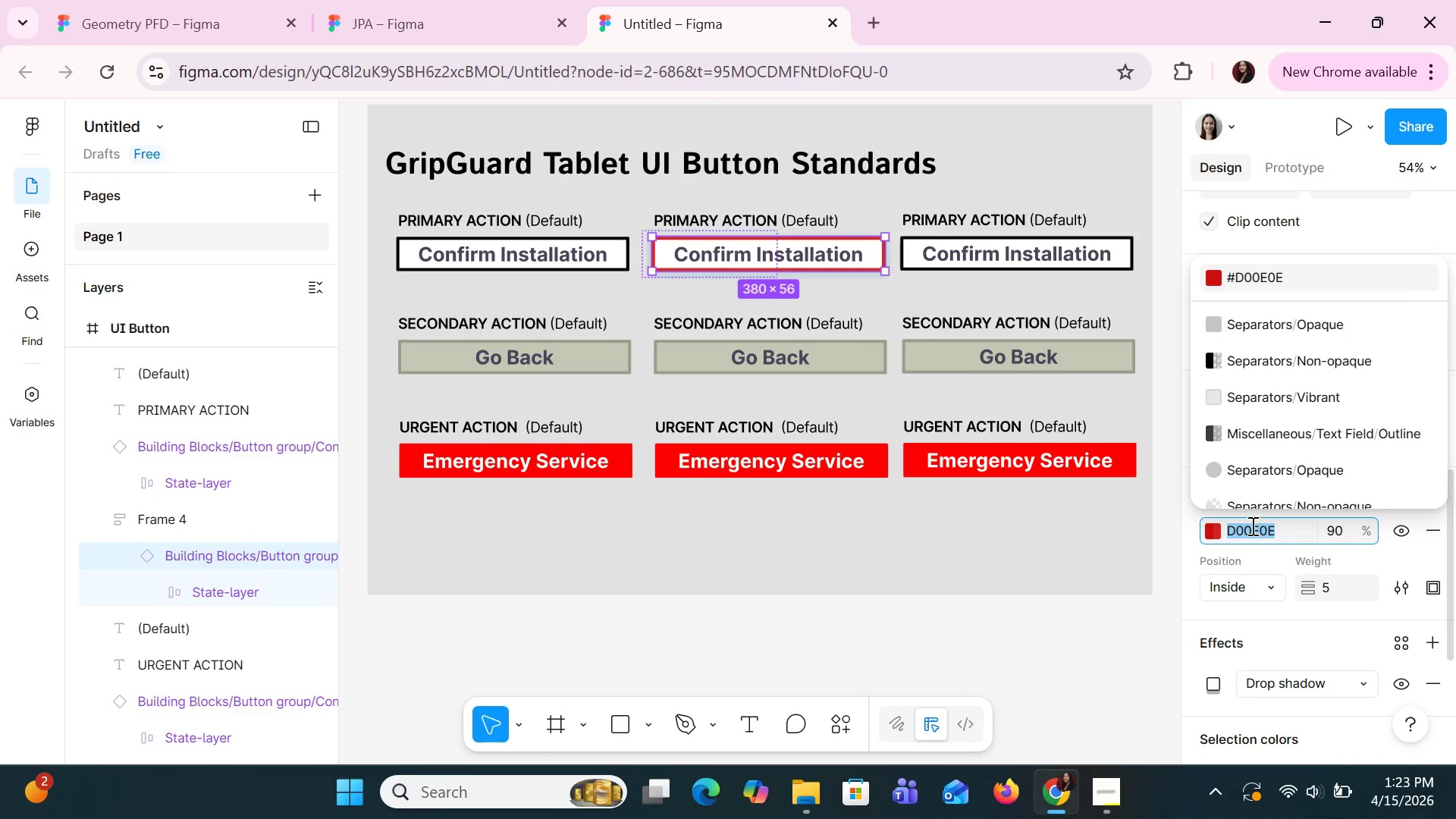 
type(black)
 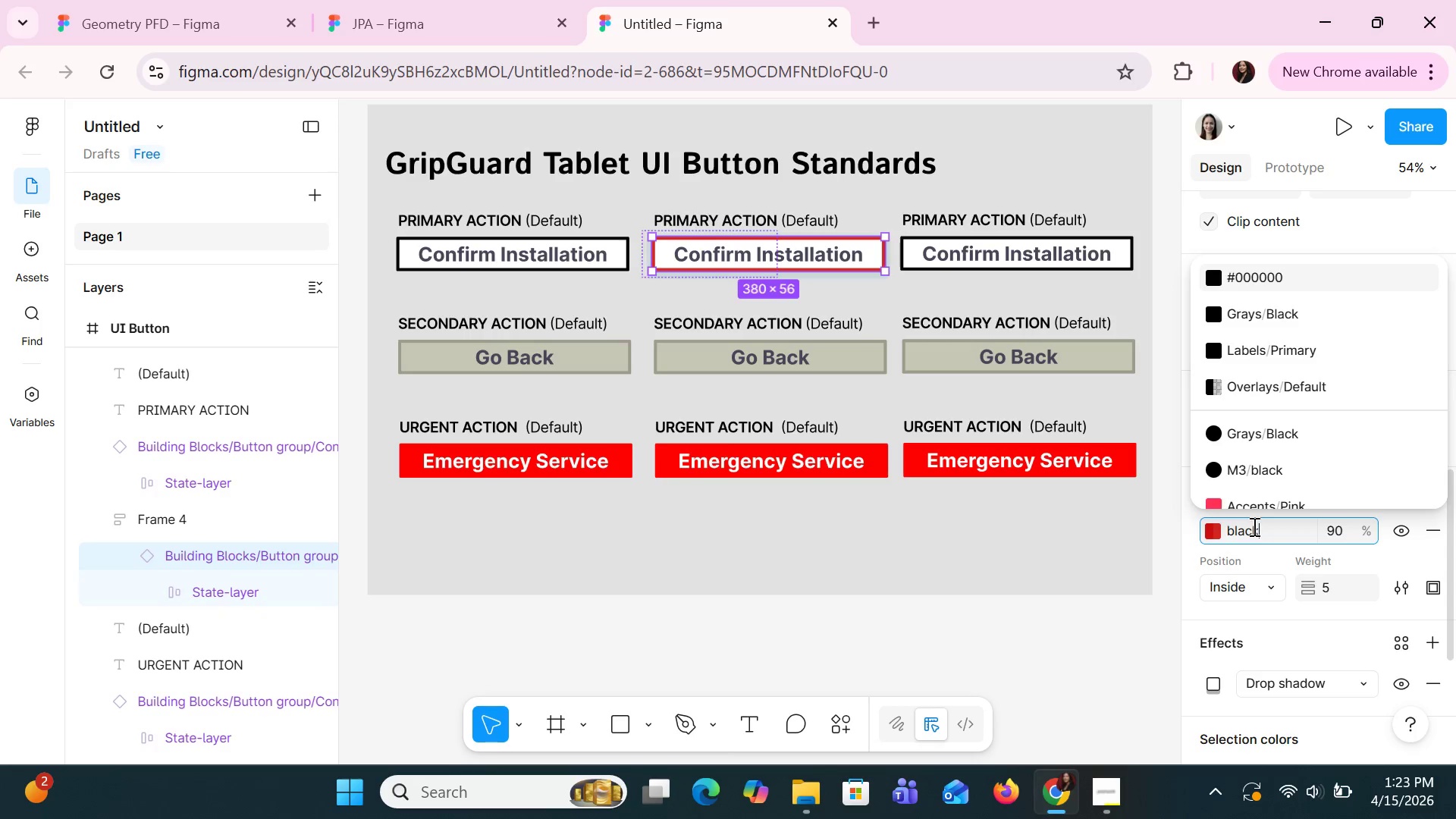 
key(Enter)
 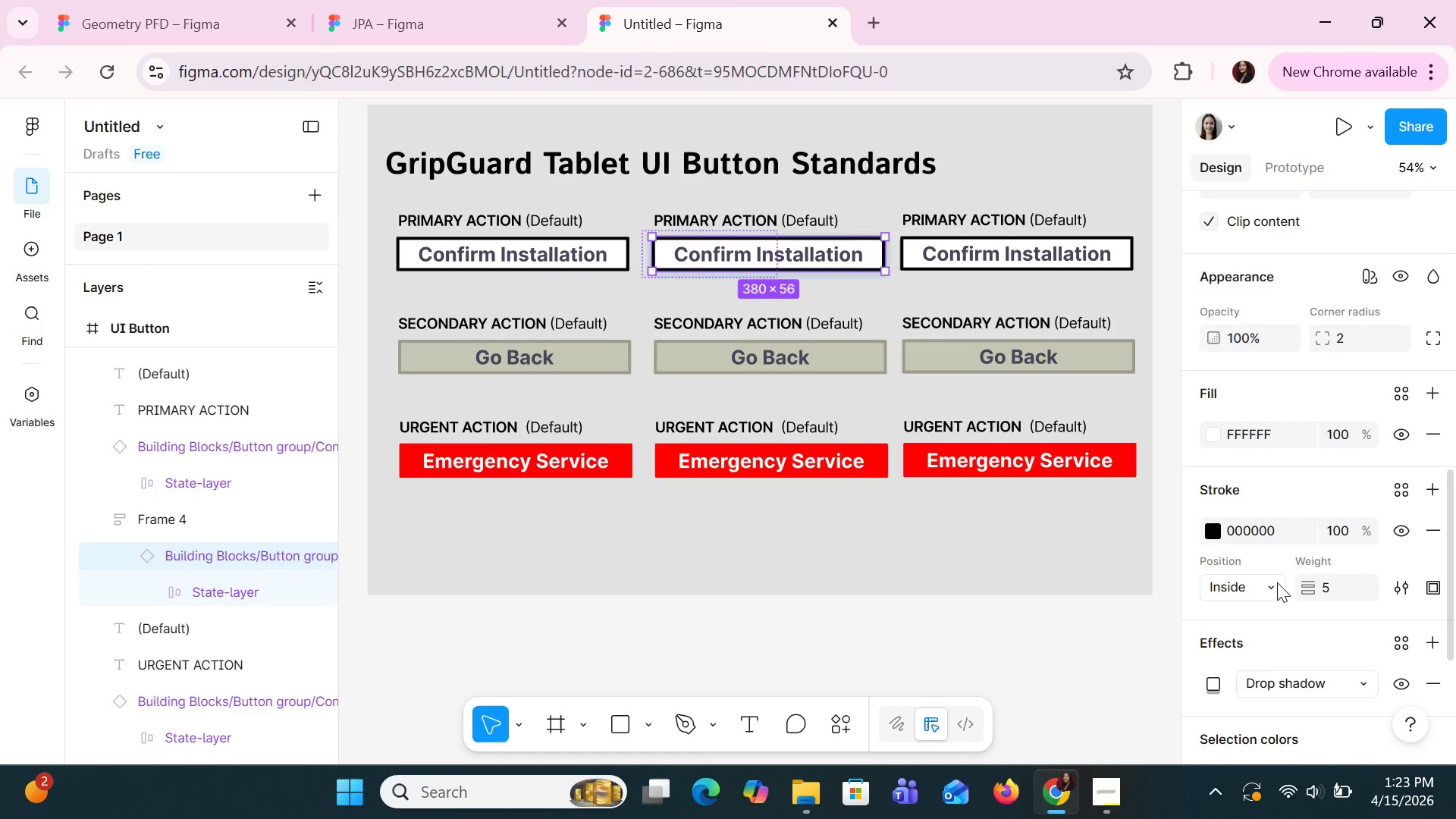 
scroll: coordinate [1279, 585], scroll_direction: down, amount: 2.0
 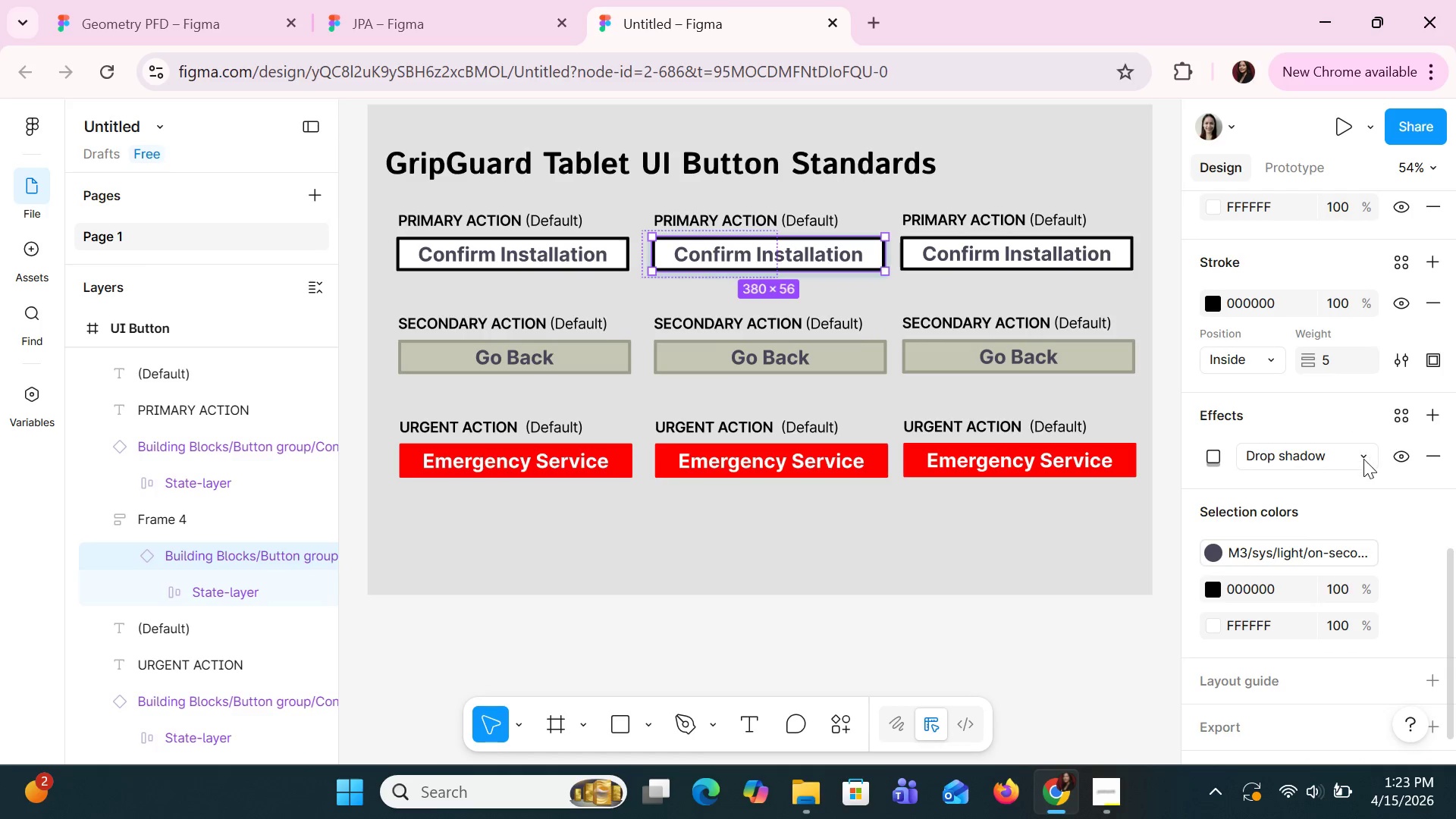 
left_click([1363, 459])
 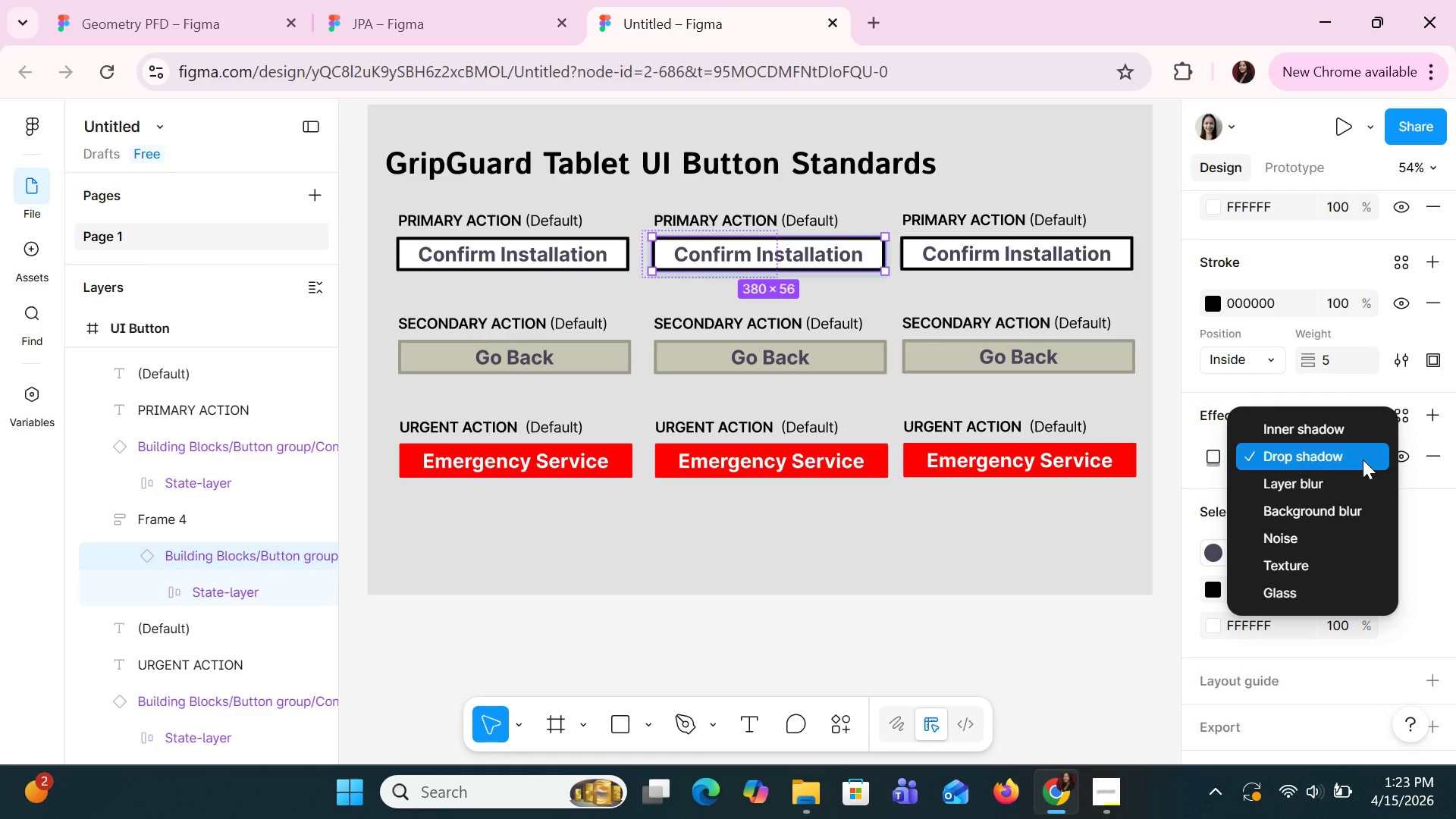 
left_click([1363, 460])
 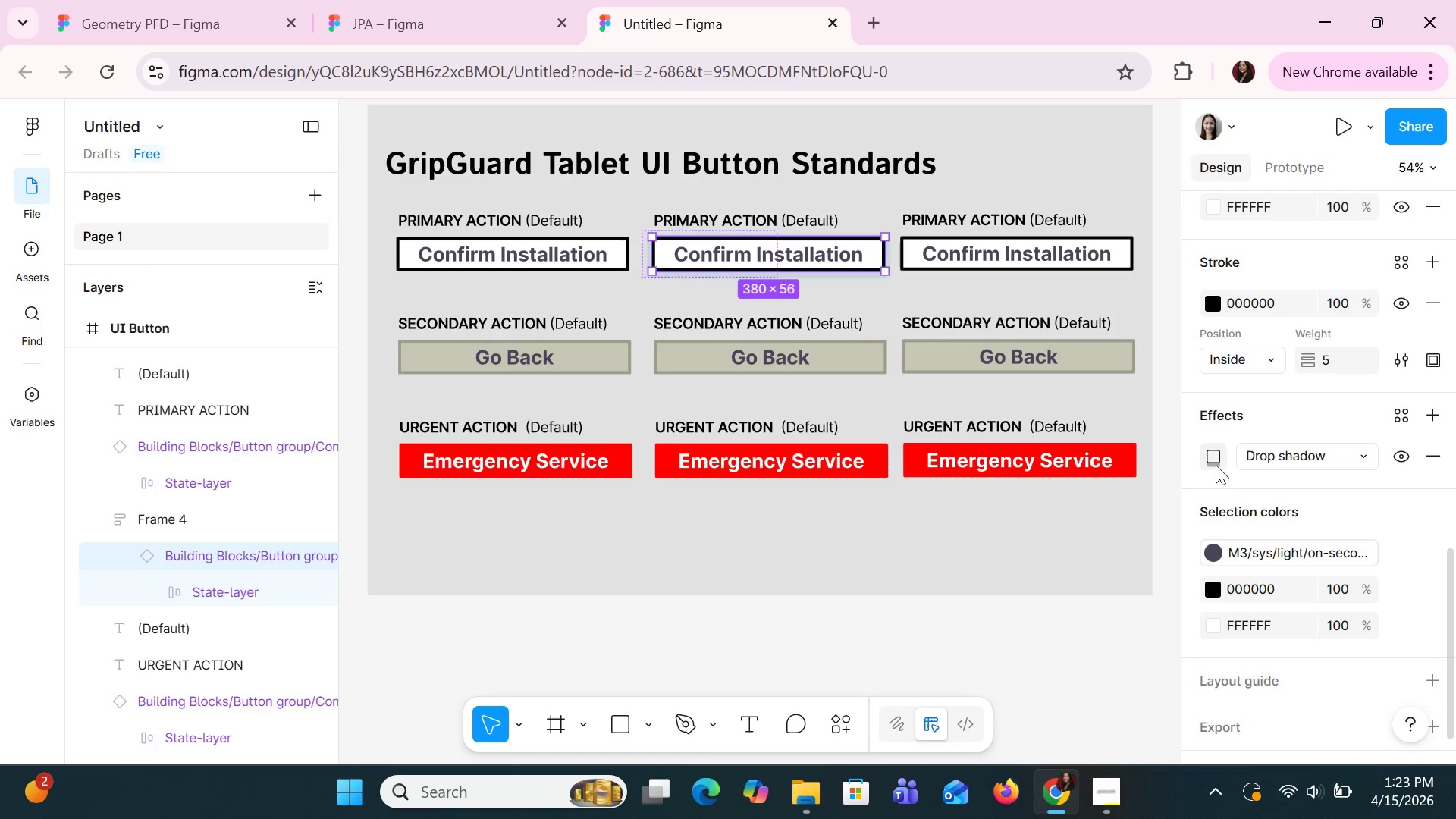 
left_click([1216, 465])
 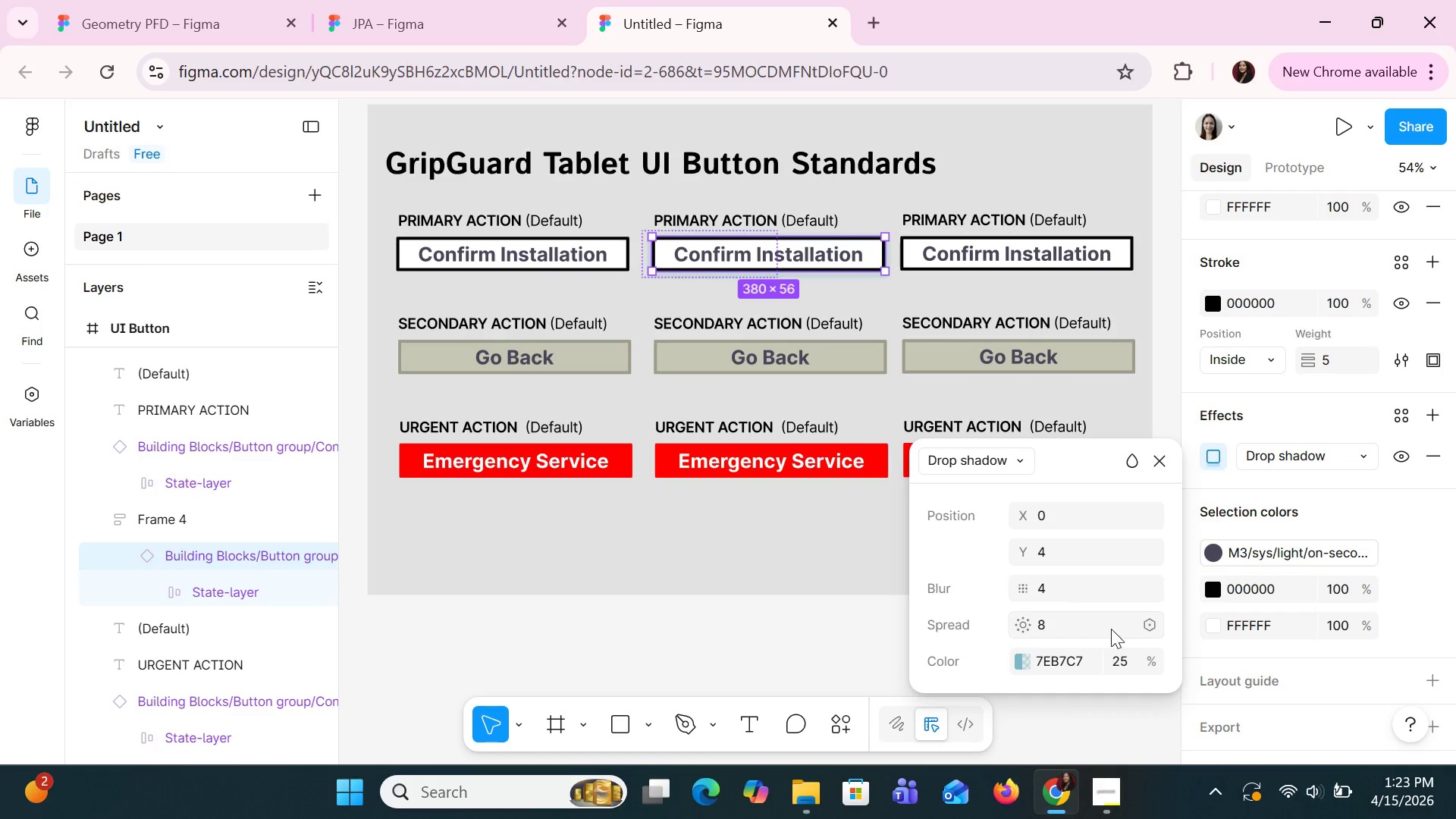 
left_click([1111, 629])
 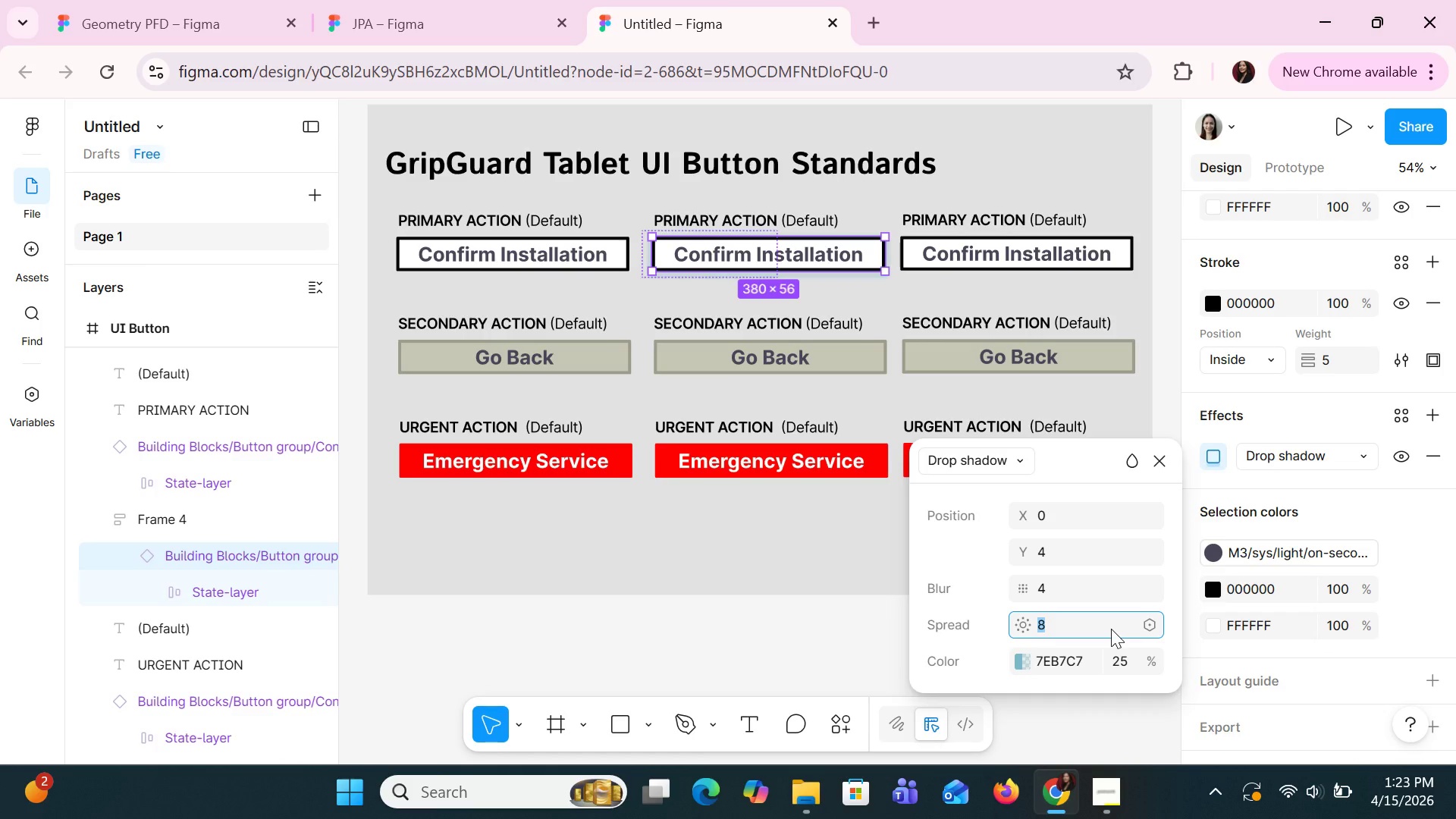 
key(1)
 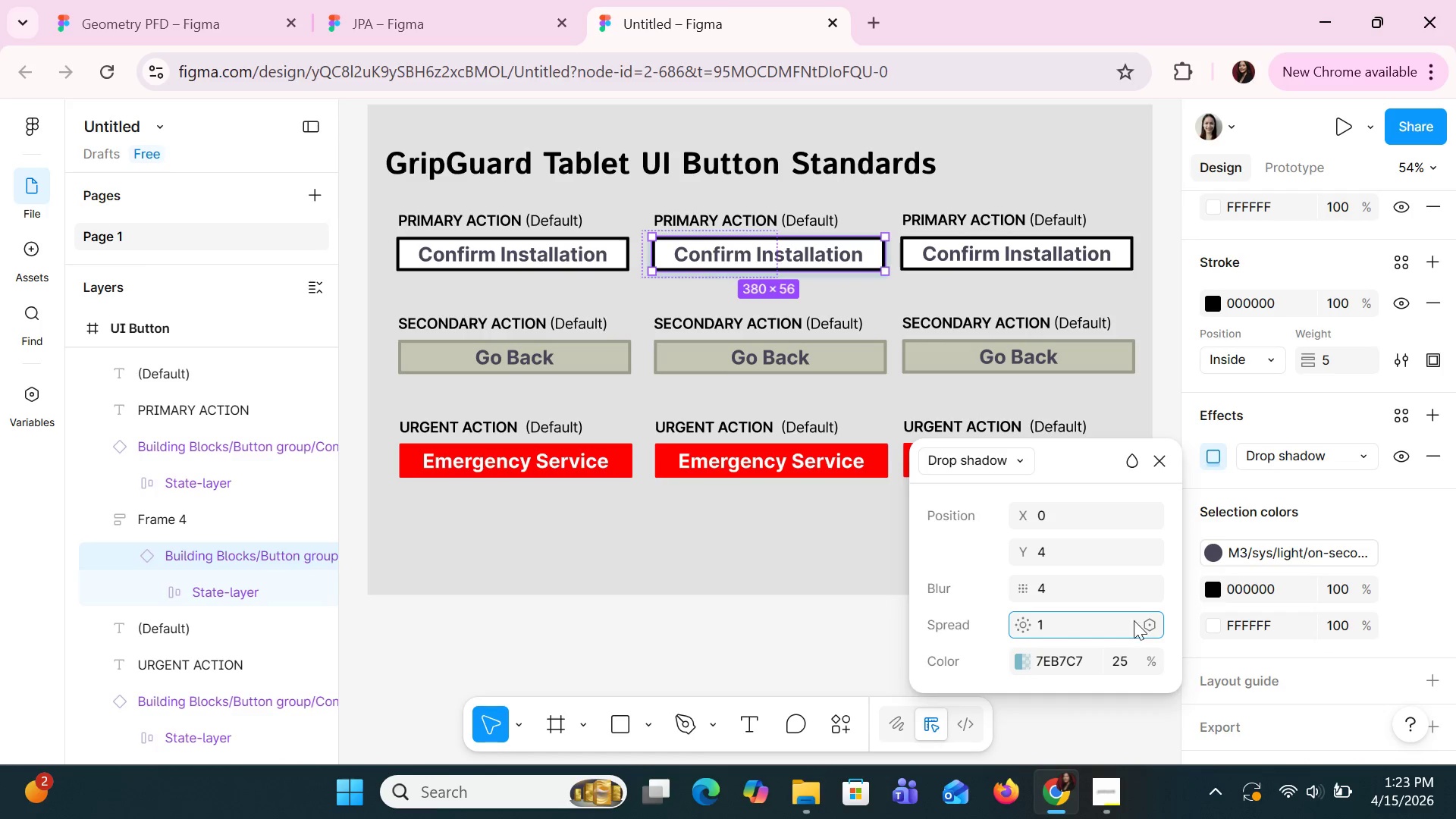 
key(Backspace)
 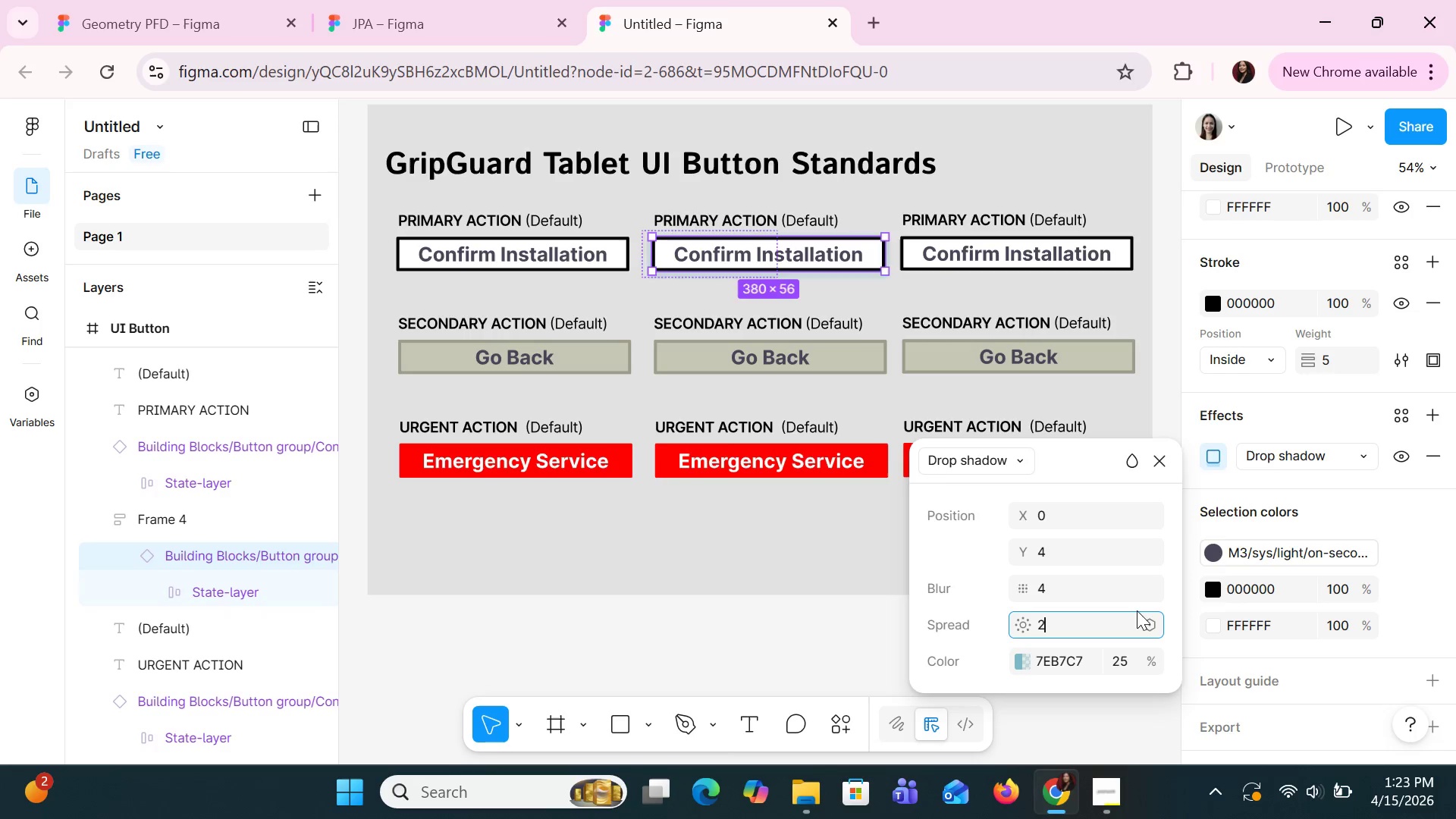 
type(20)
 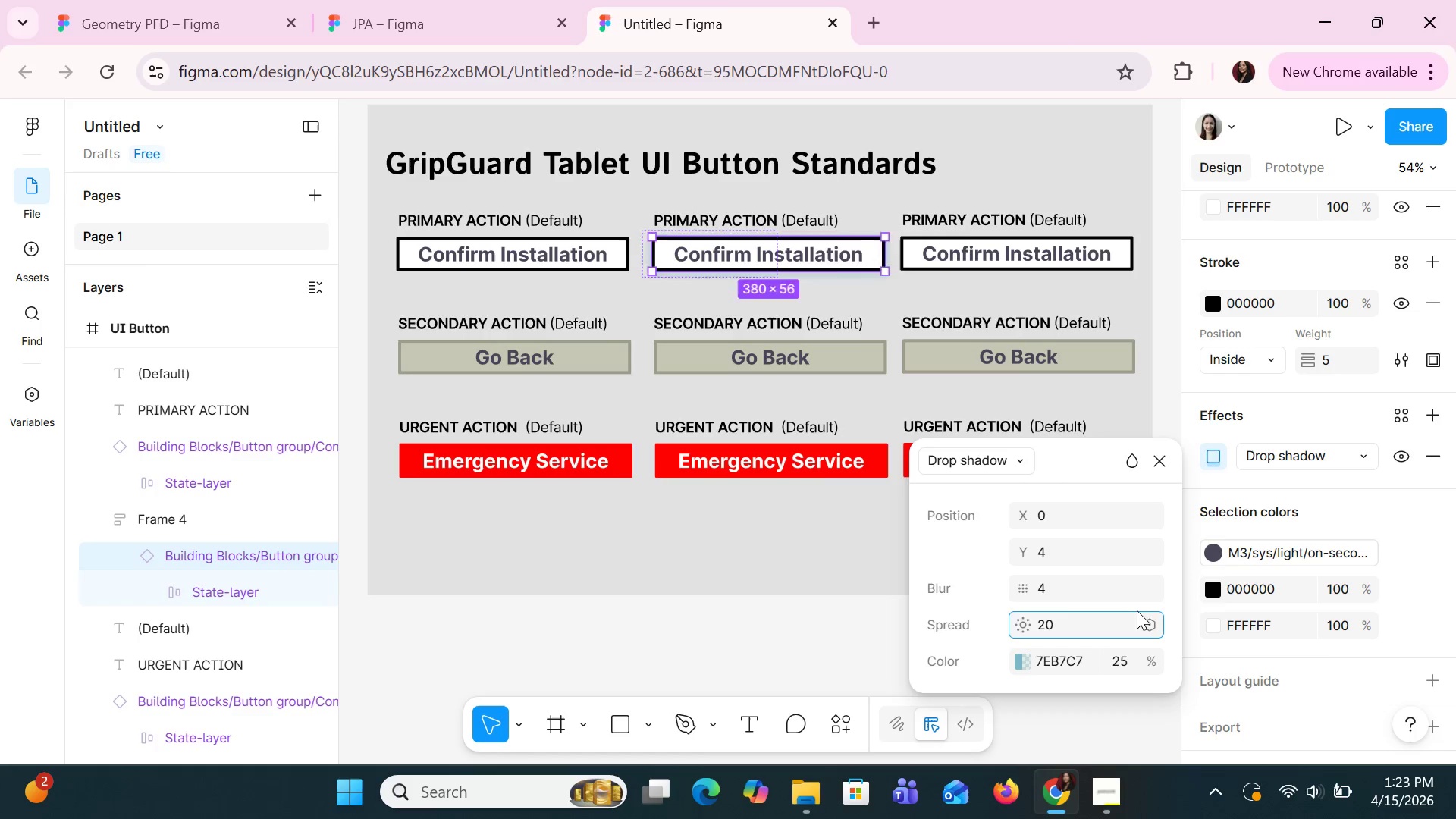 
key(Enter)
 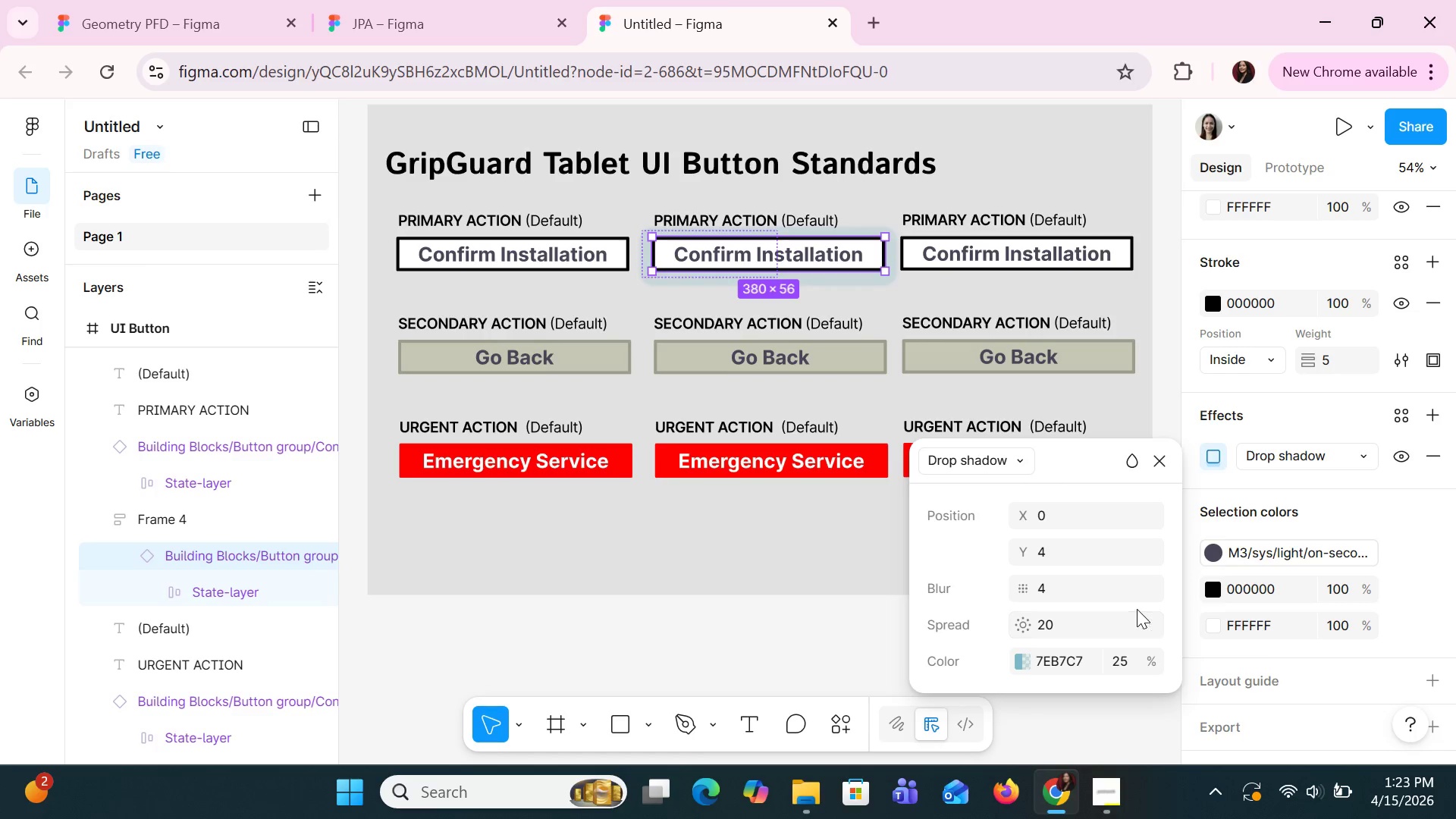 
left_click([1120, 632])
 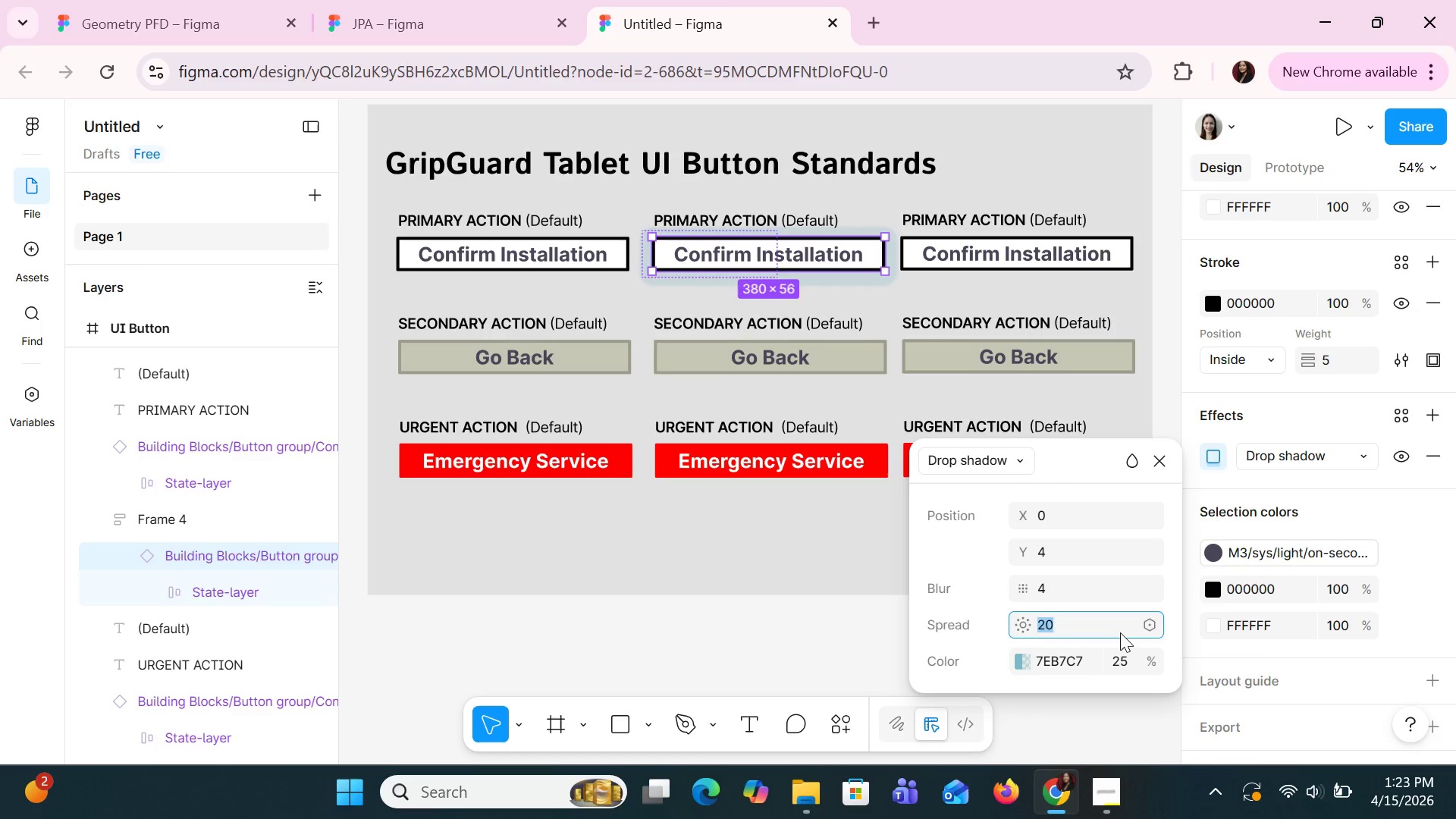 
key(Backspace)
type(10)
 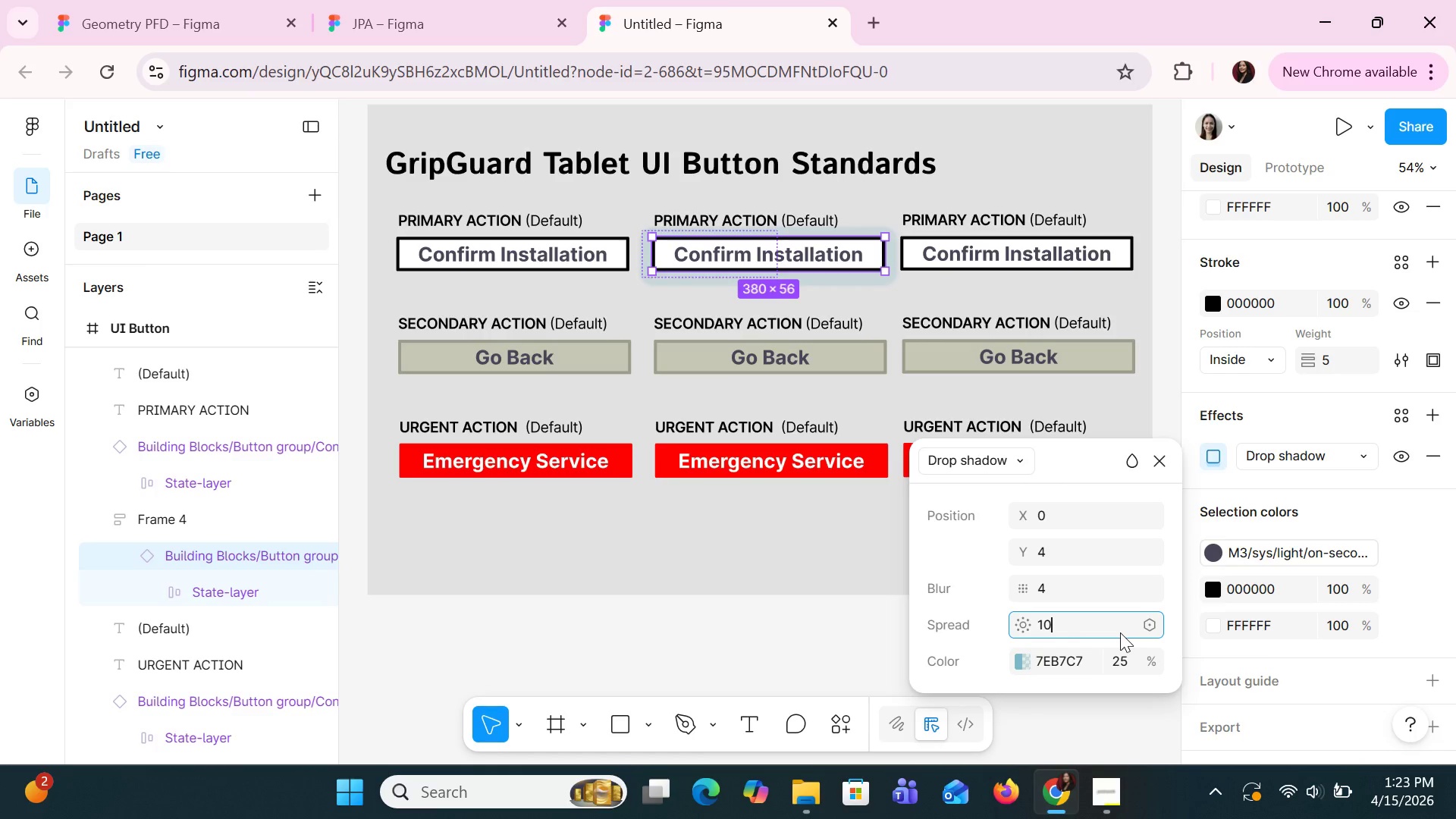 
key(Enter)
 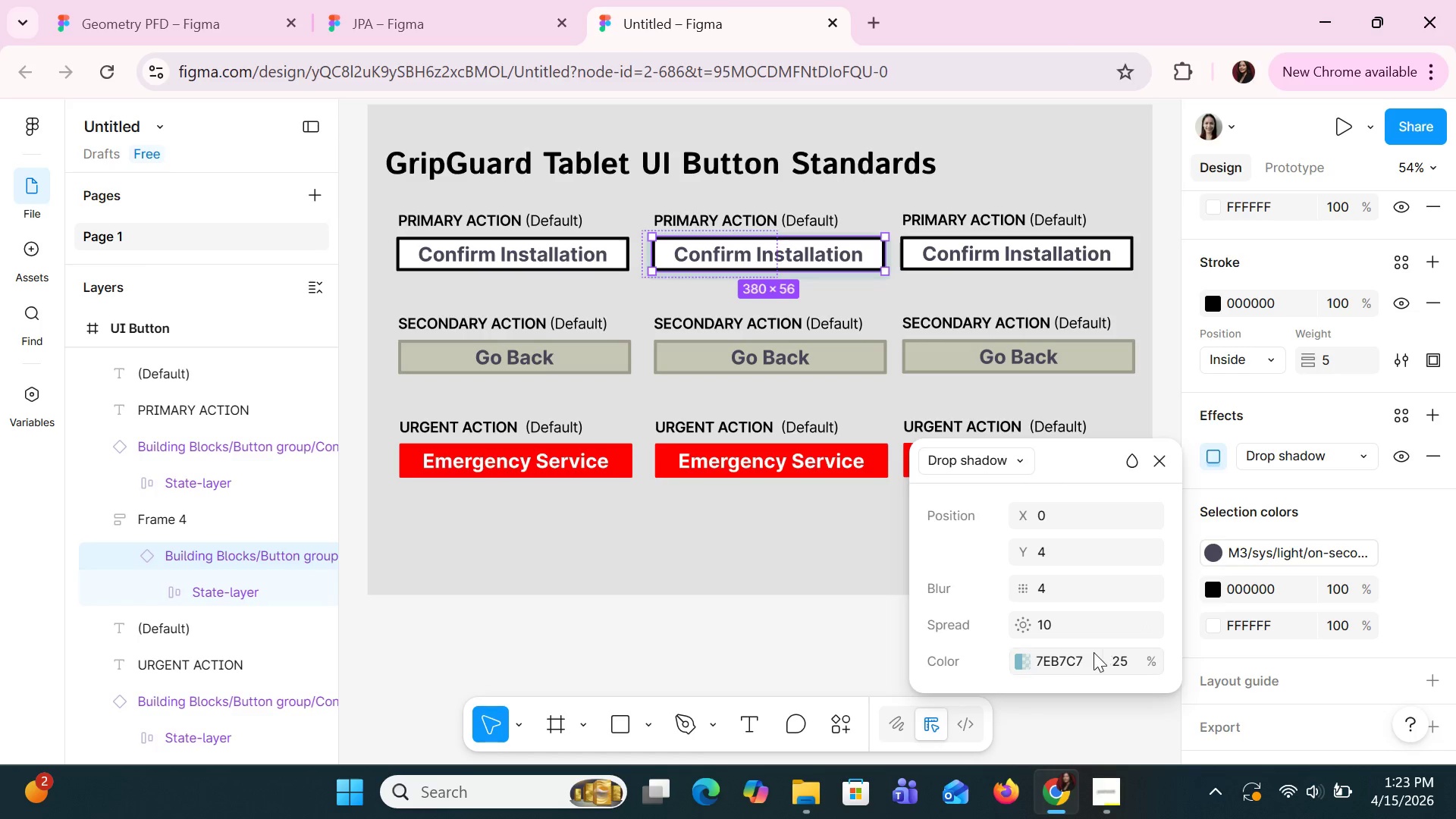 
wait(7.61)
 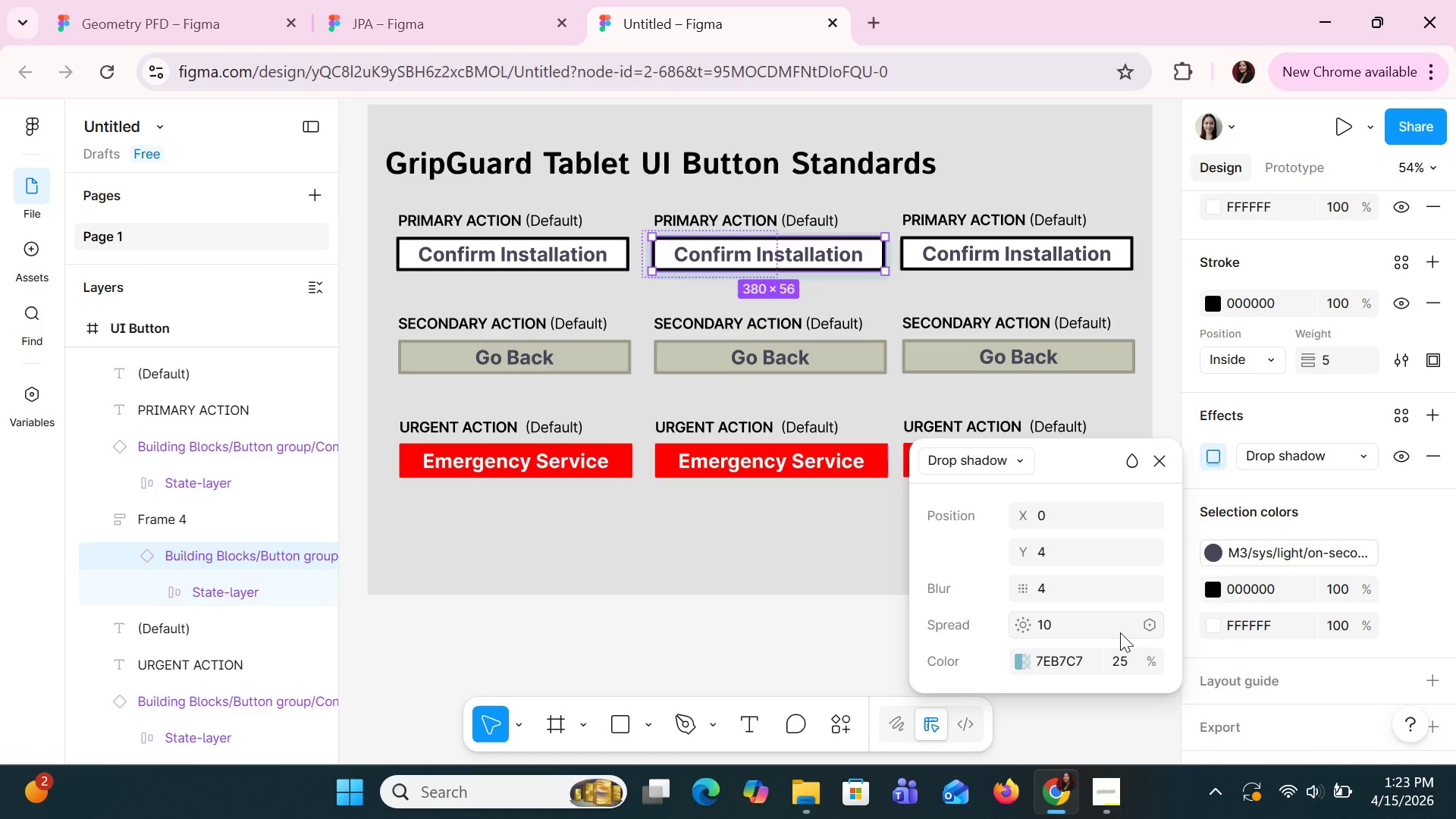 
left_click([1094, 514])
 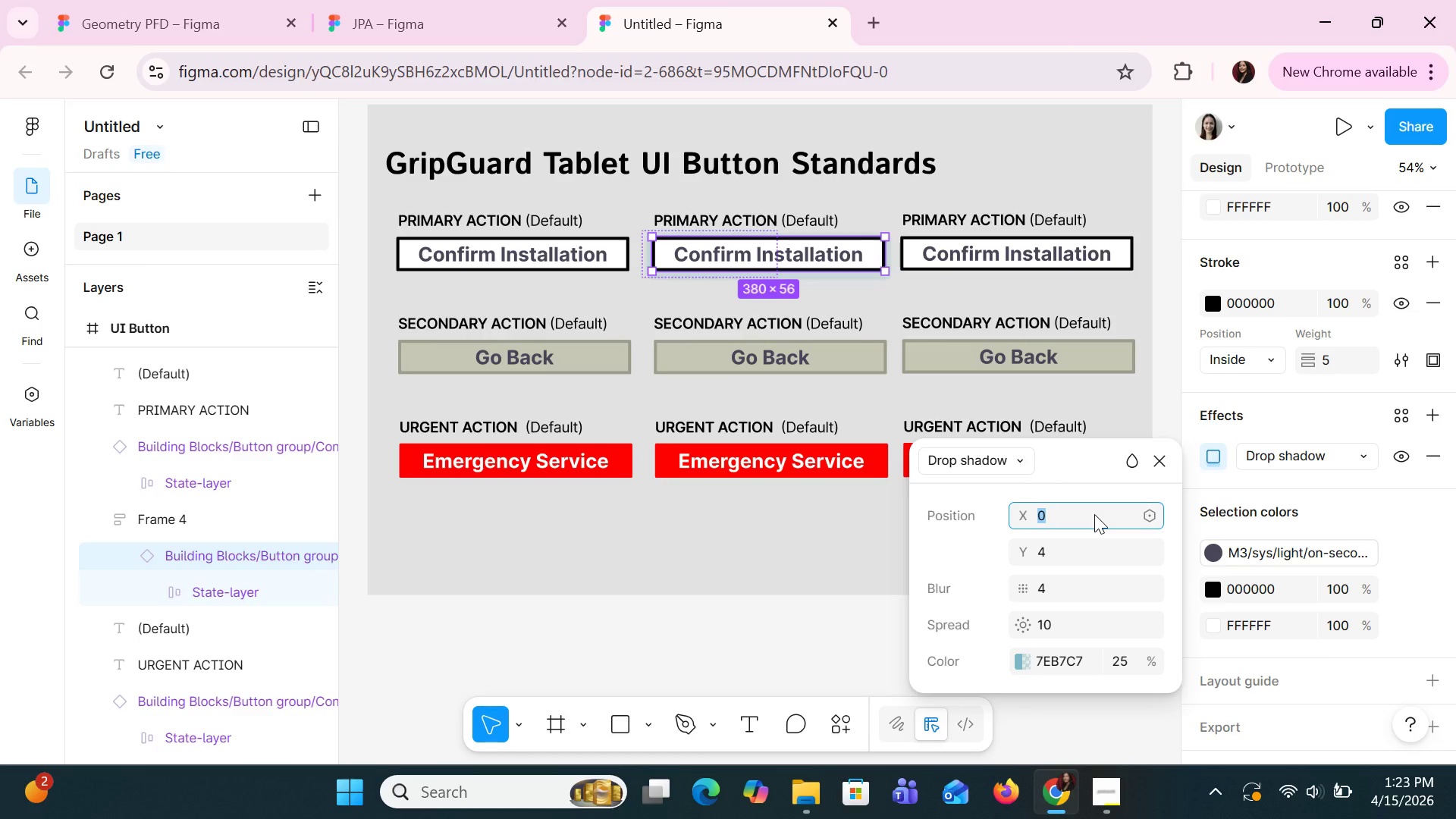 
key(4)
 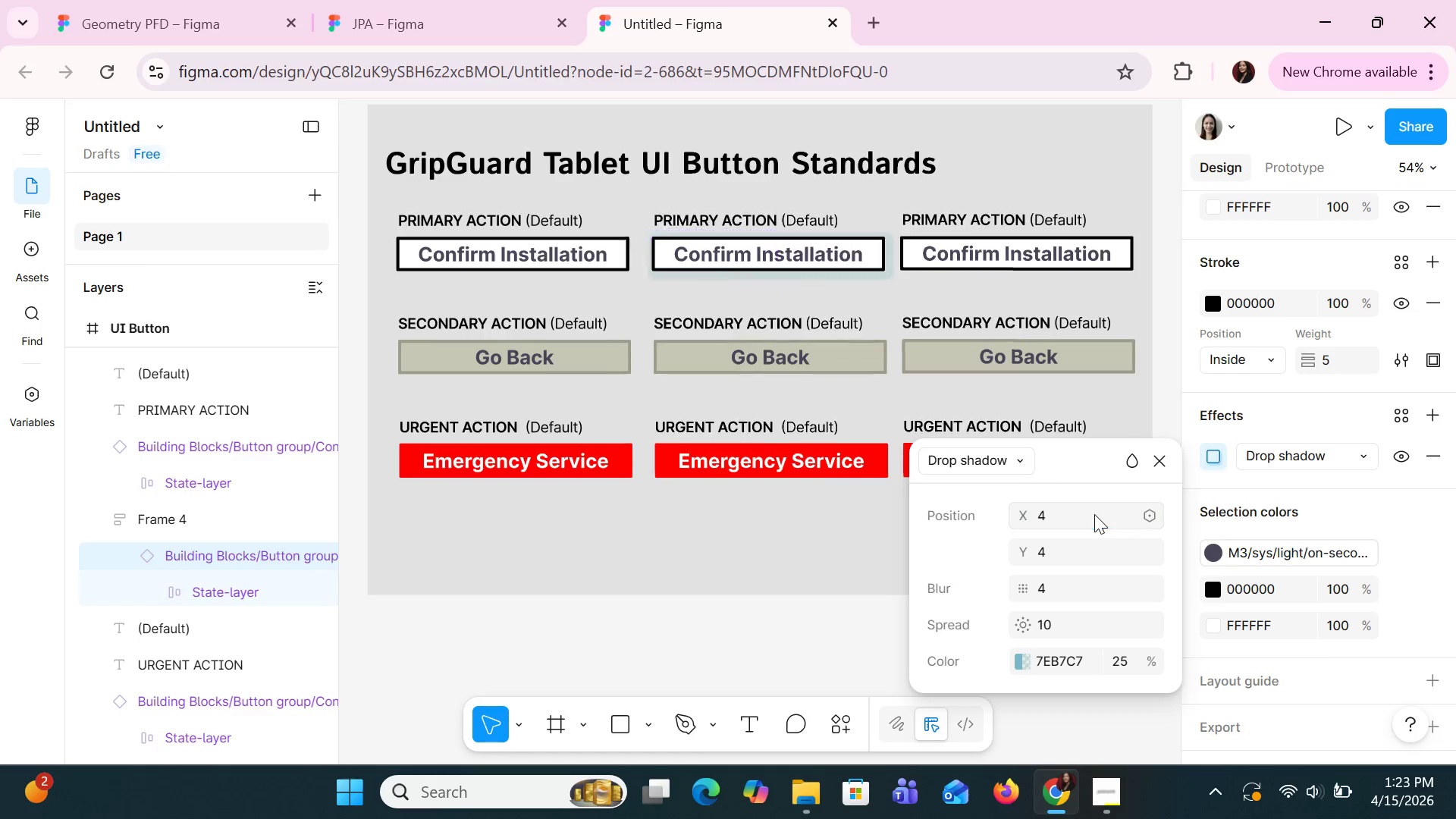 
key(Enter)
 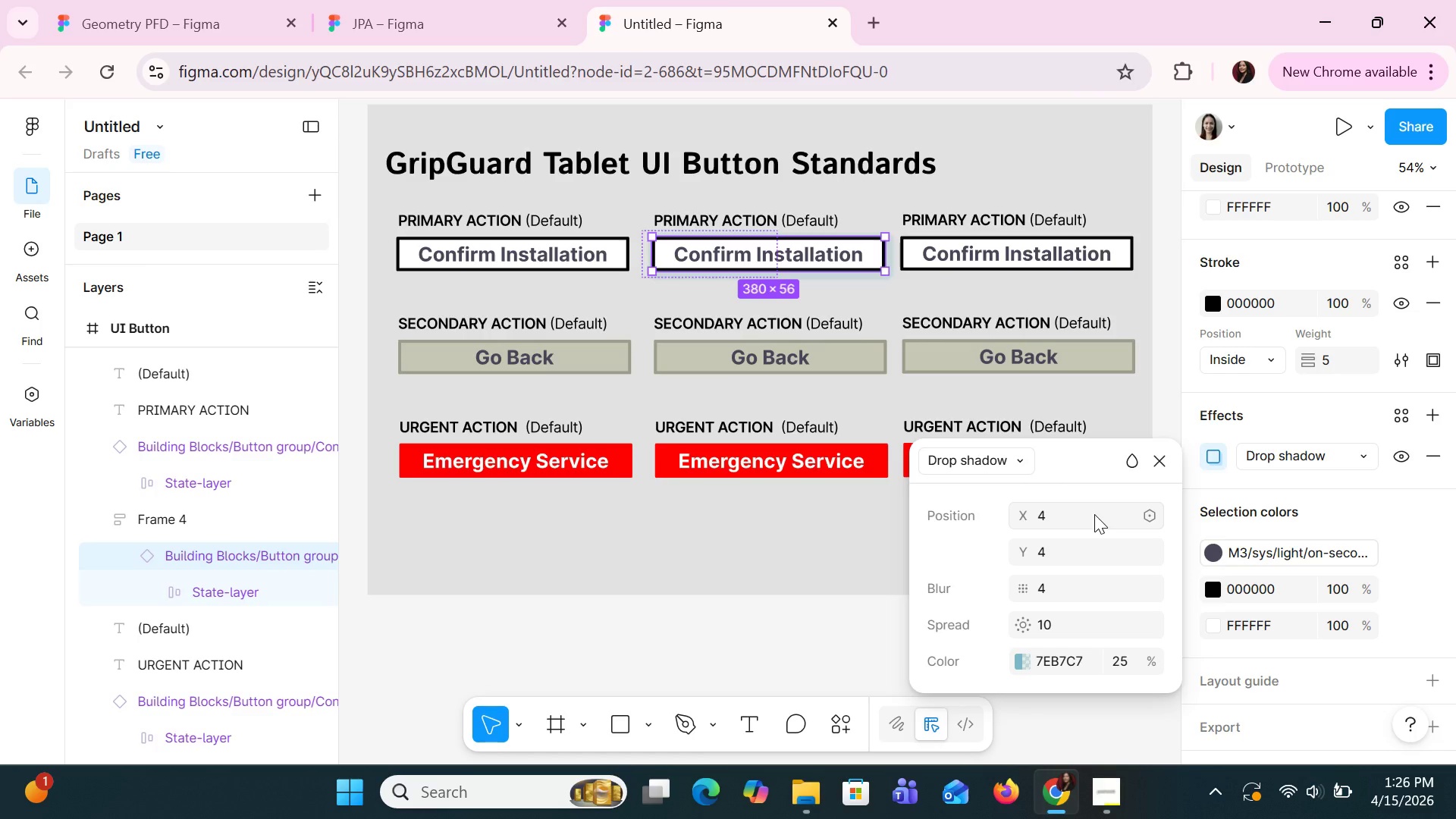 
wait(151.11)
 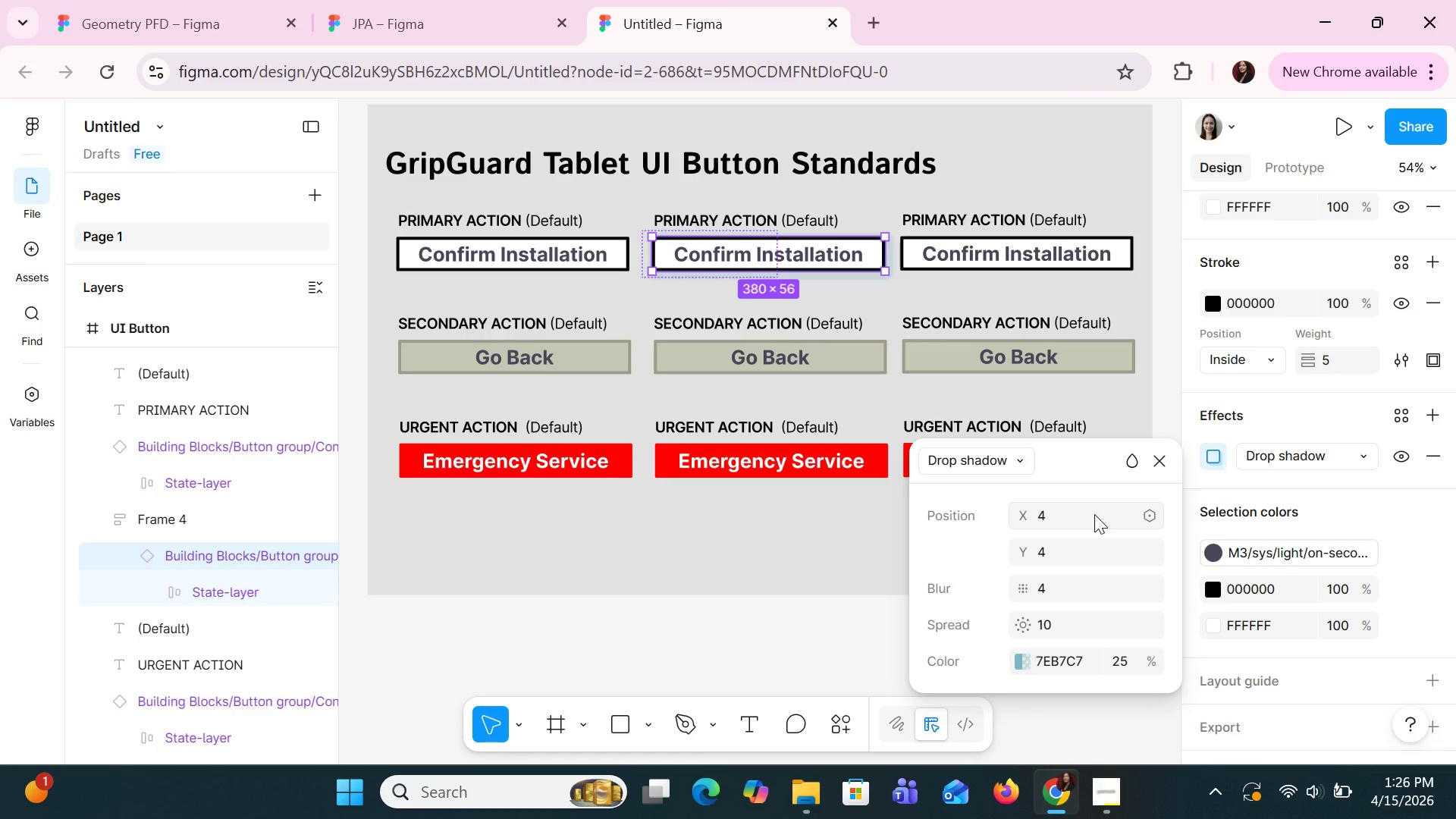 
left_click([1062, 528])
 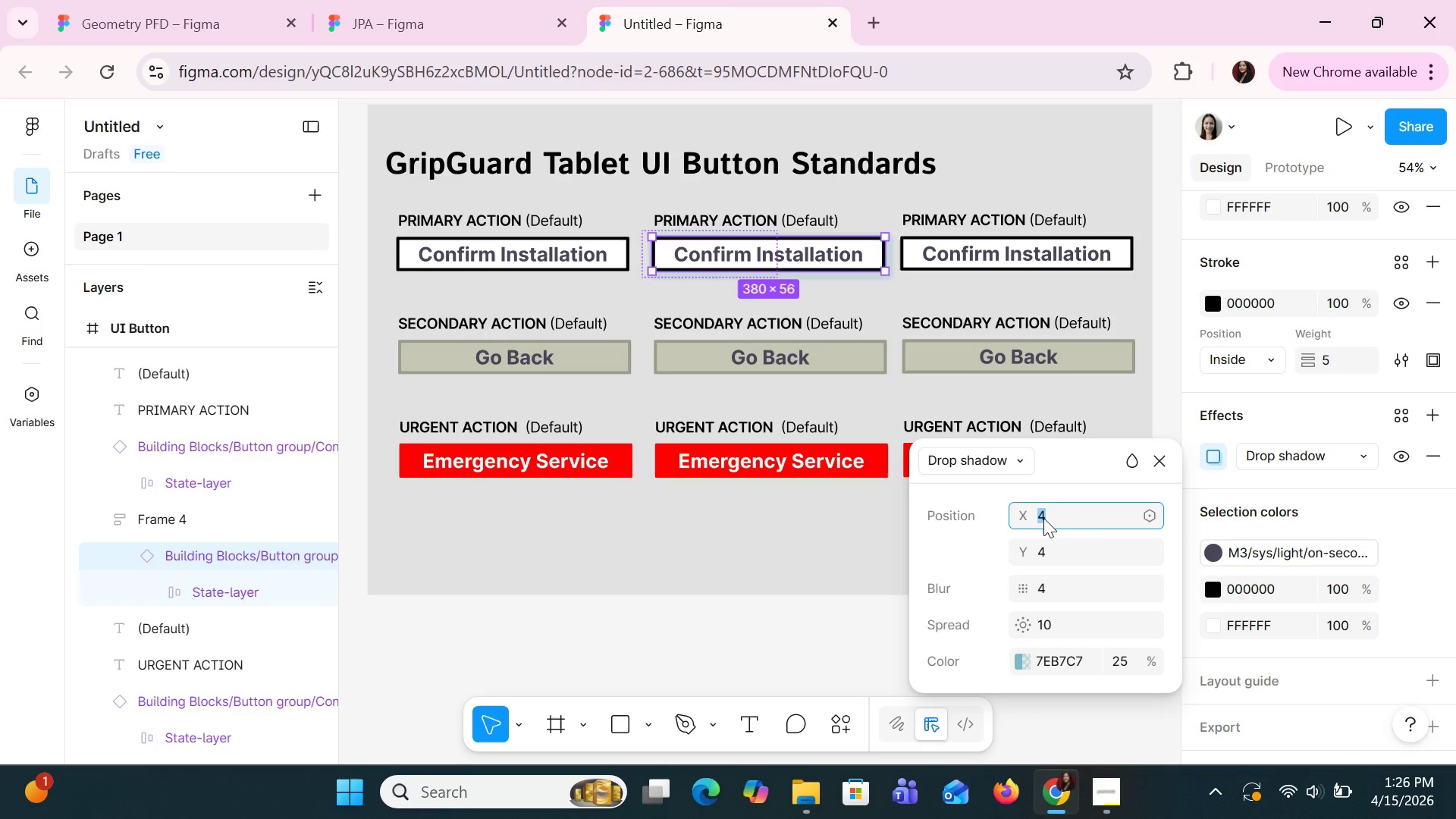 
left_click([1056, 588])
 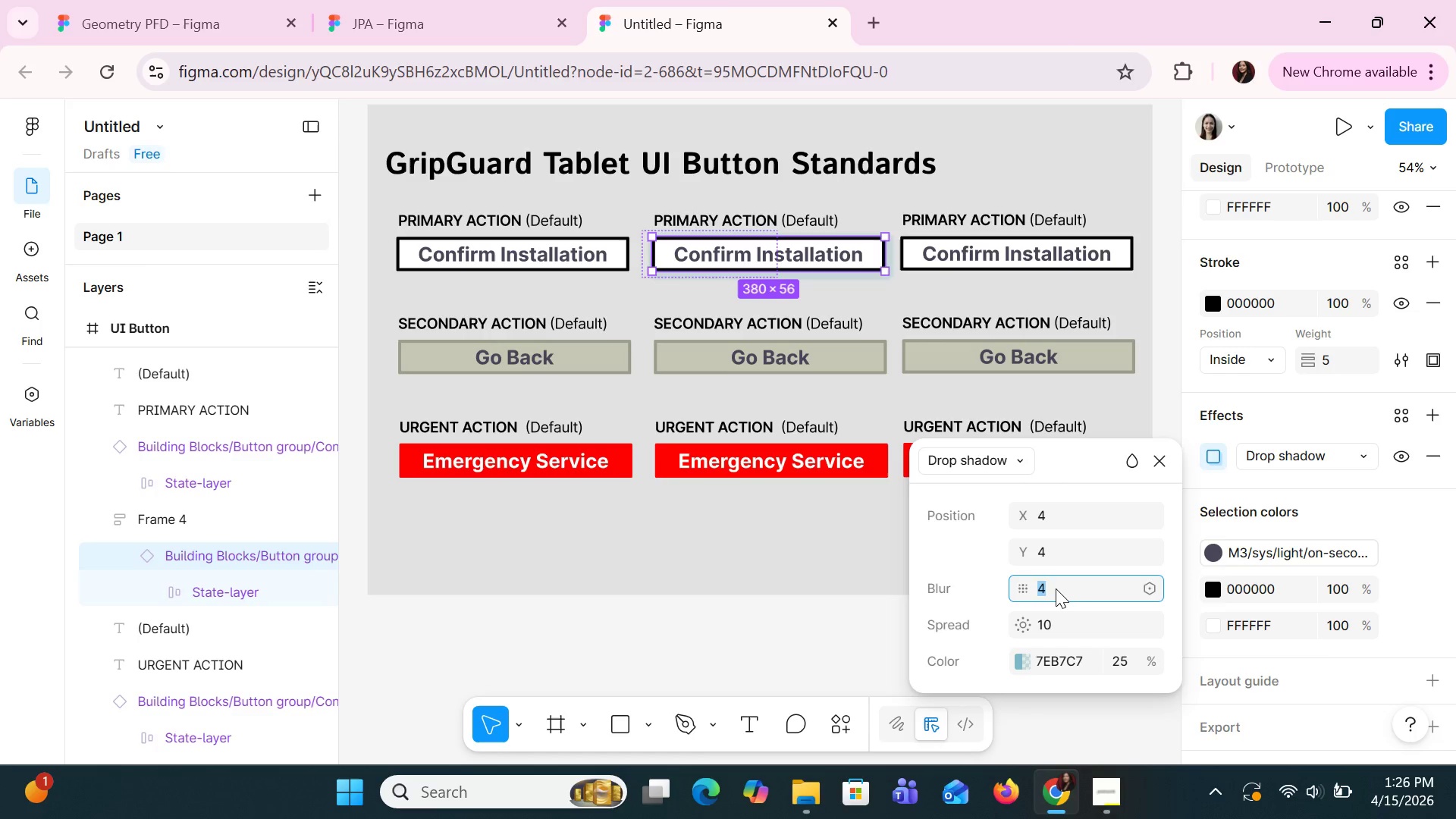 
key(5)
 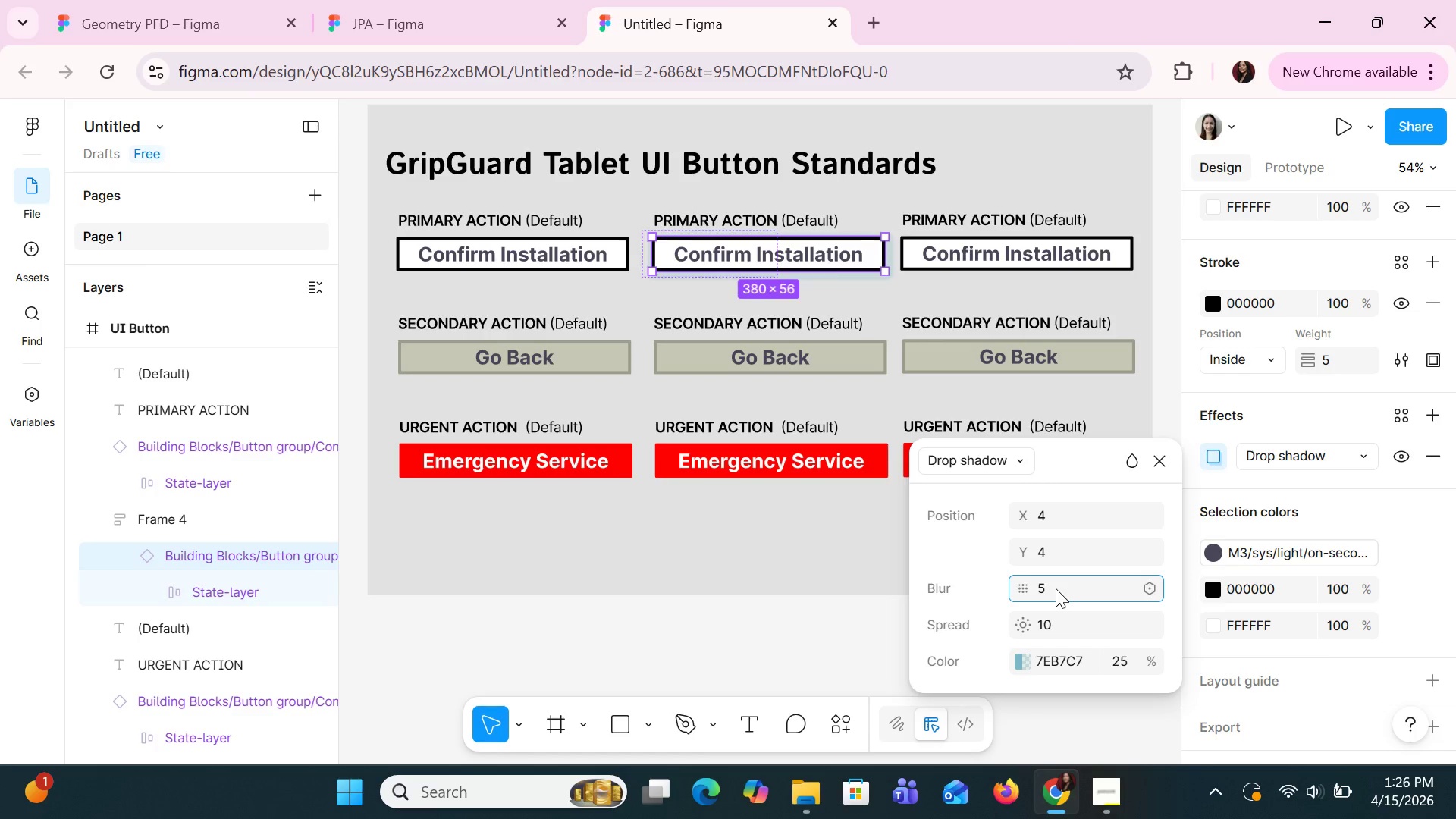 
key(Enter)
 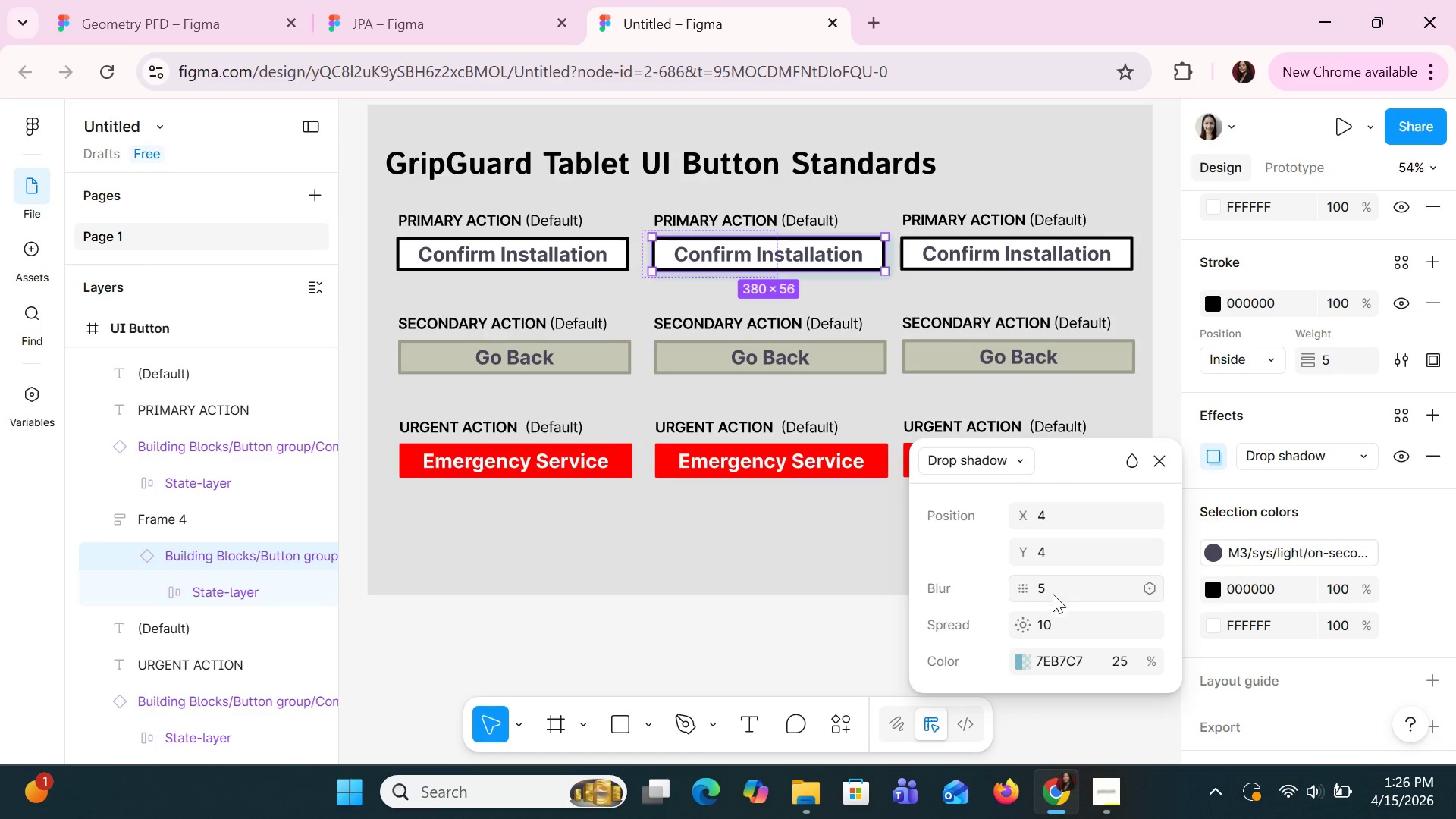 
left_click([1066, 614])
 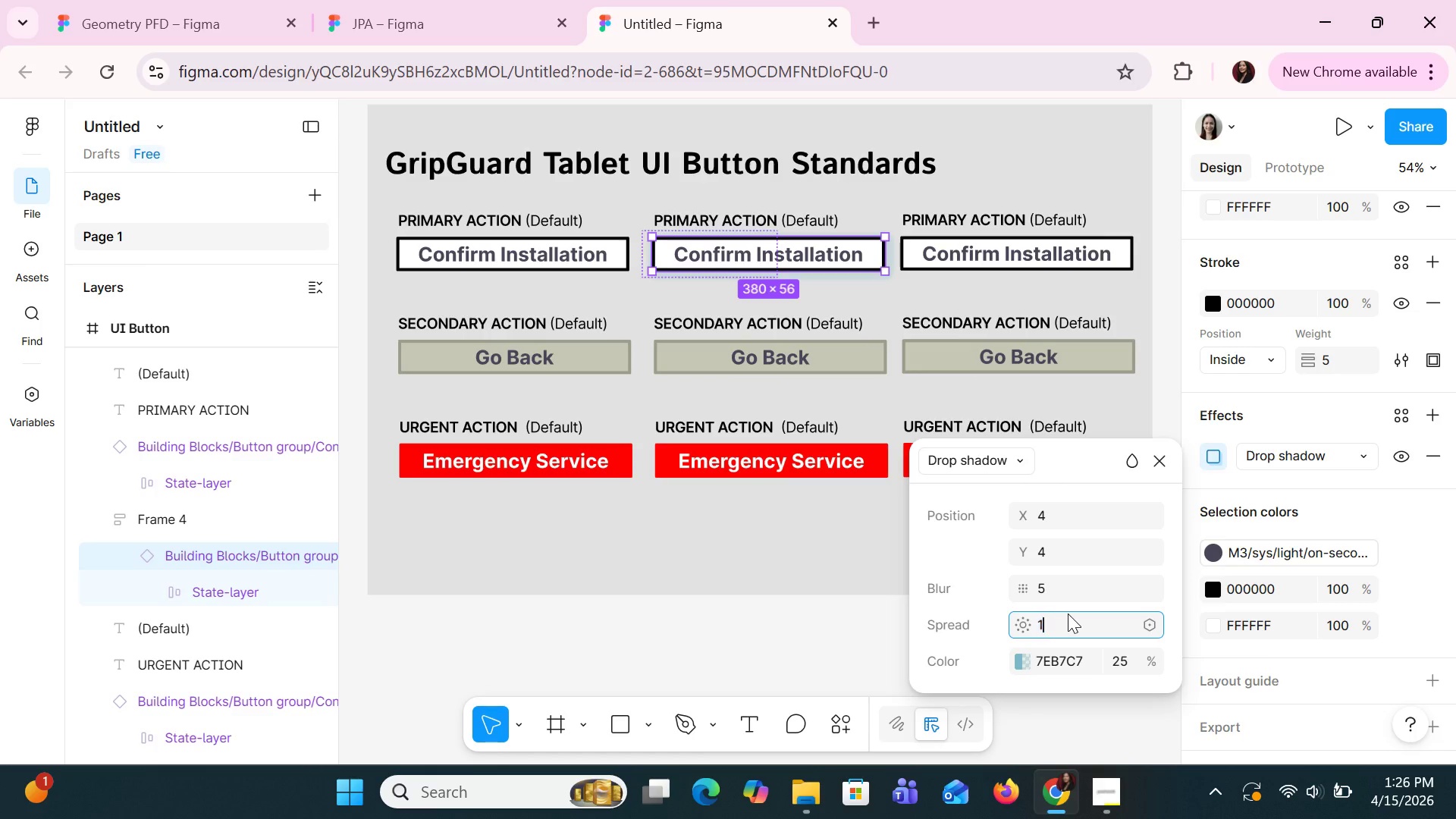 
type(15)
 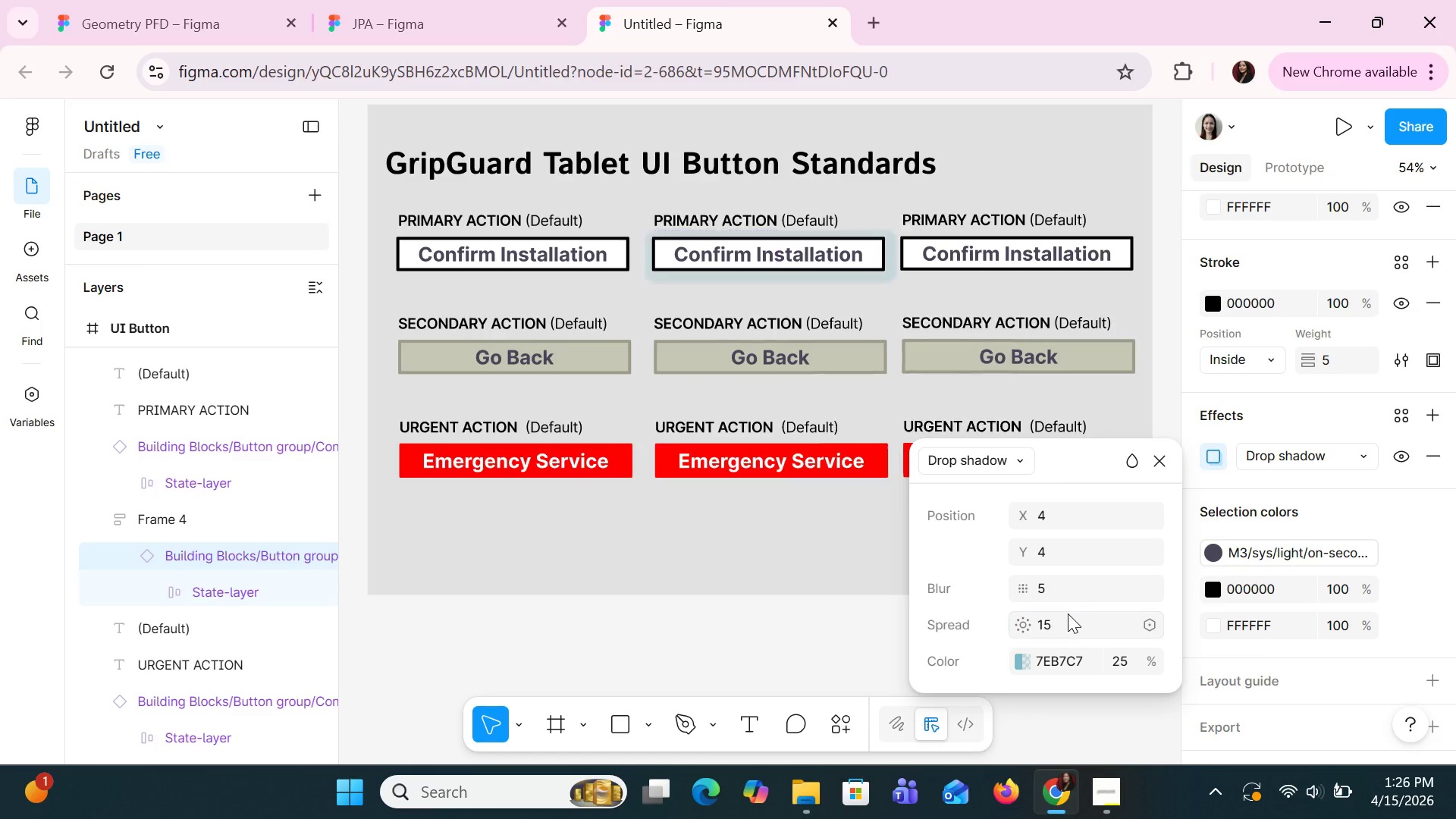 
key(Enter)
 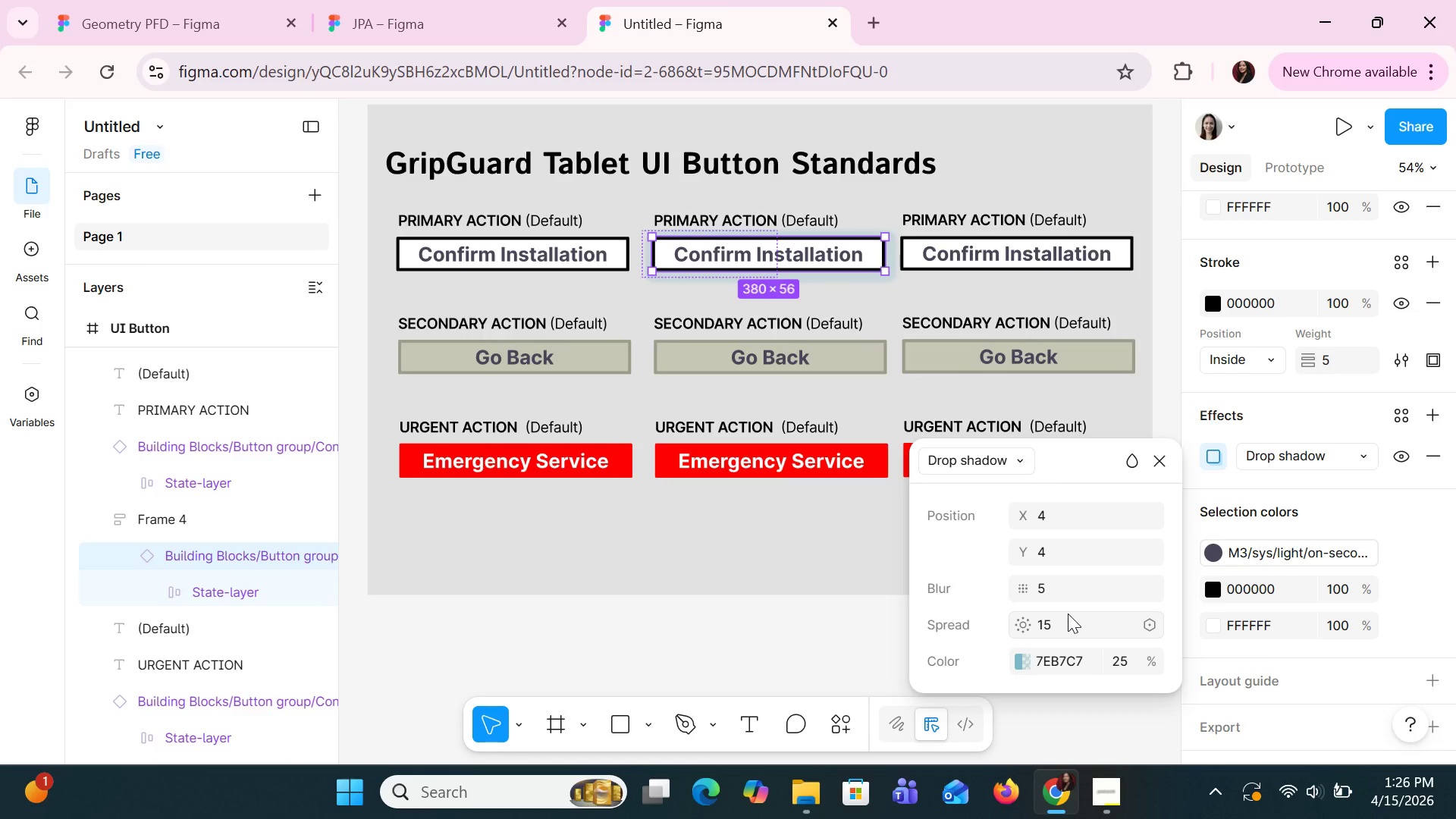 
wait(10.22)
 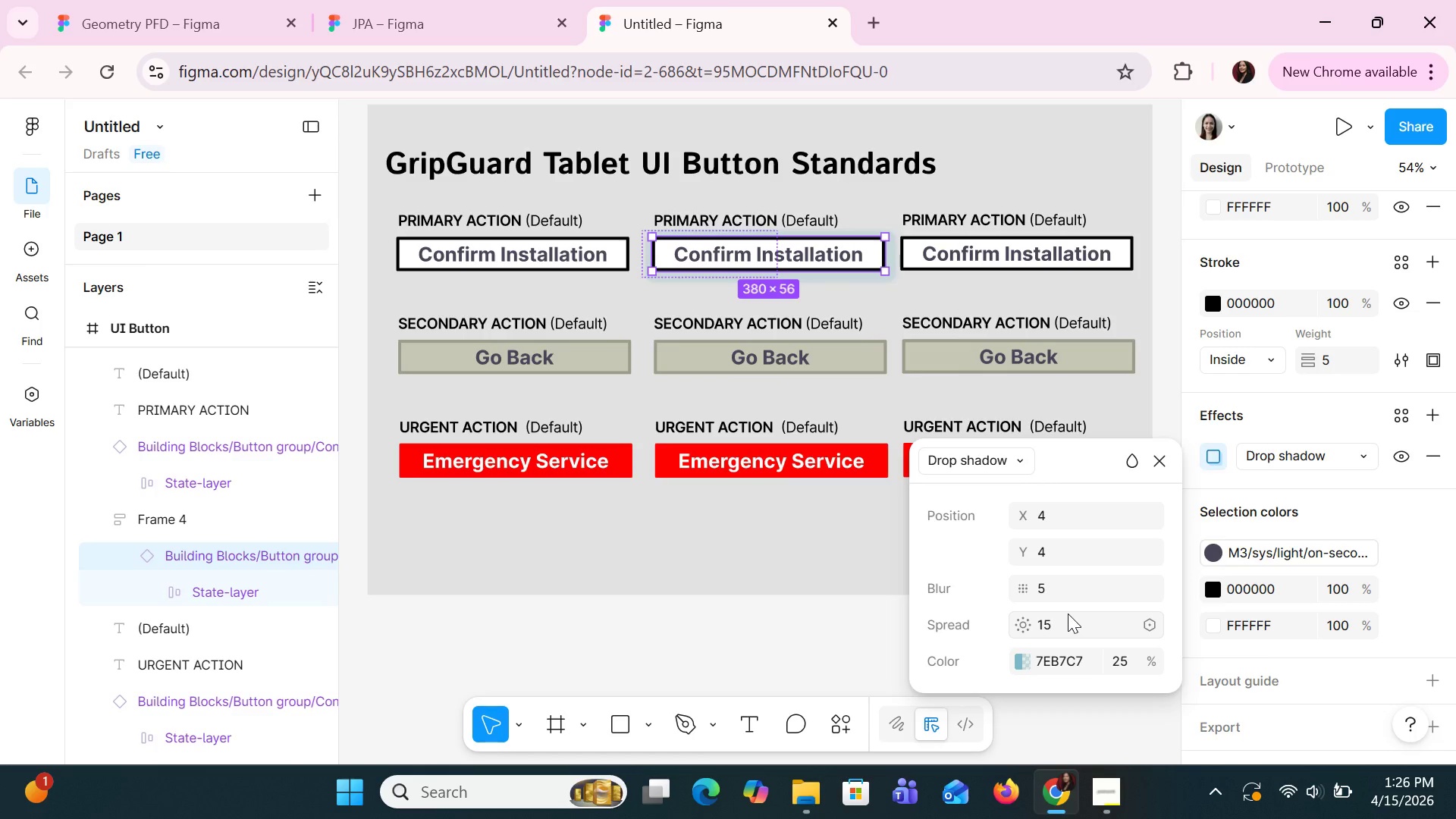 
left_click([1082, 652])
 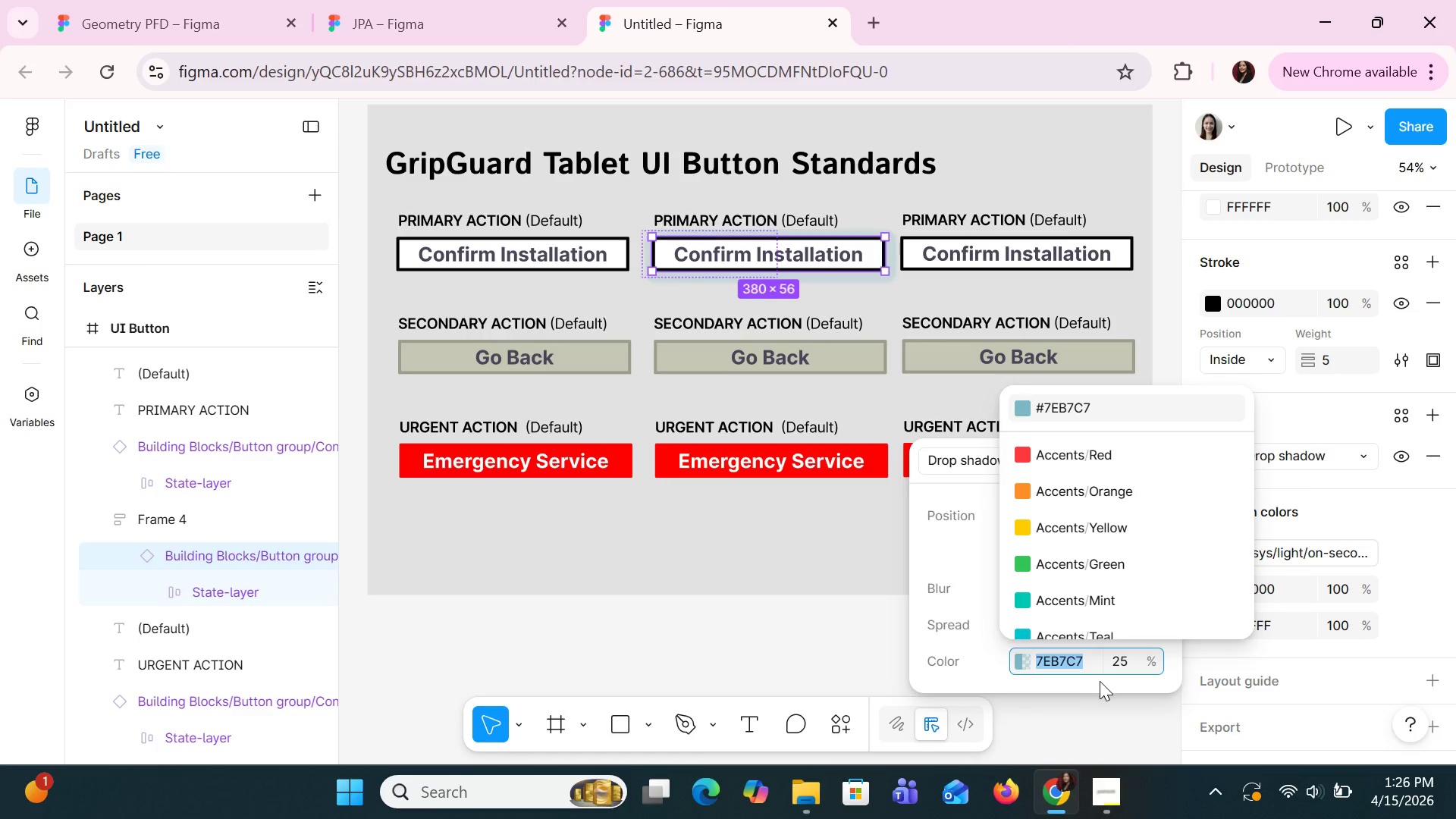 
left_click([1101, 681])
 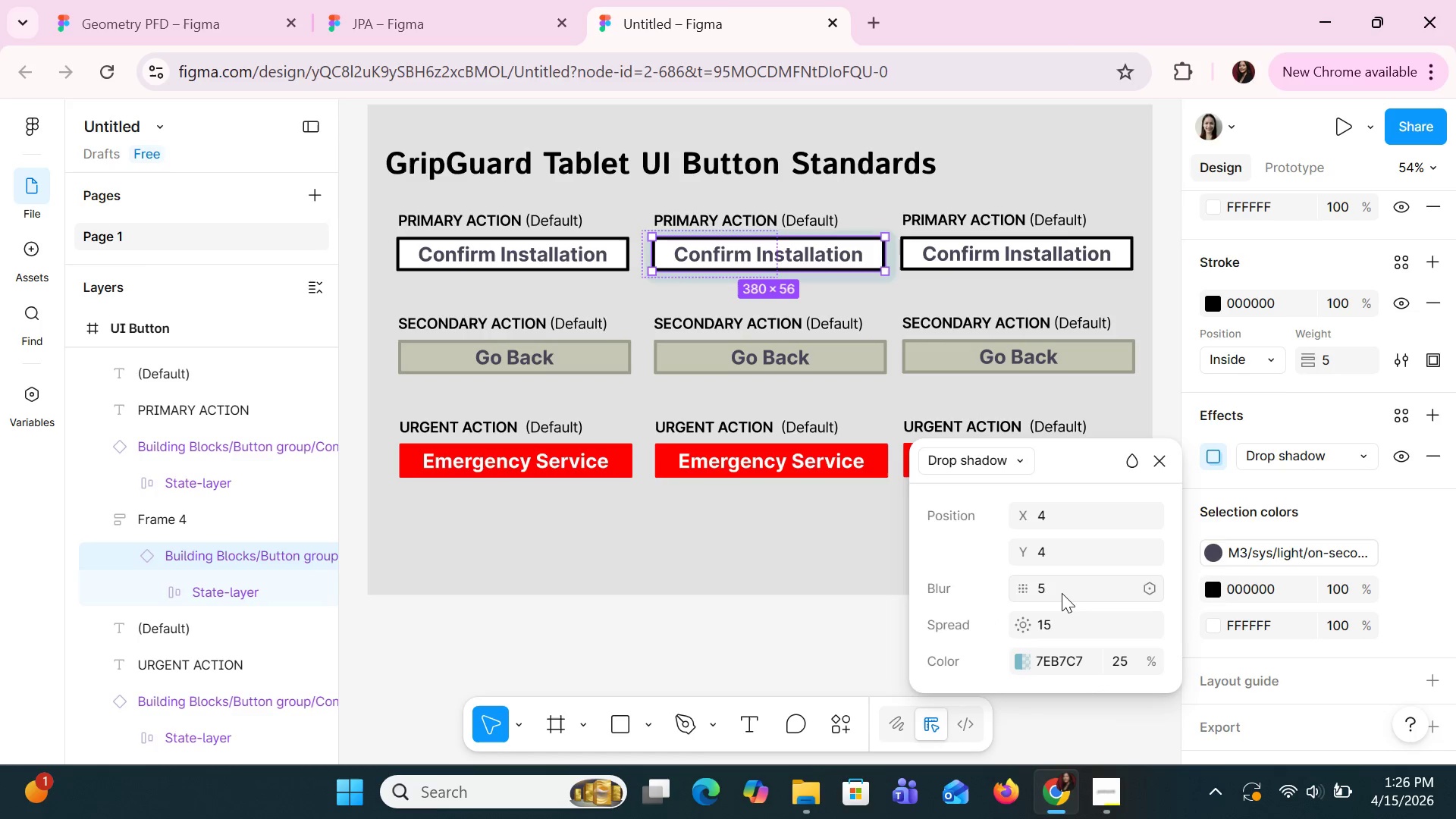 
left_click([1062, 593])
 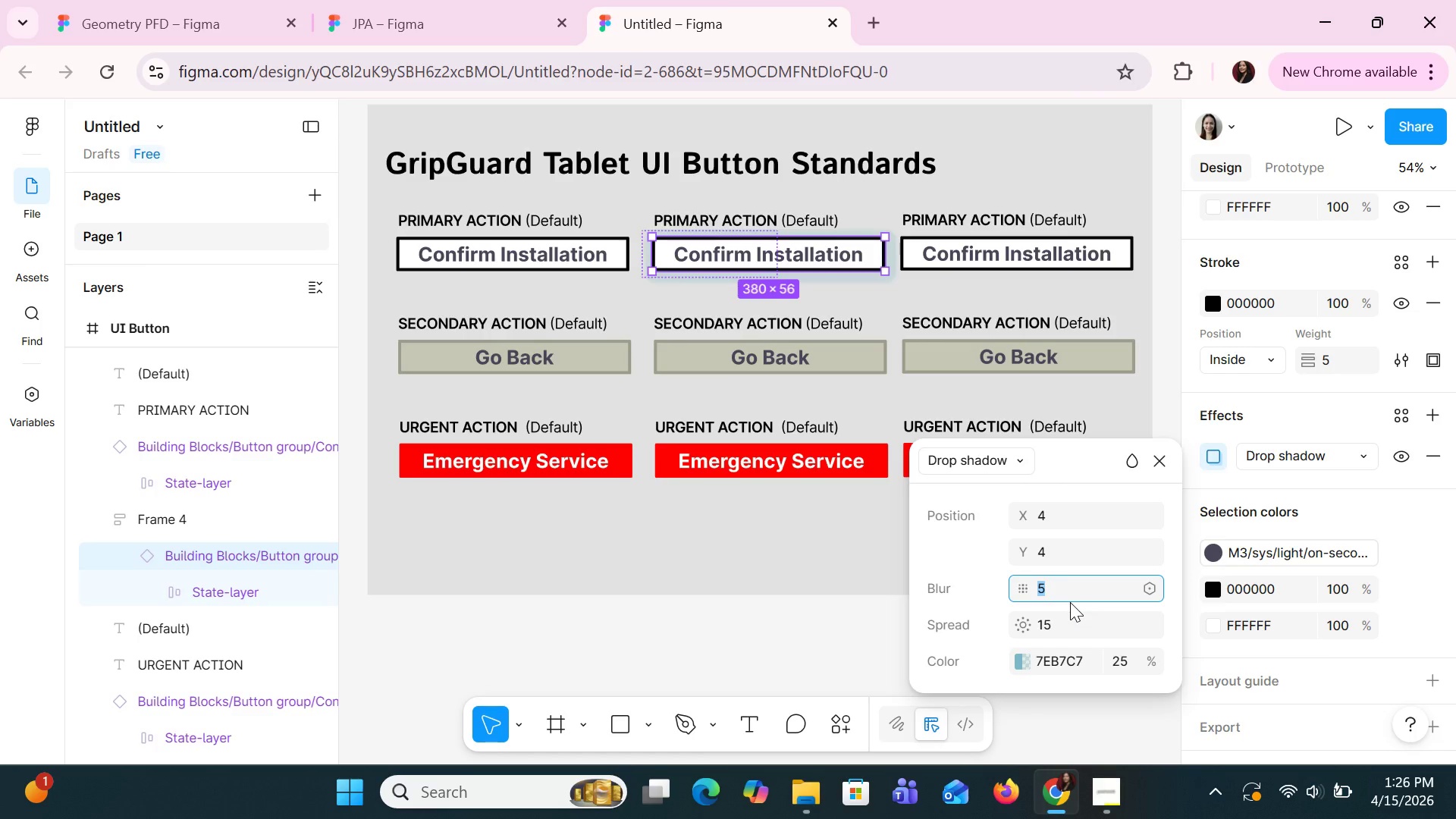 
type(a)
key(Backspace)
type(10)
 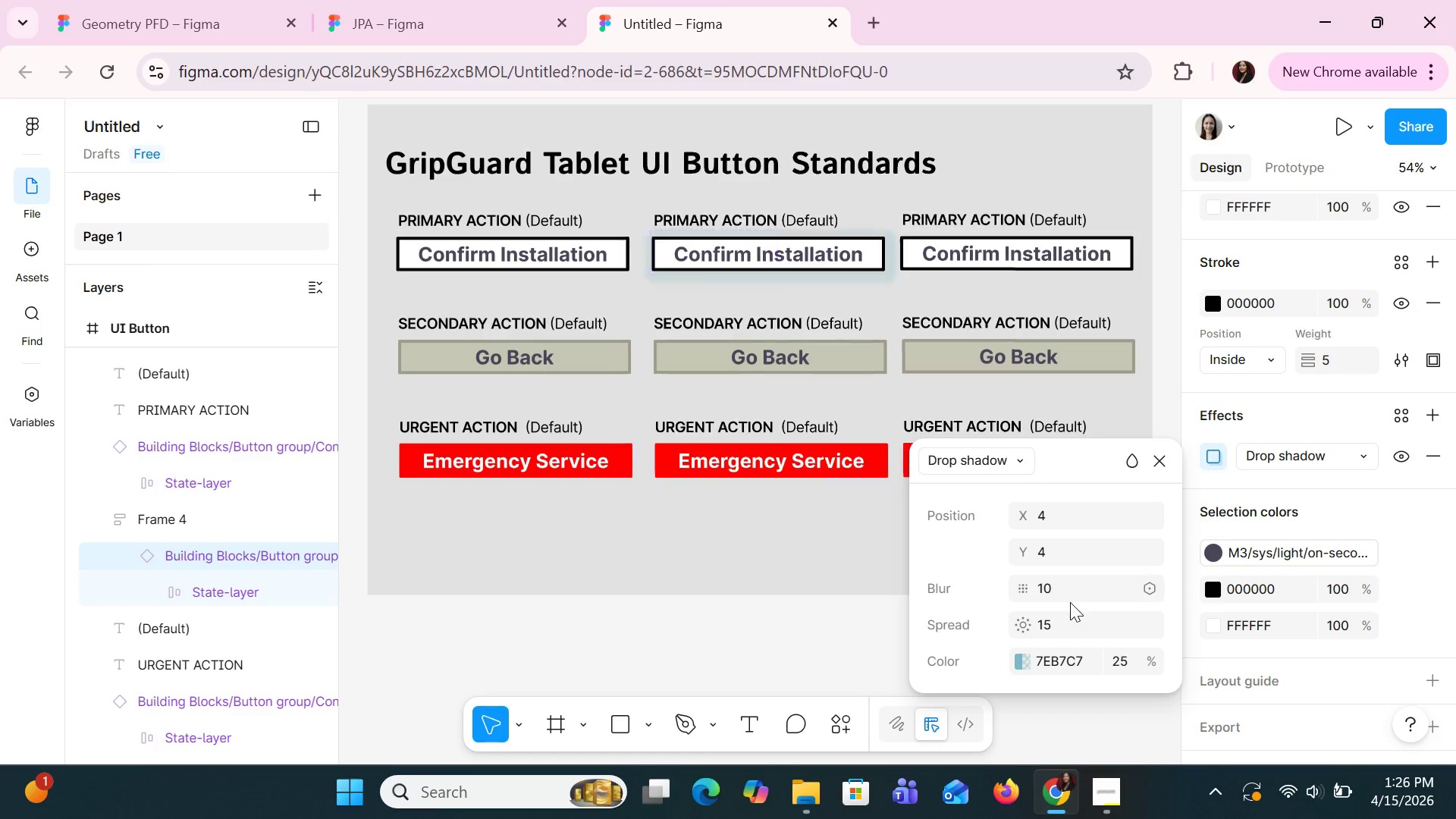 
key(Enter)
 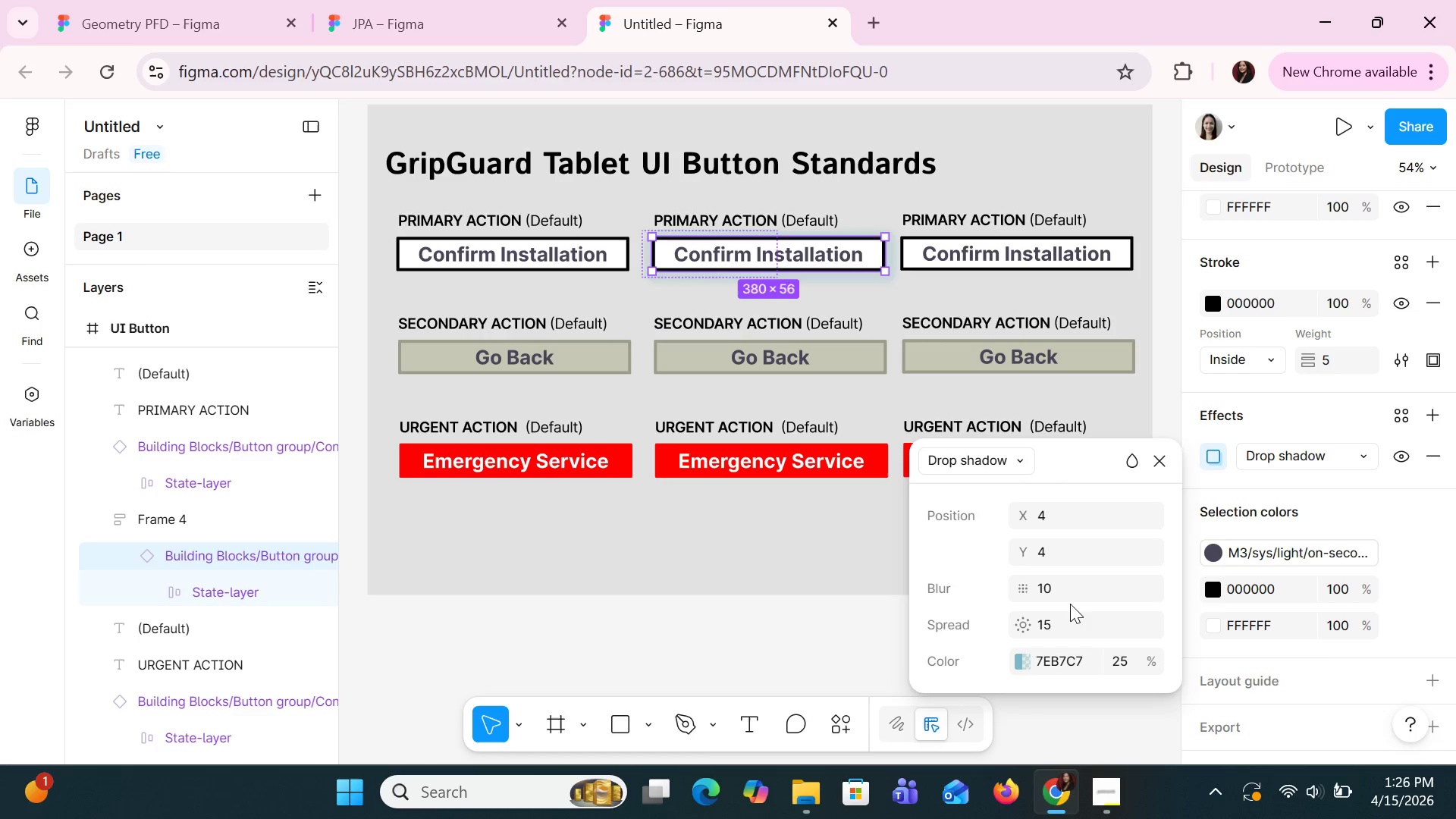 
left_click([1069, 620])
 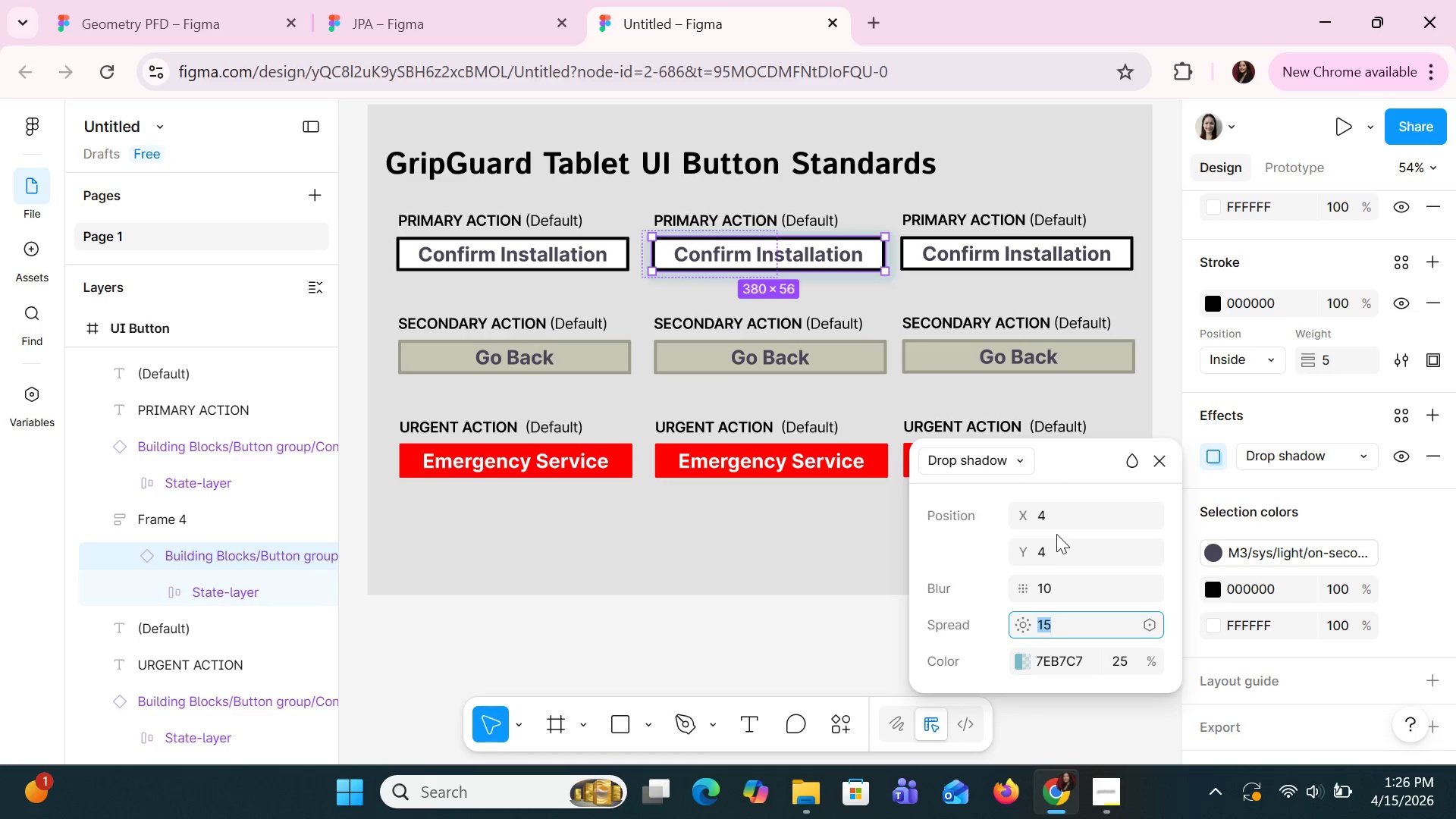 
left_click([1156, 469])
 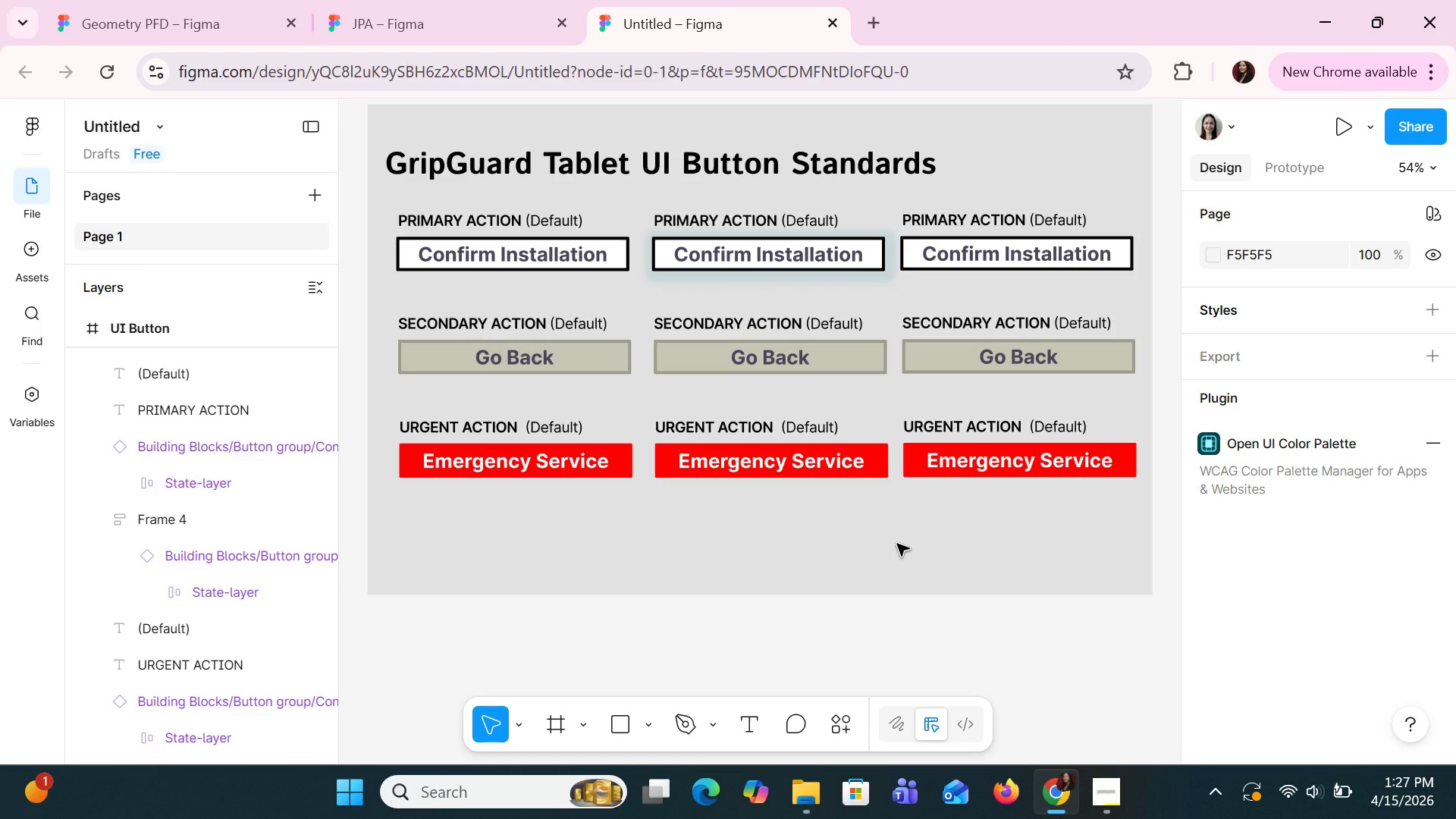 
wait(6.55)
 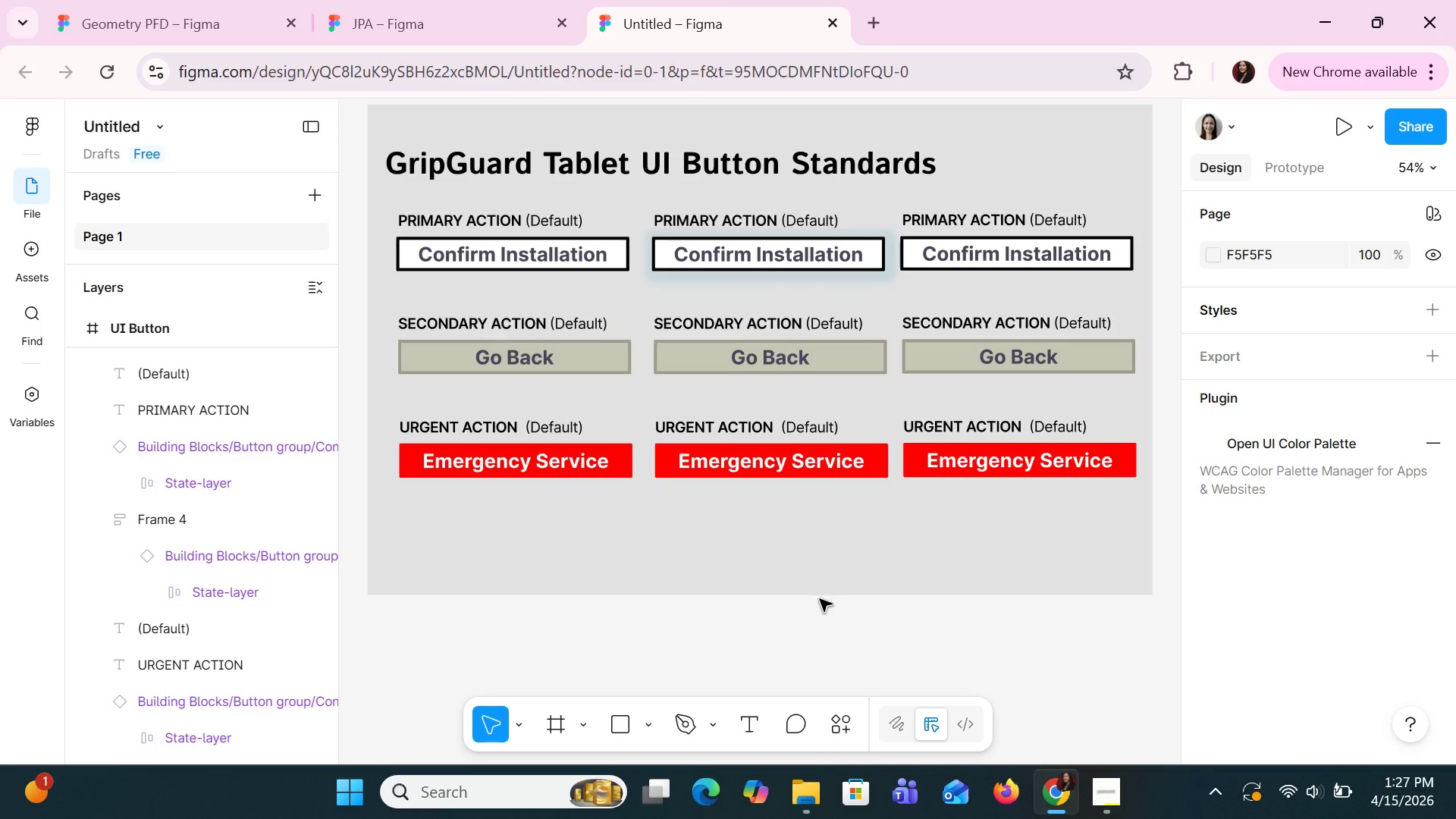 
left_click([871, 274])
 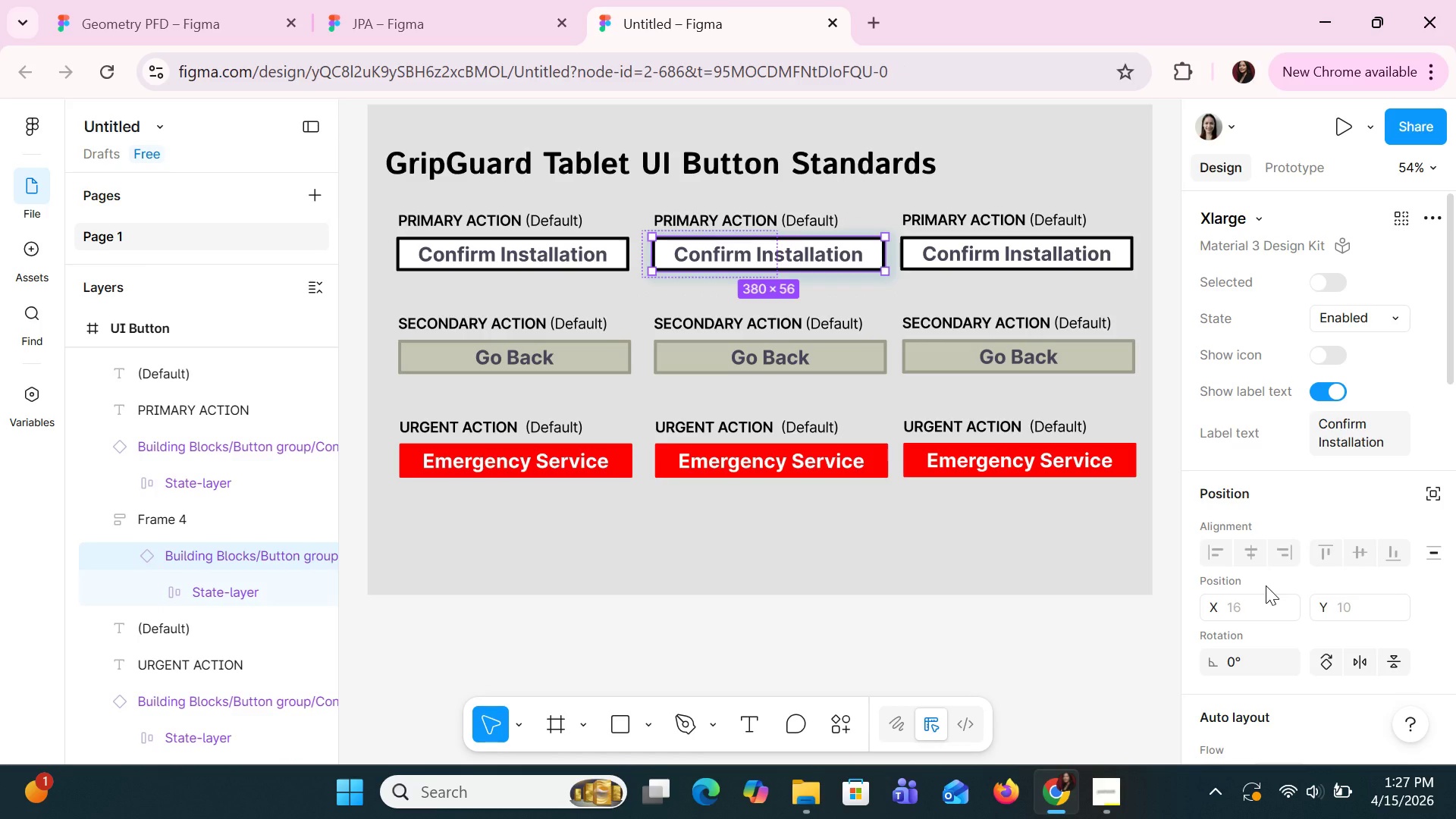 
scroll: coordinate [1247, 607], scroll_direction: down, amount: 9.0
 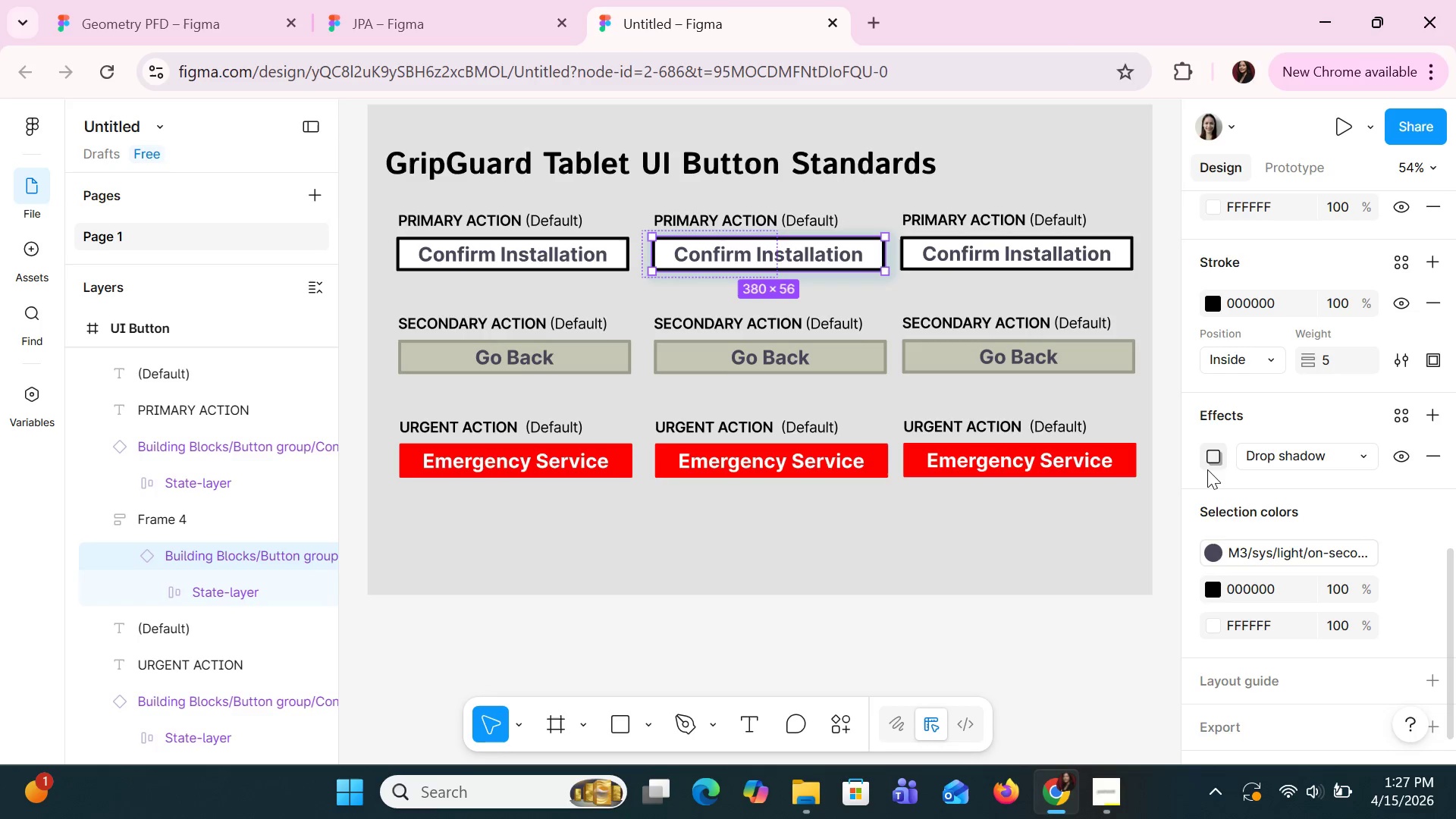 
left_click([1207, 467])
 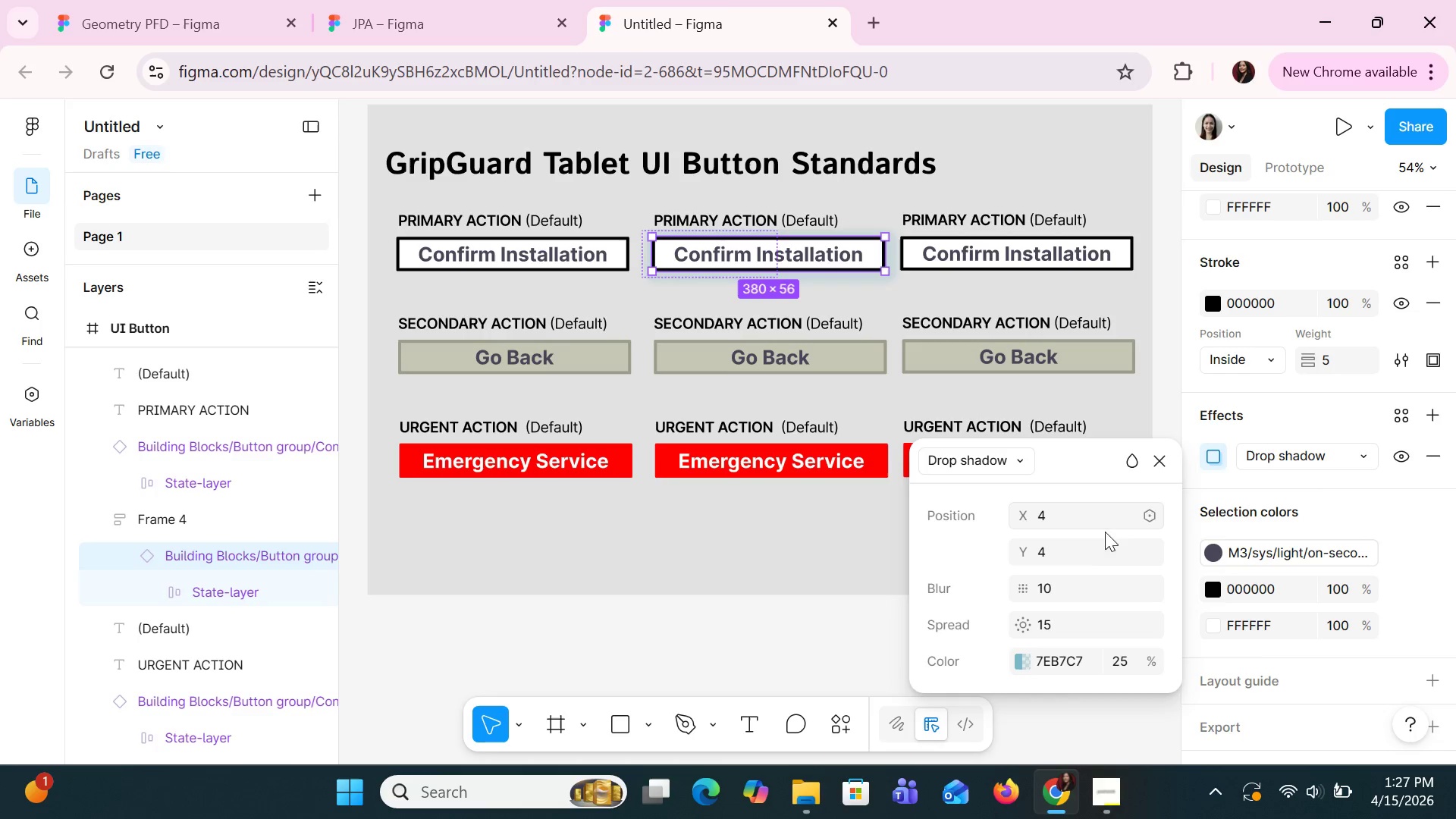 
left_click([1093, 547])
 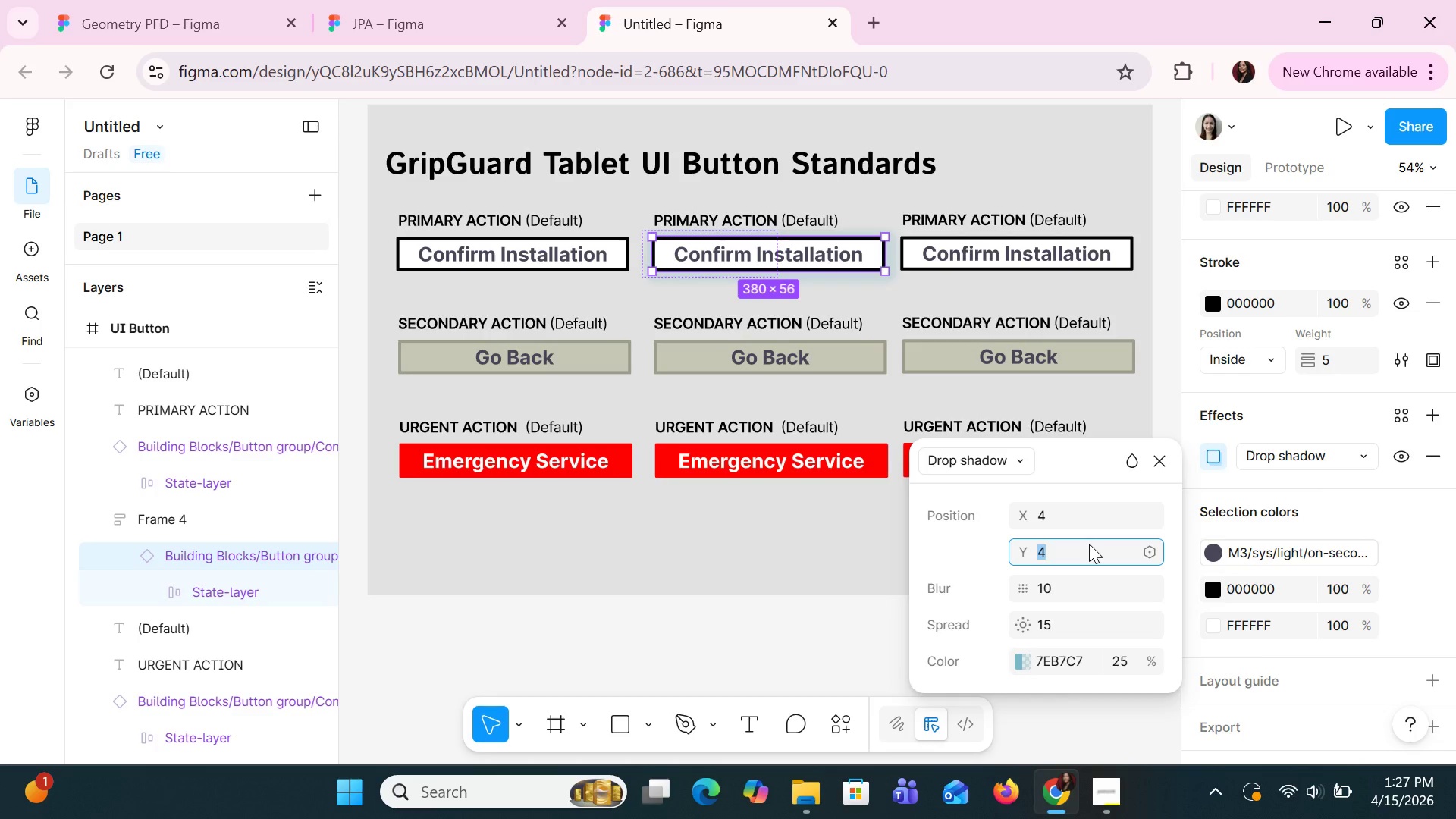 
key(8)
 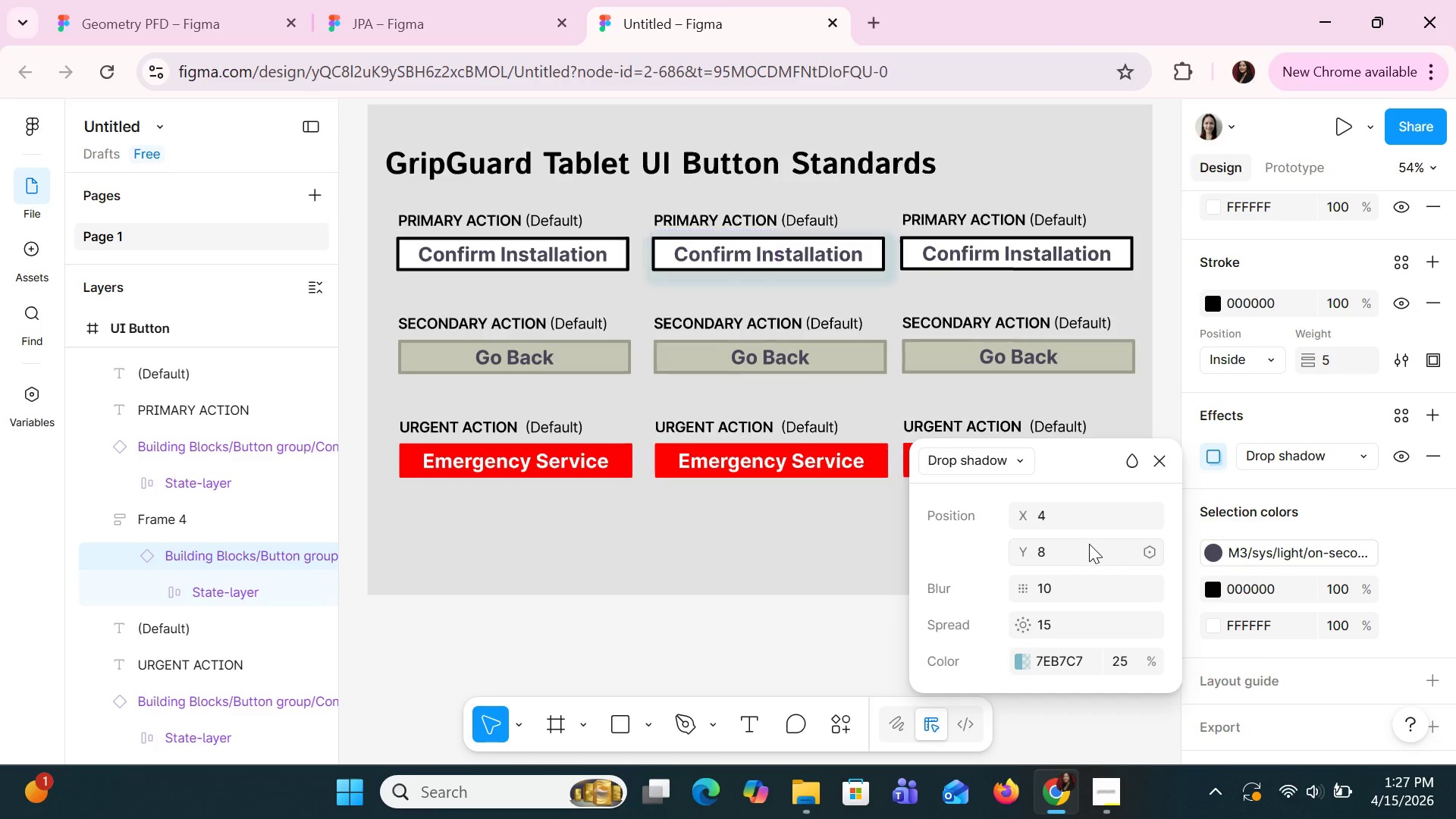 
key(Enter)
 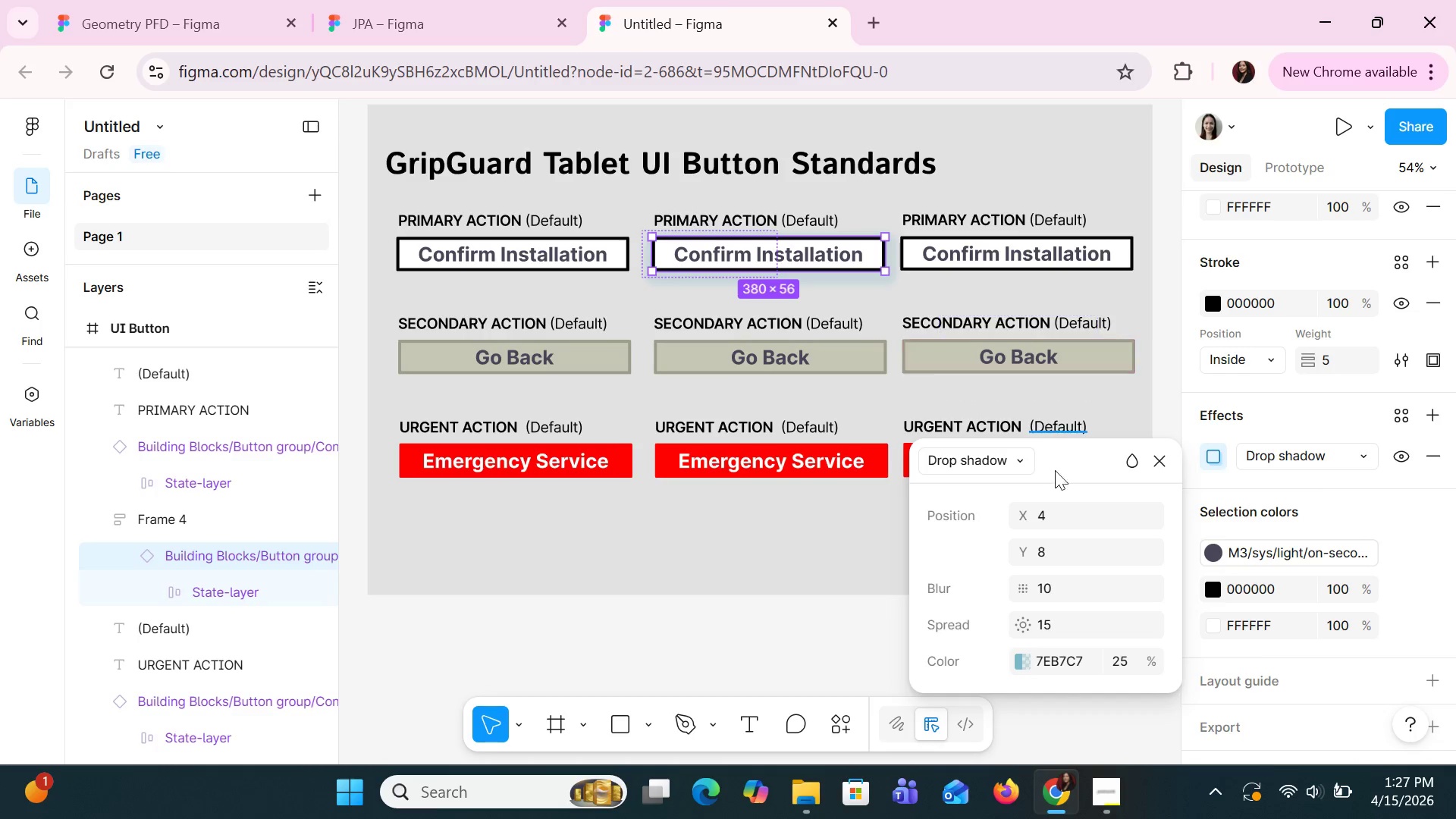 
left_click([1019, 667])
 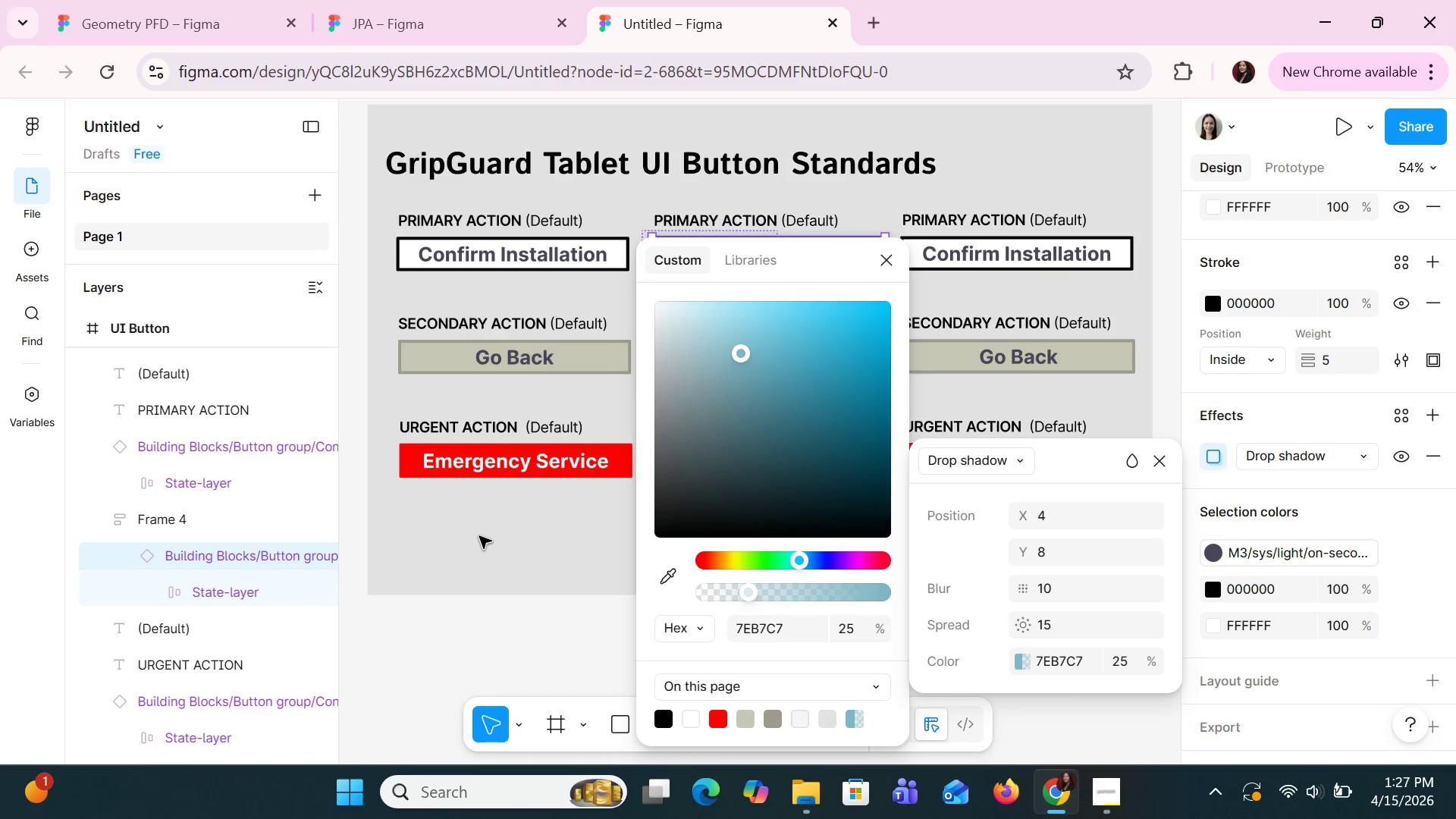 
scroll: coordinate [482, 607], scroll_direction: down, amount: 3.0
 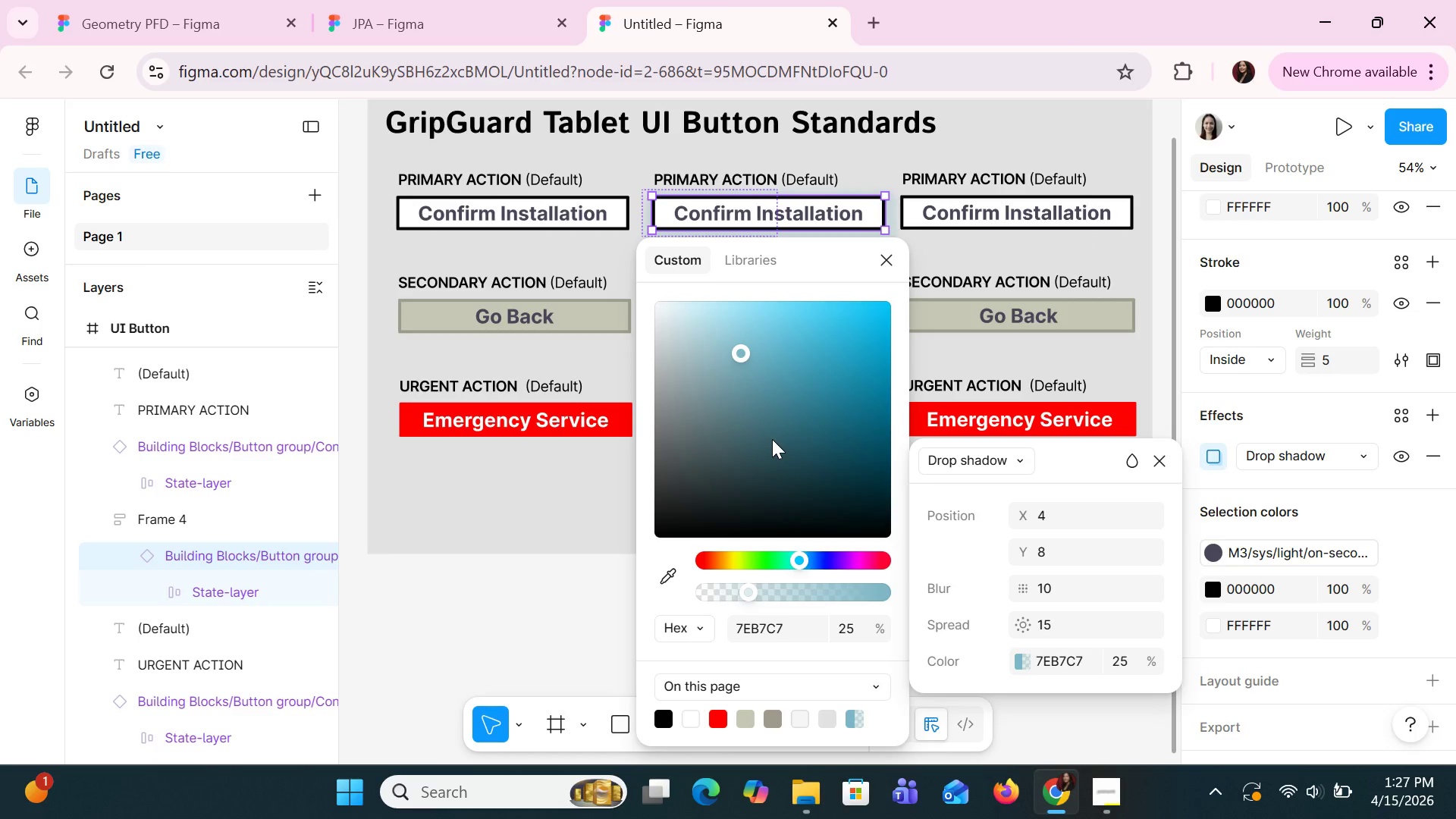 
left_click([772, 439])
 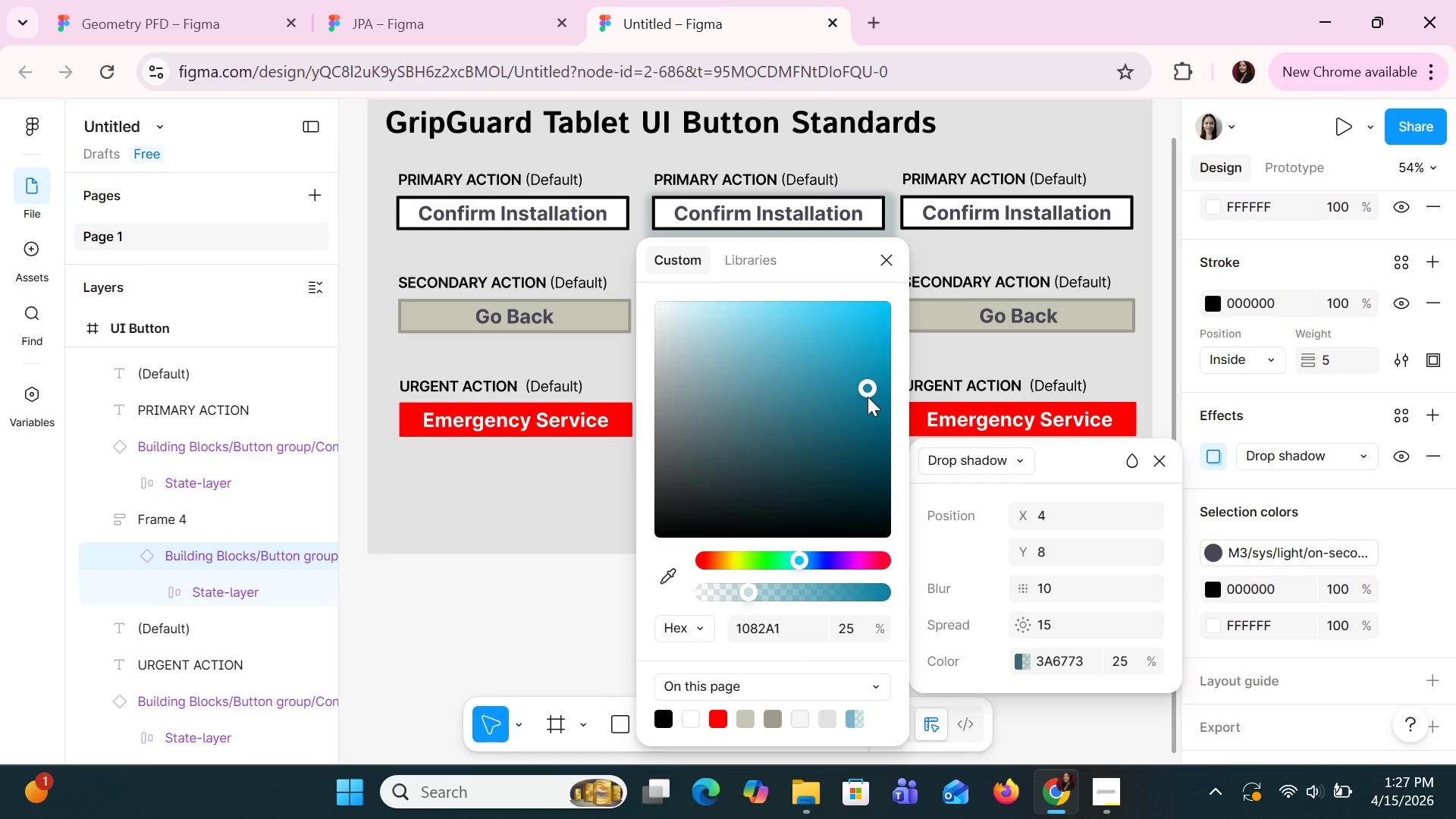 
left_click([868, 397])
 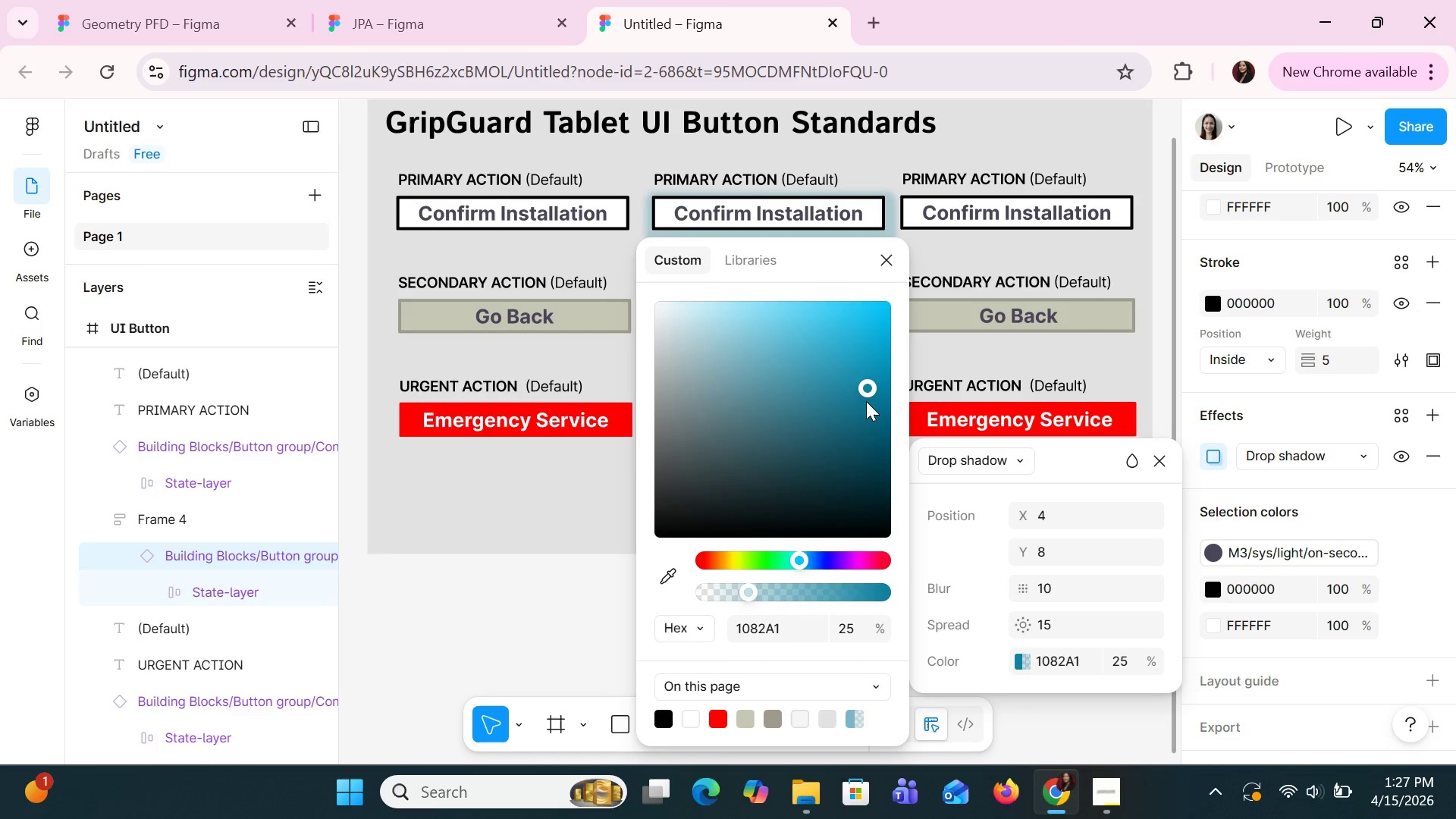 
left_click([868, 403])
 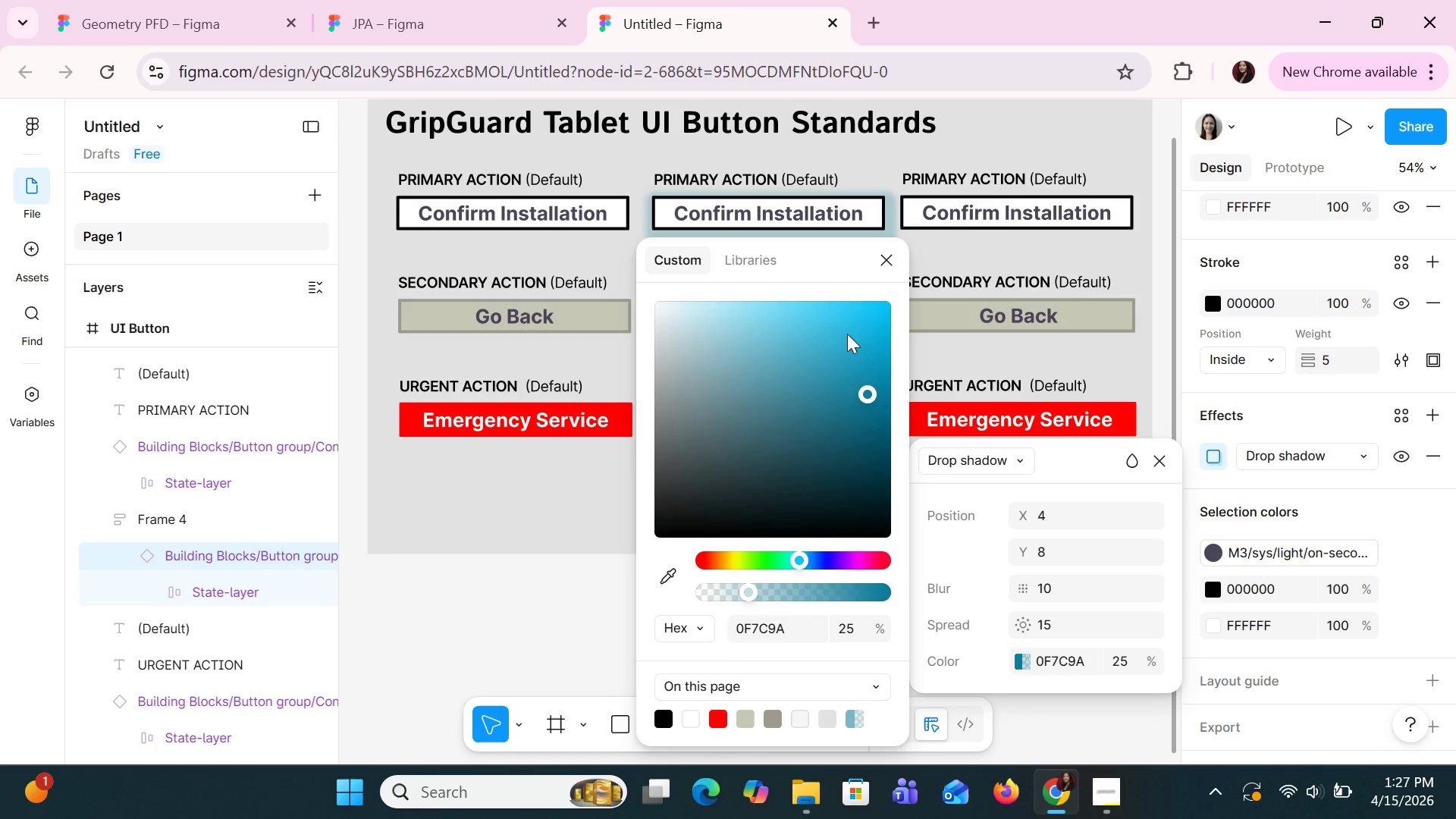 
left_click([846, 334])
 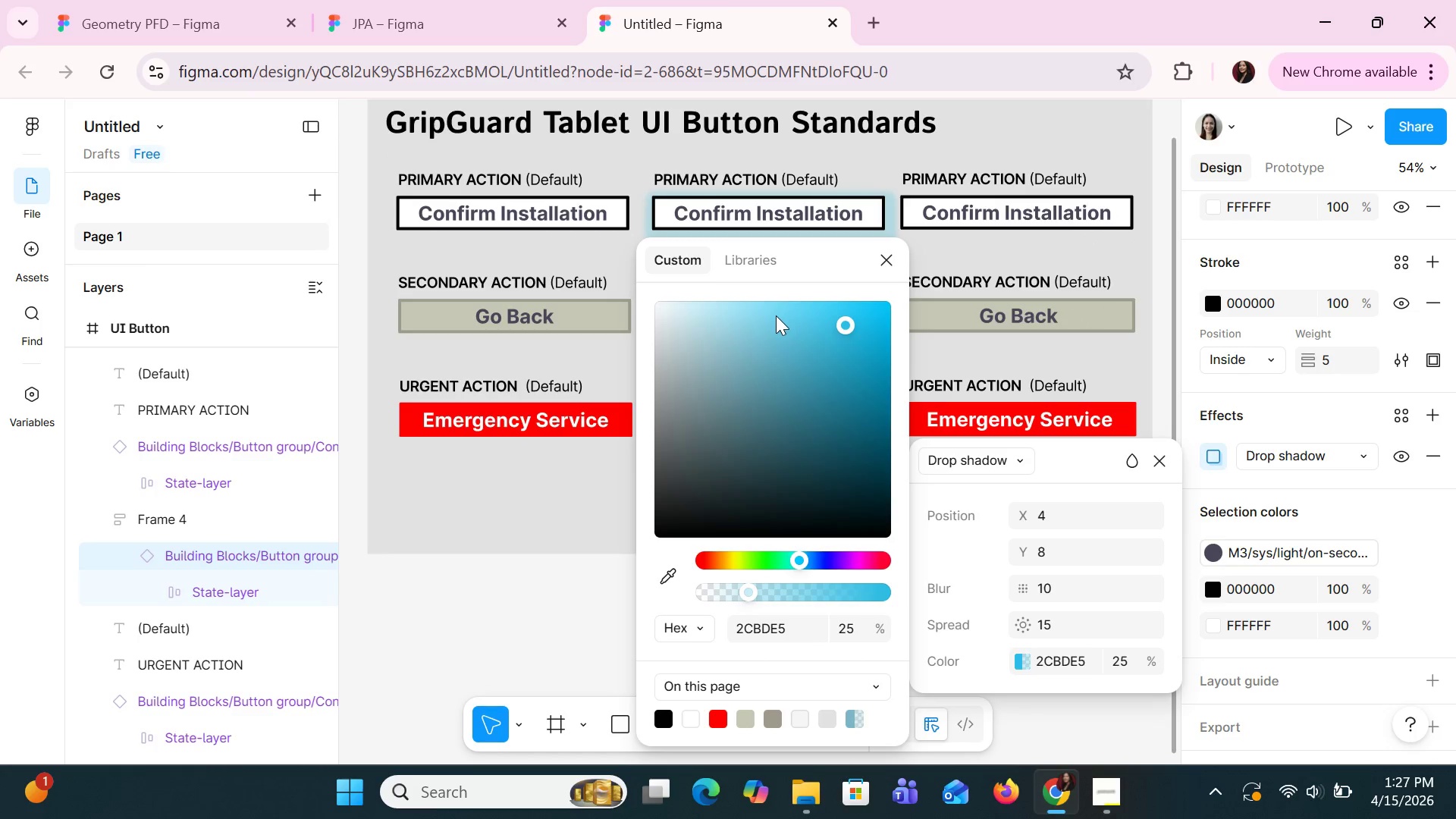 
left_click([776, 315])
 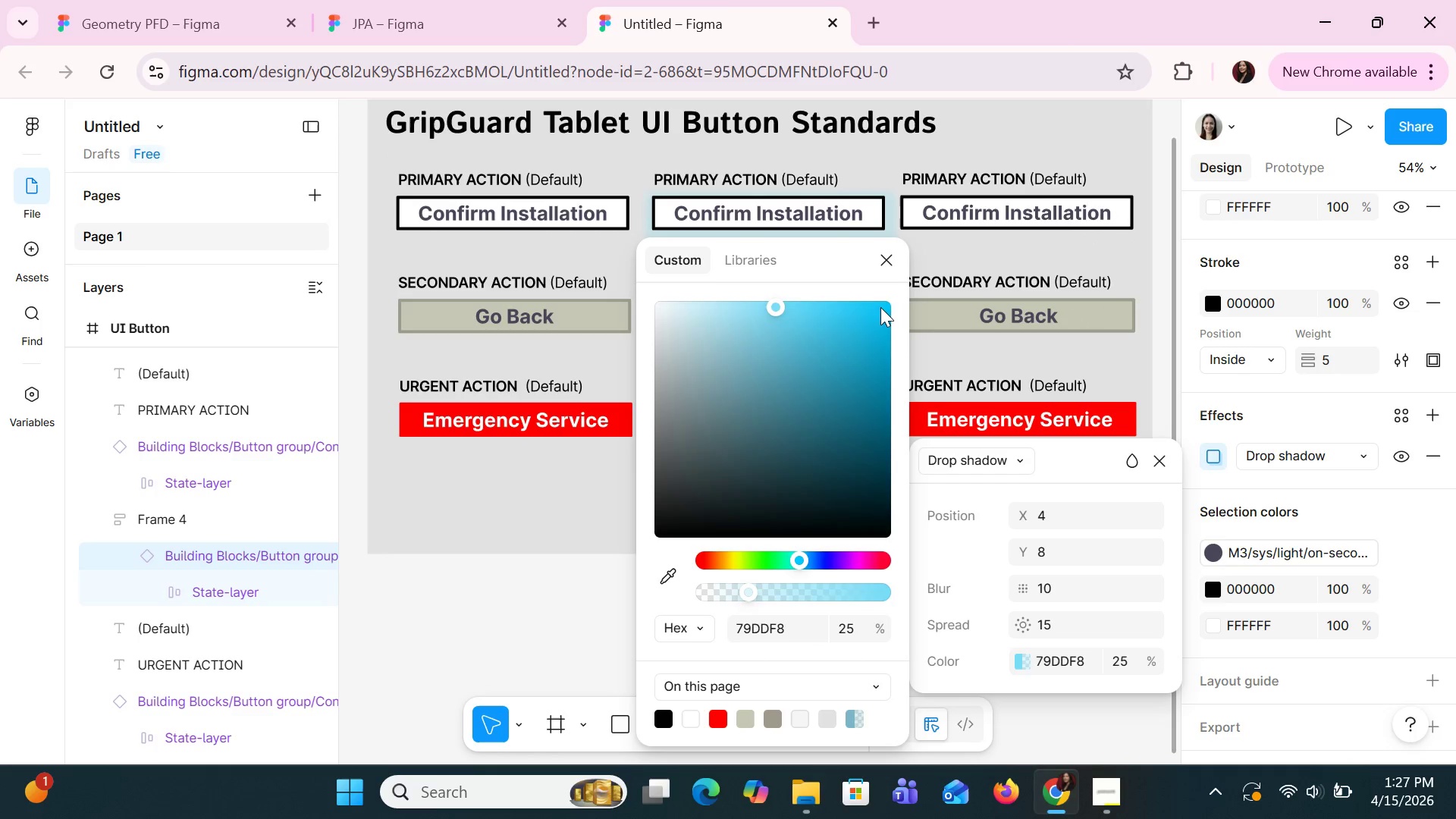 
left_click([883, 307])
 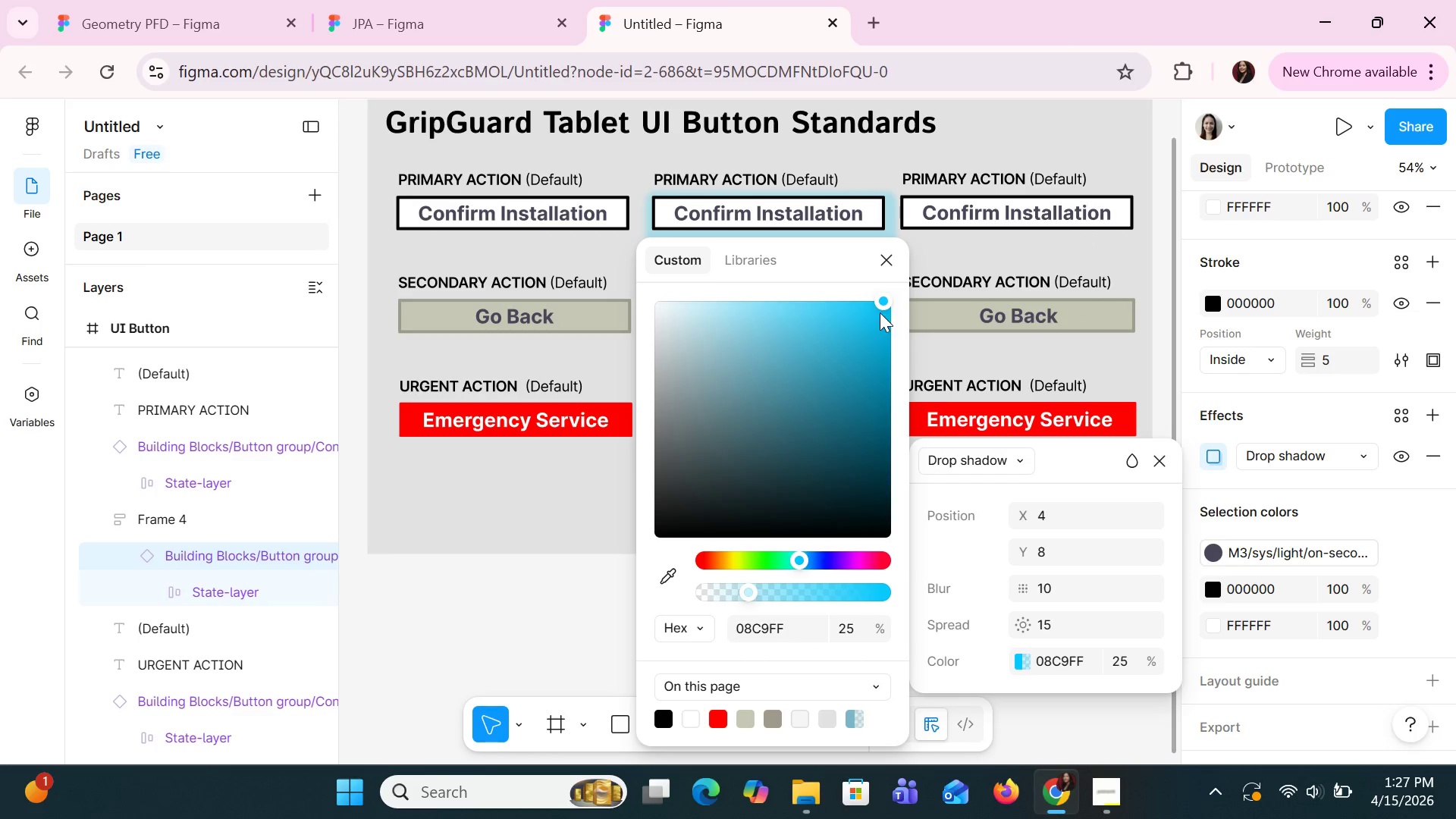 
left_click_drag(start_coordinate=[881, 305], to_coordinate=[907, 347])
 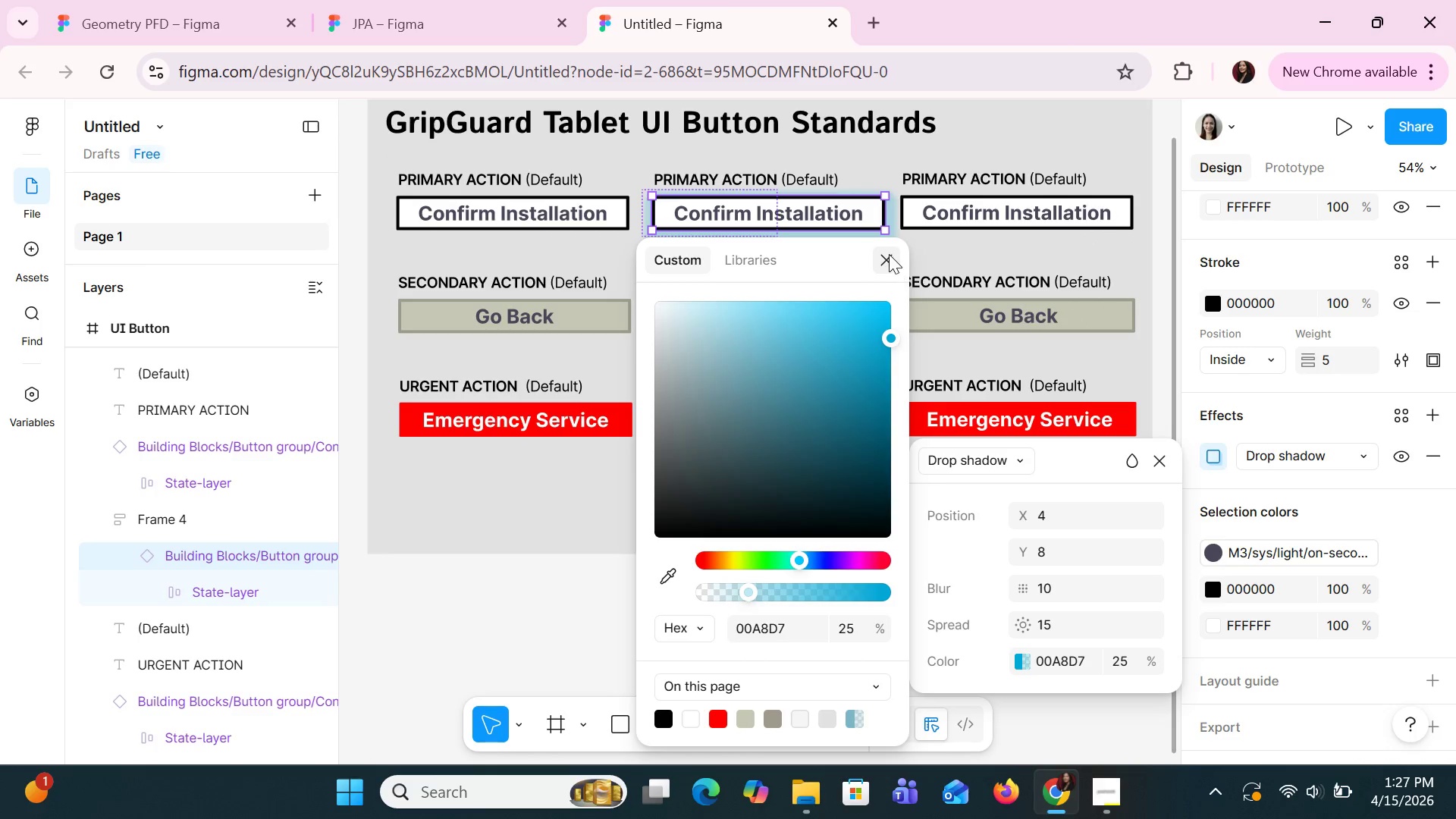 
left_click([889, 255])
 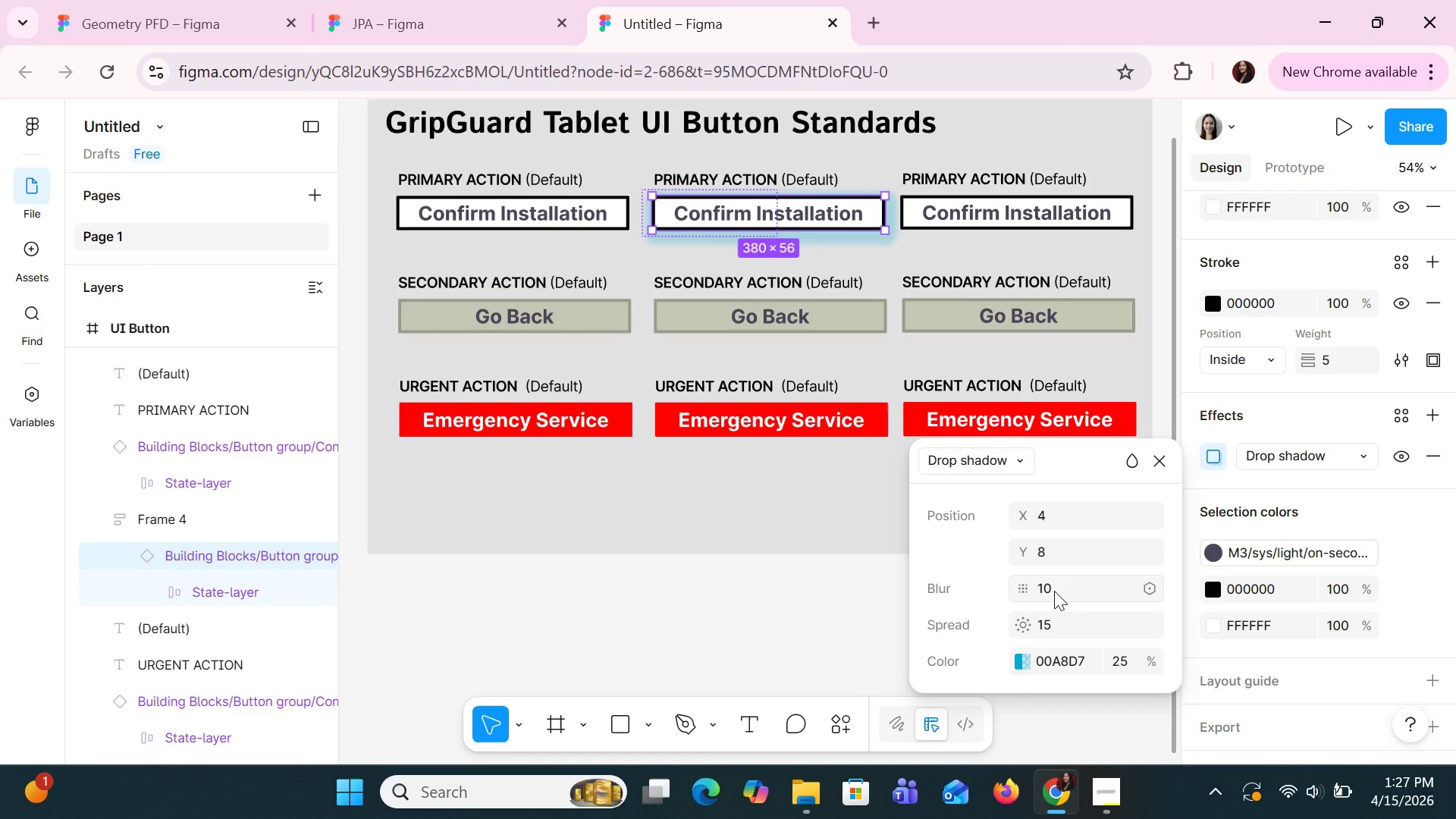 
left_click([1065, 624])
 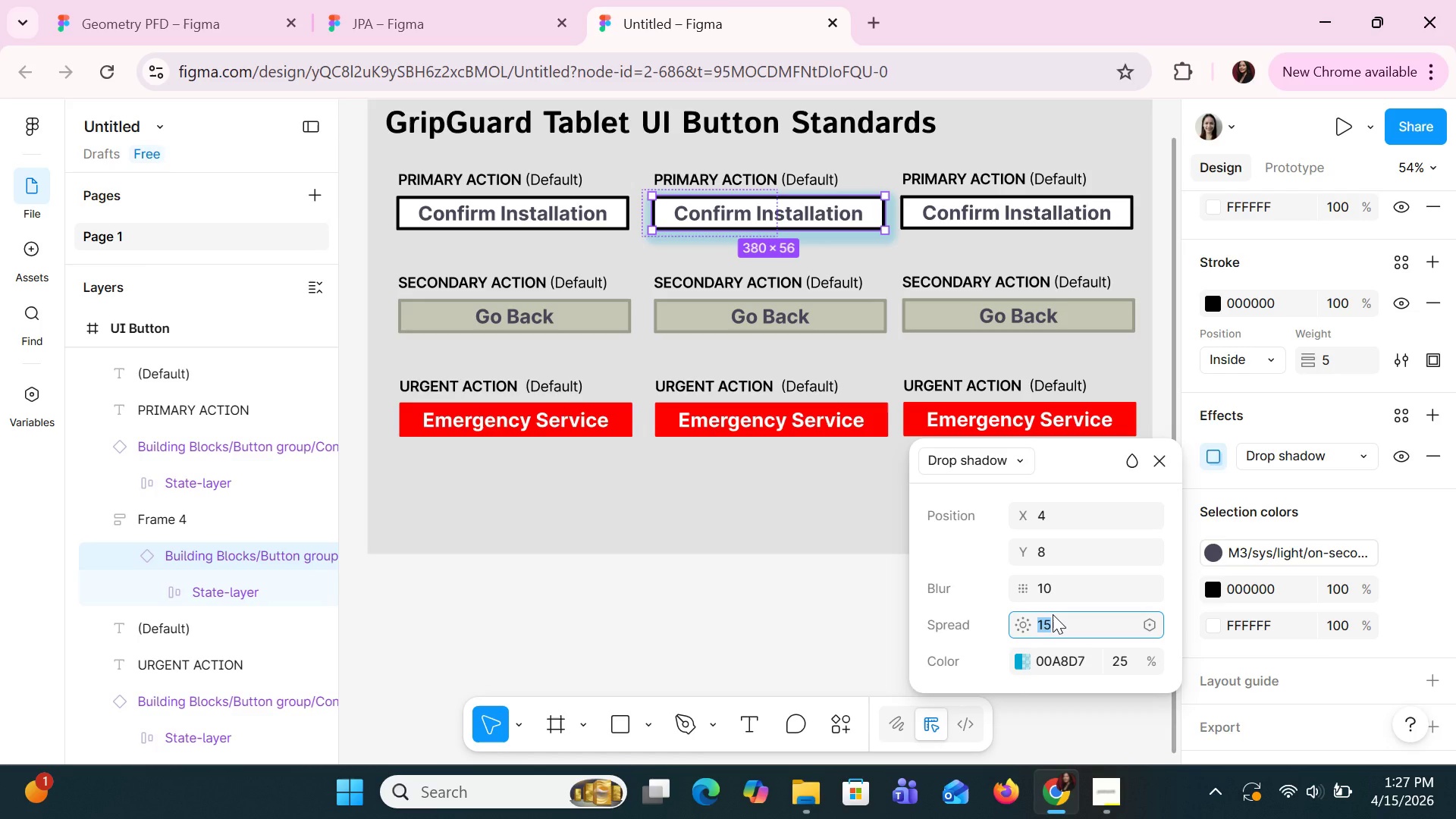 
key(8)
 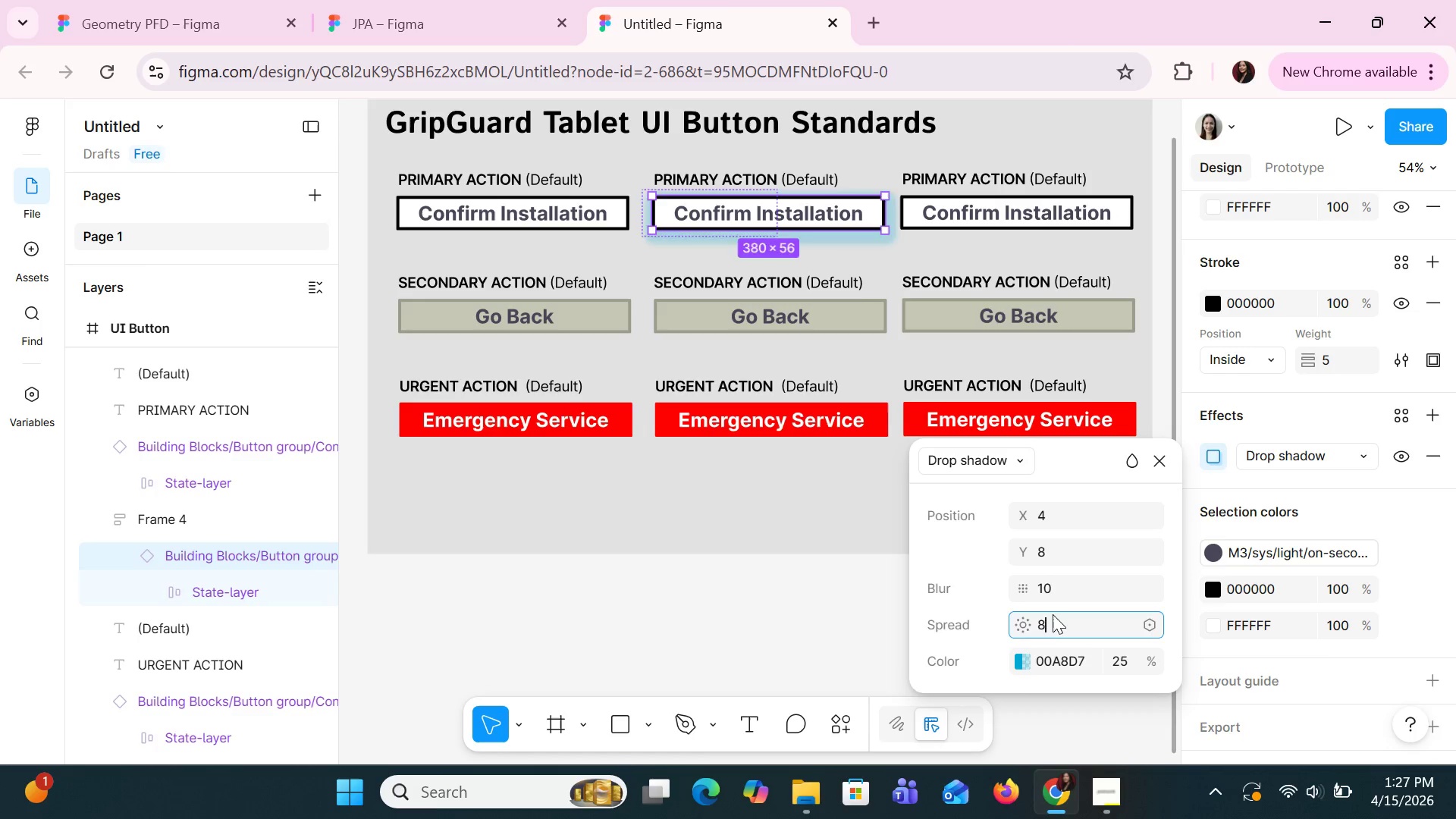 
key(Enter)
 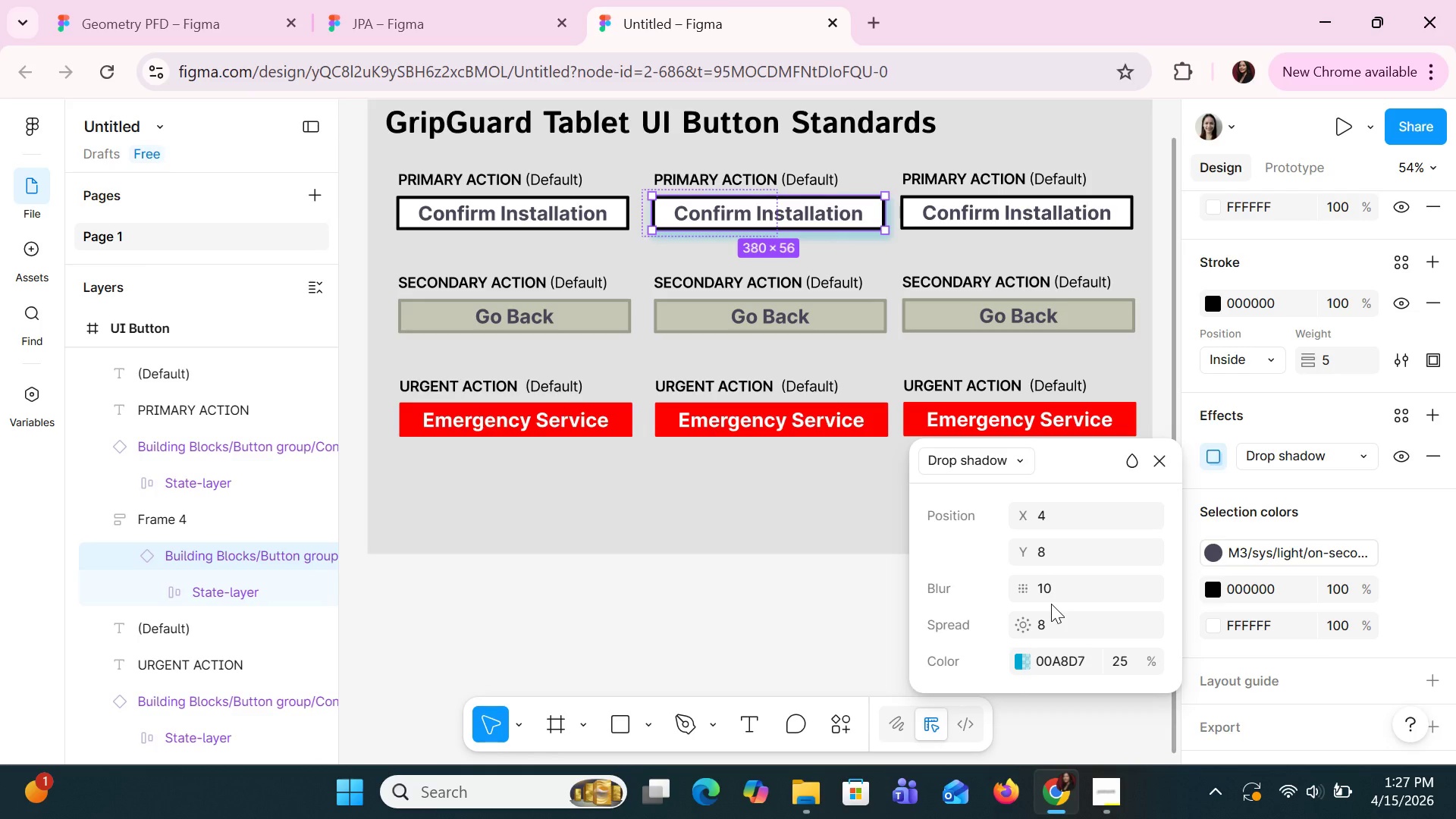 
wait(5.81)
 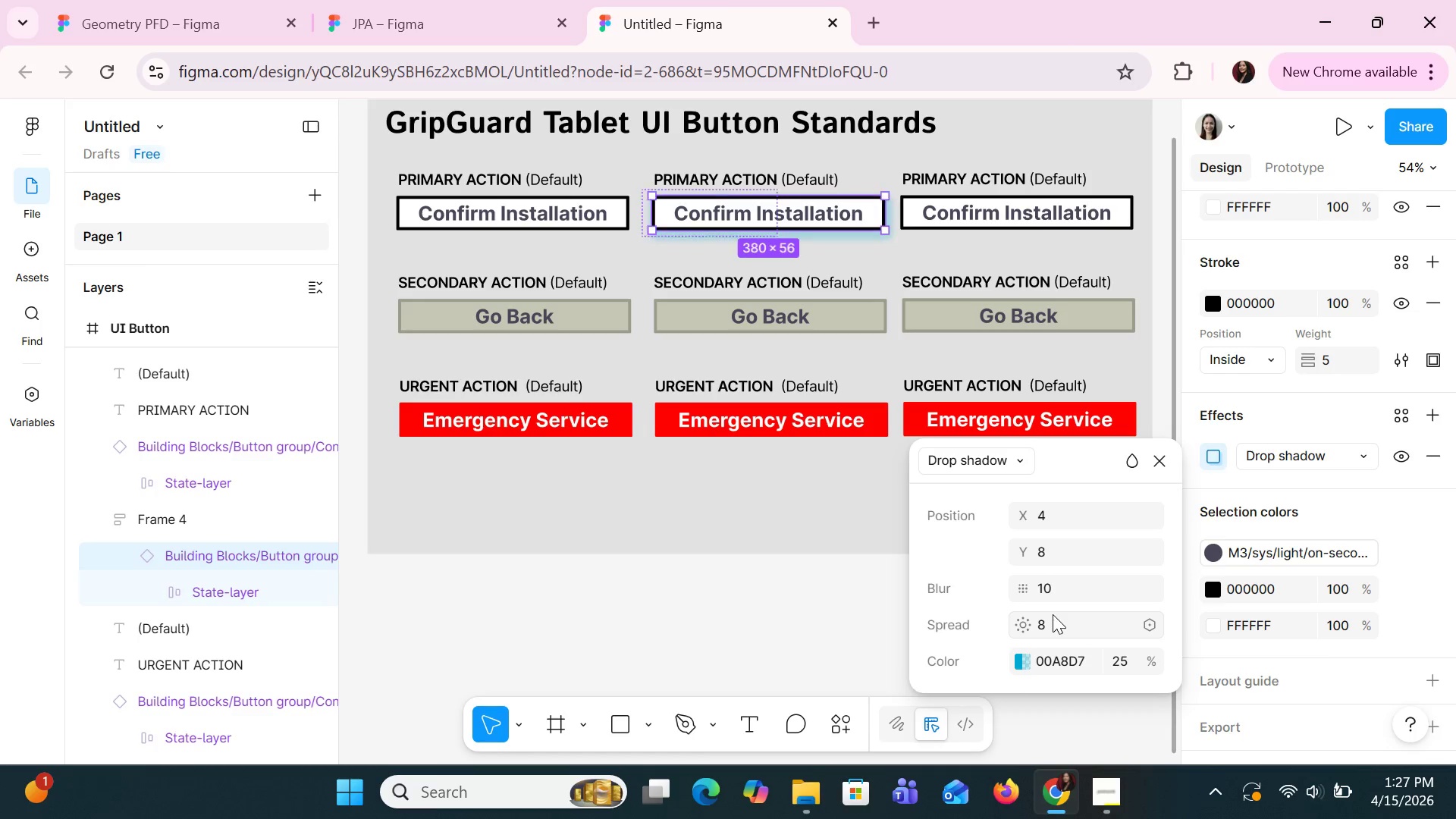 
left_click([1042, 588])
 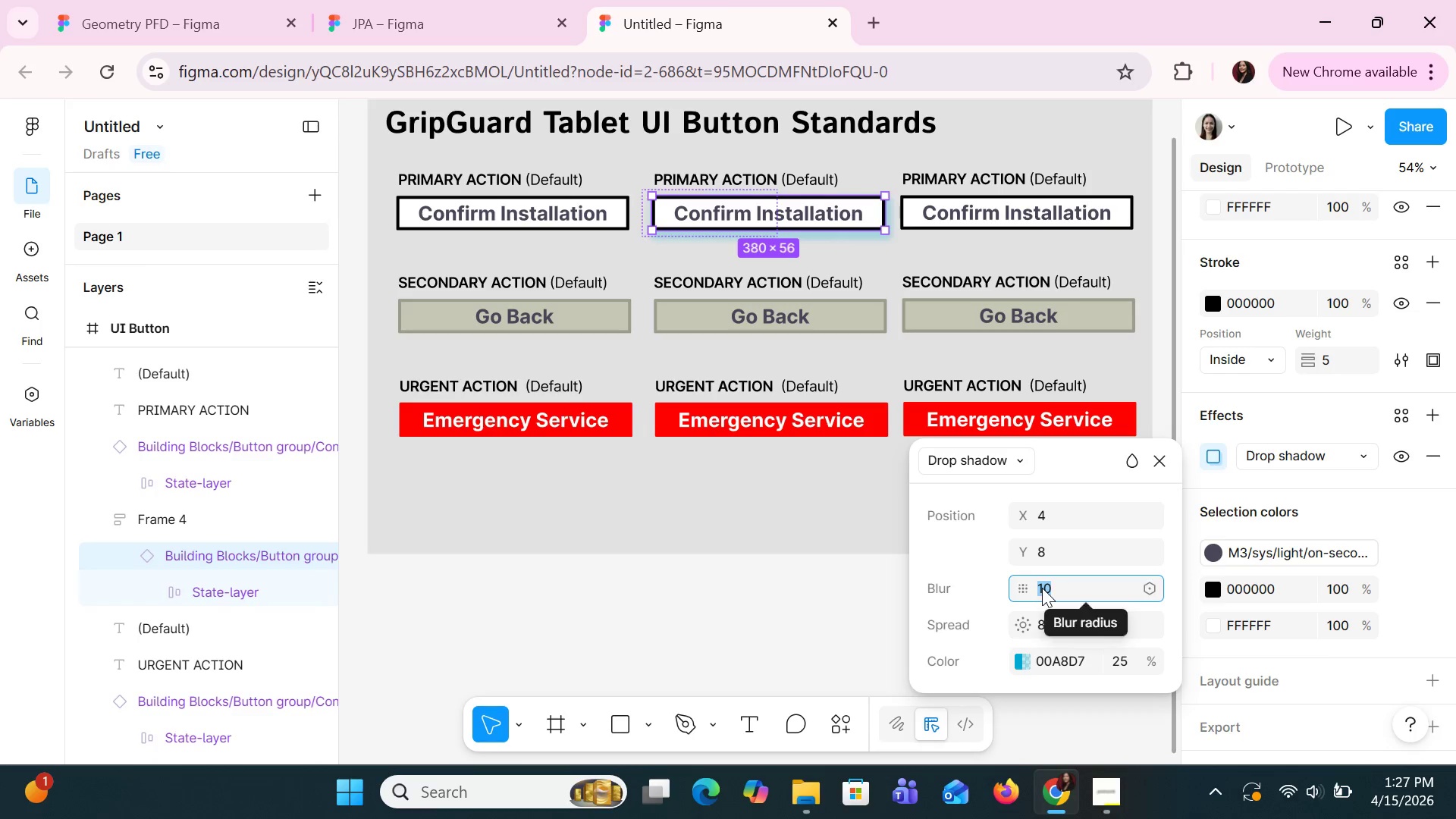 
key(8)
 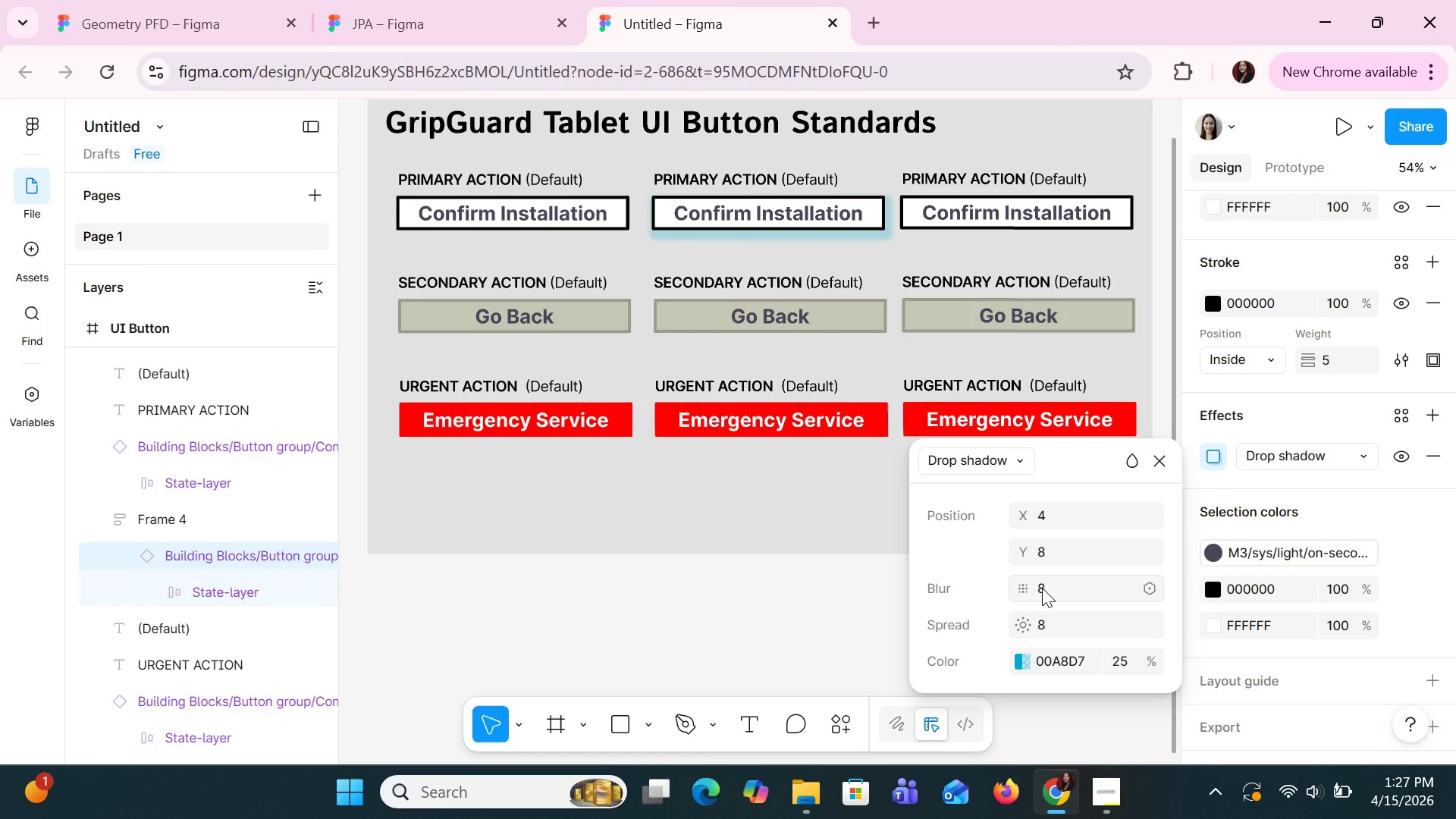 
key(Enter)
 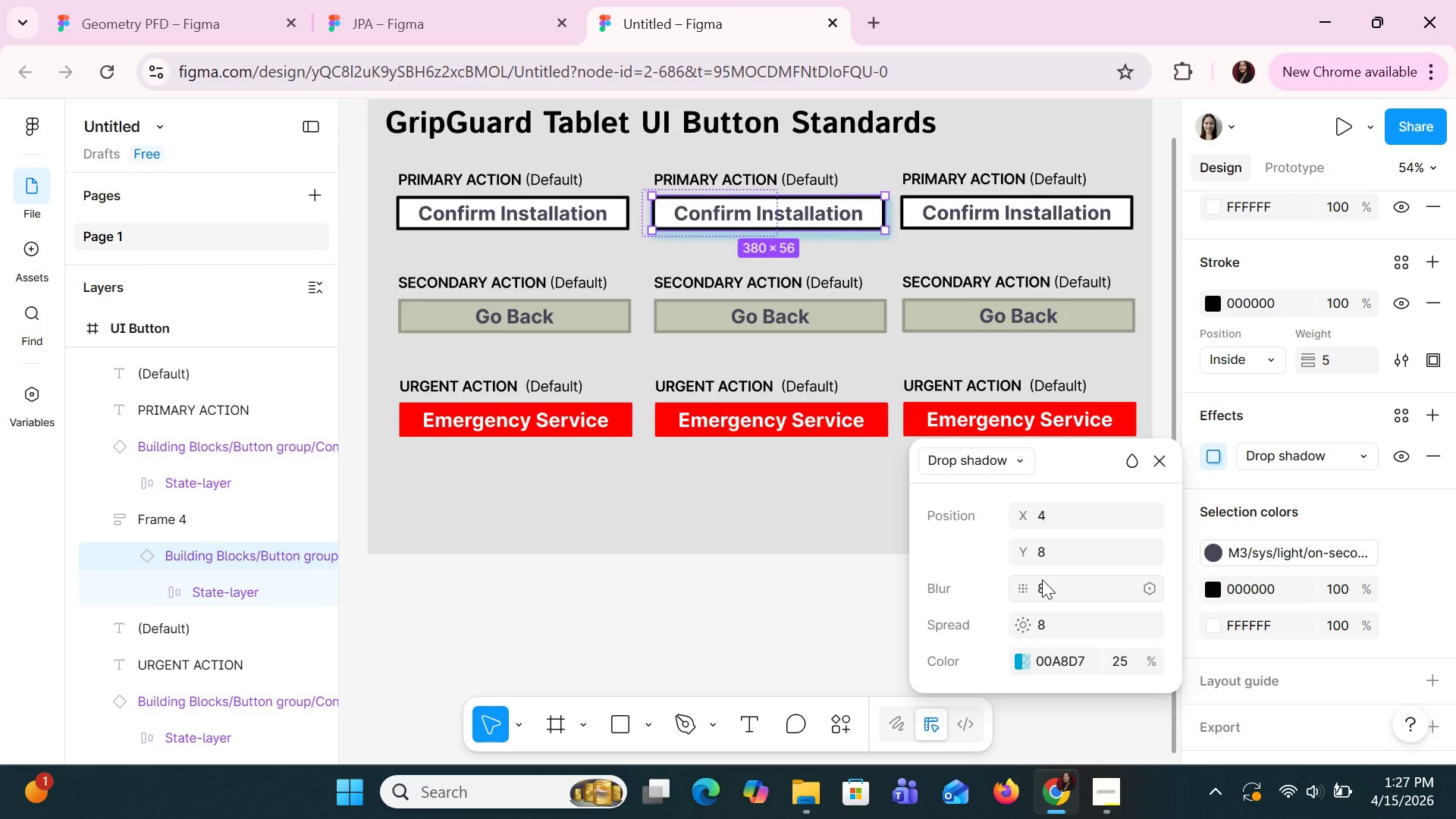 
left_click([1042, 579])
 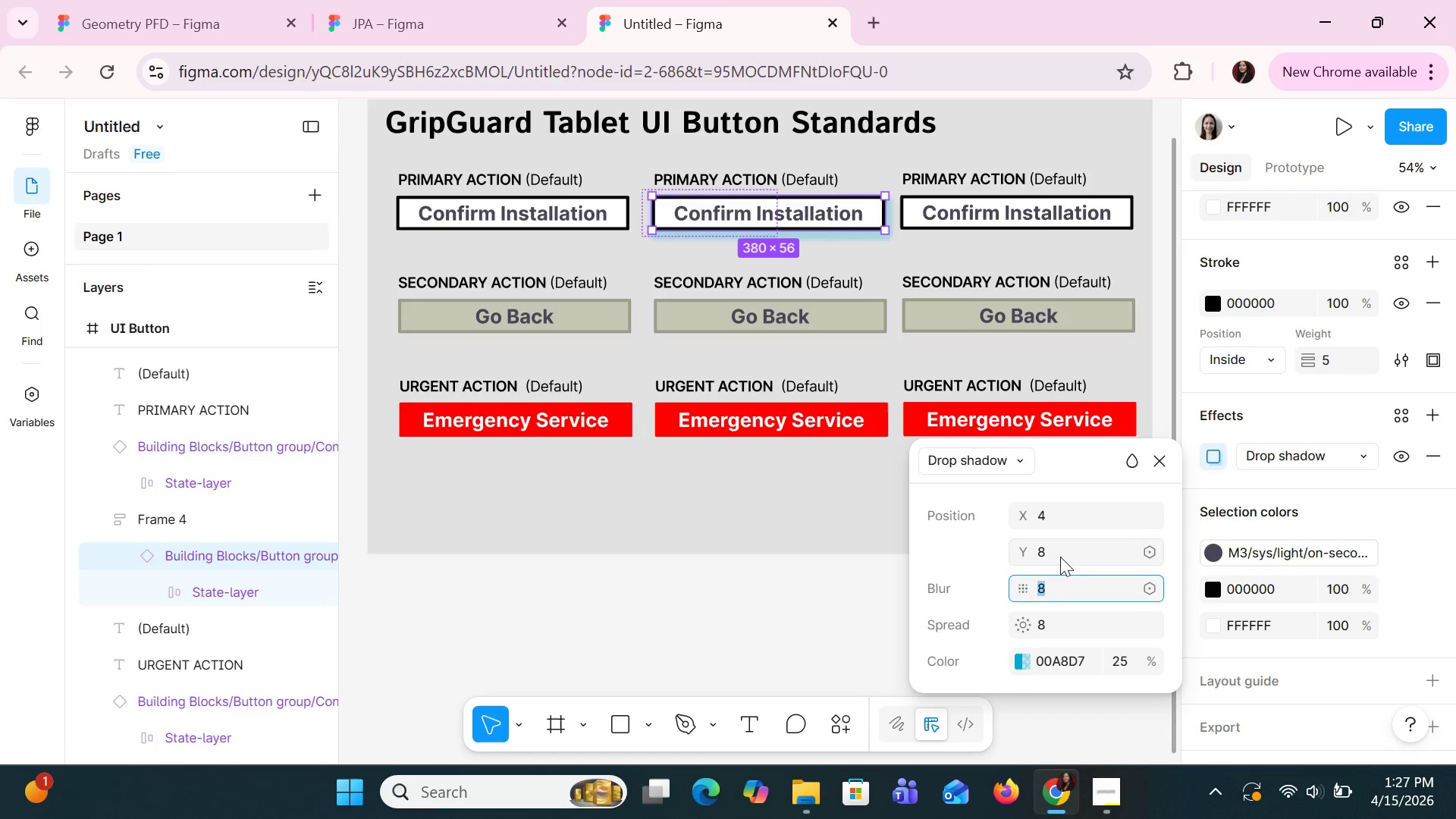 
left_click([1060, 557])
 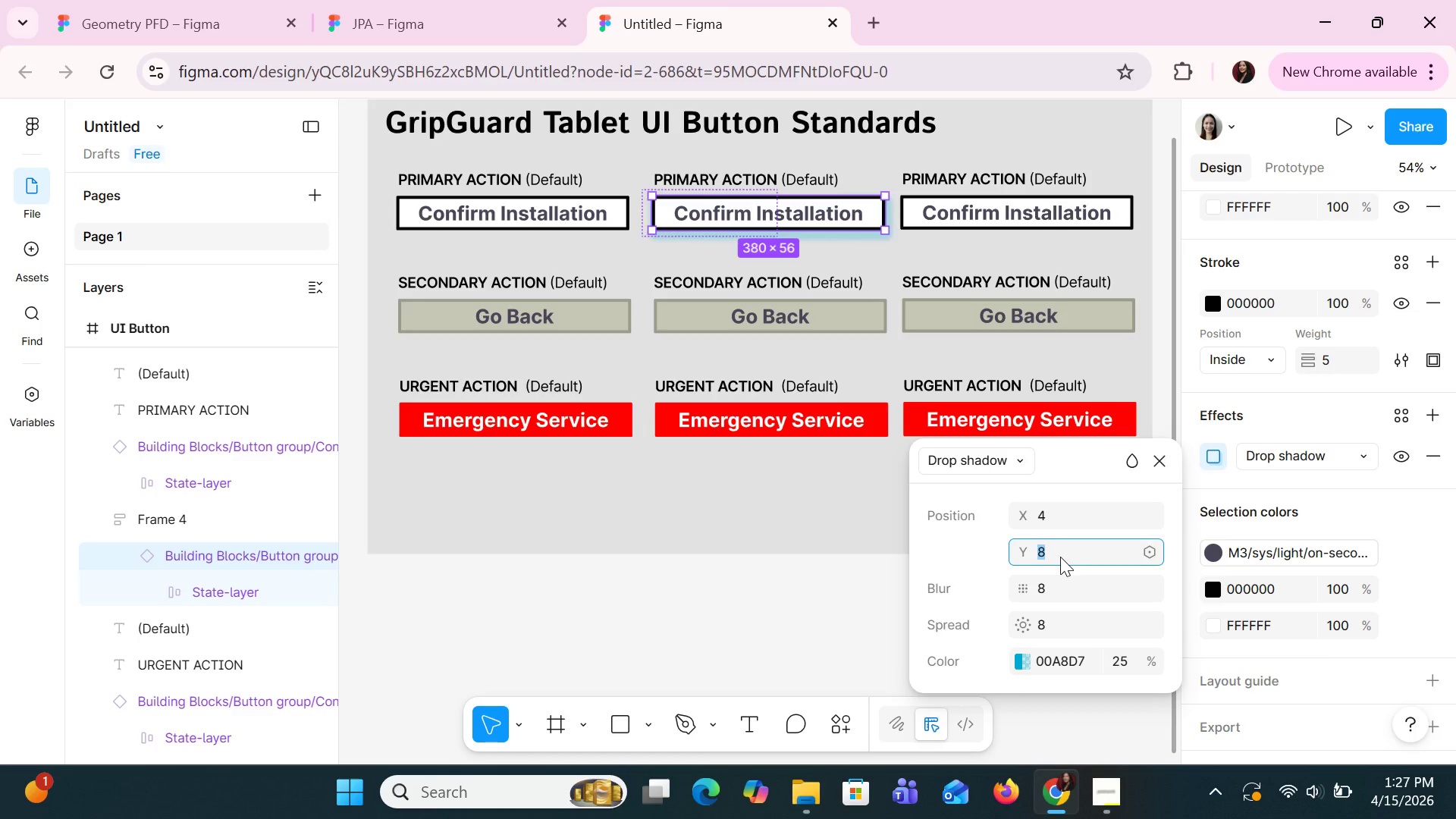 
key(4)
 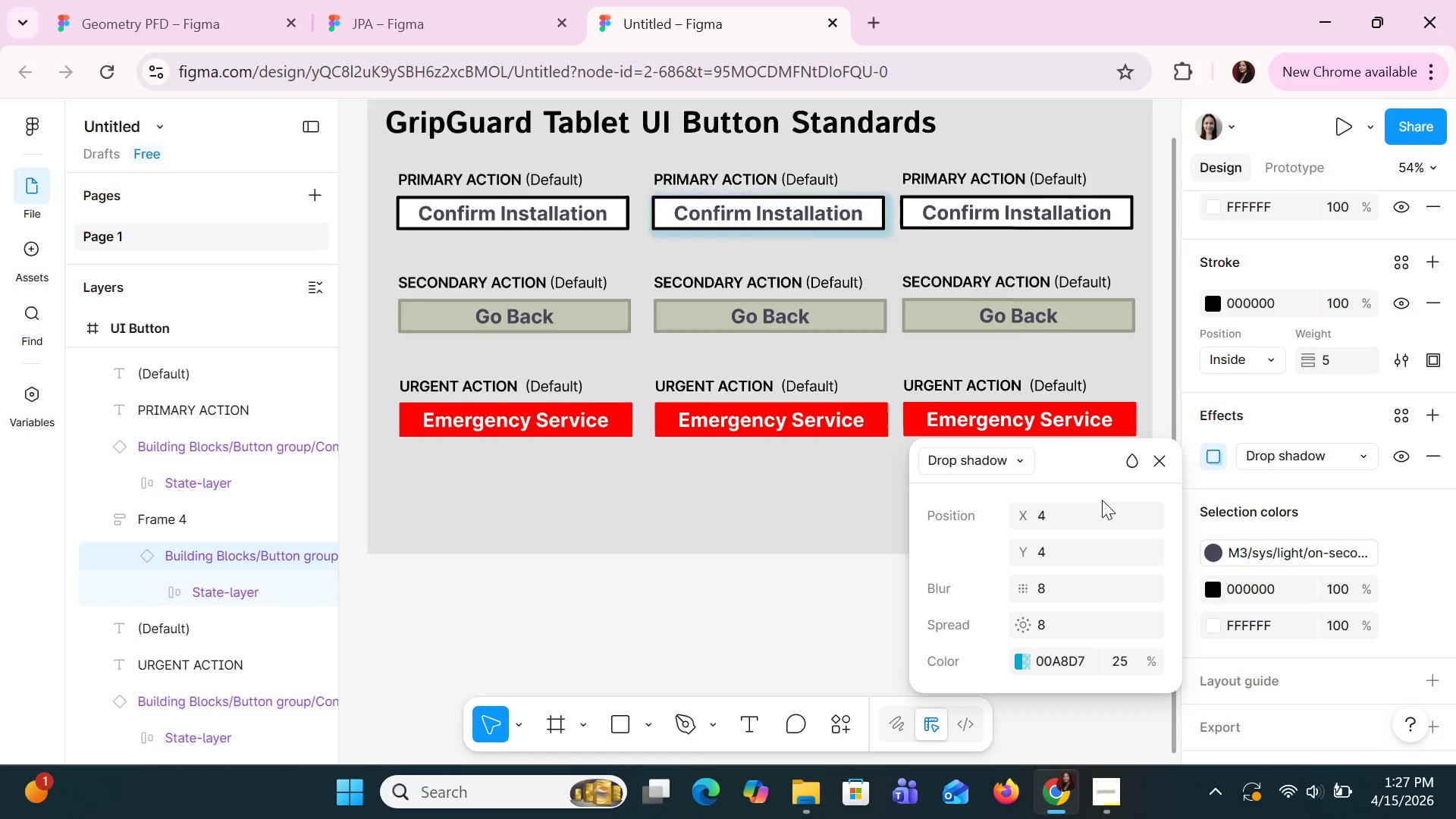 
left_click([1116, 522])
 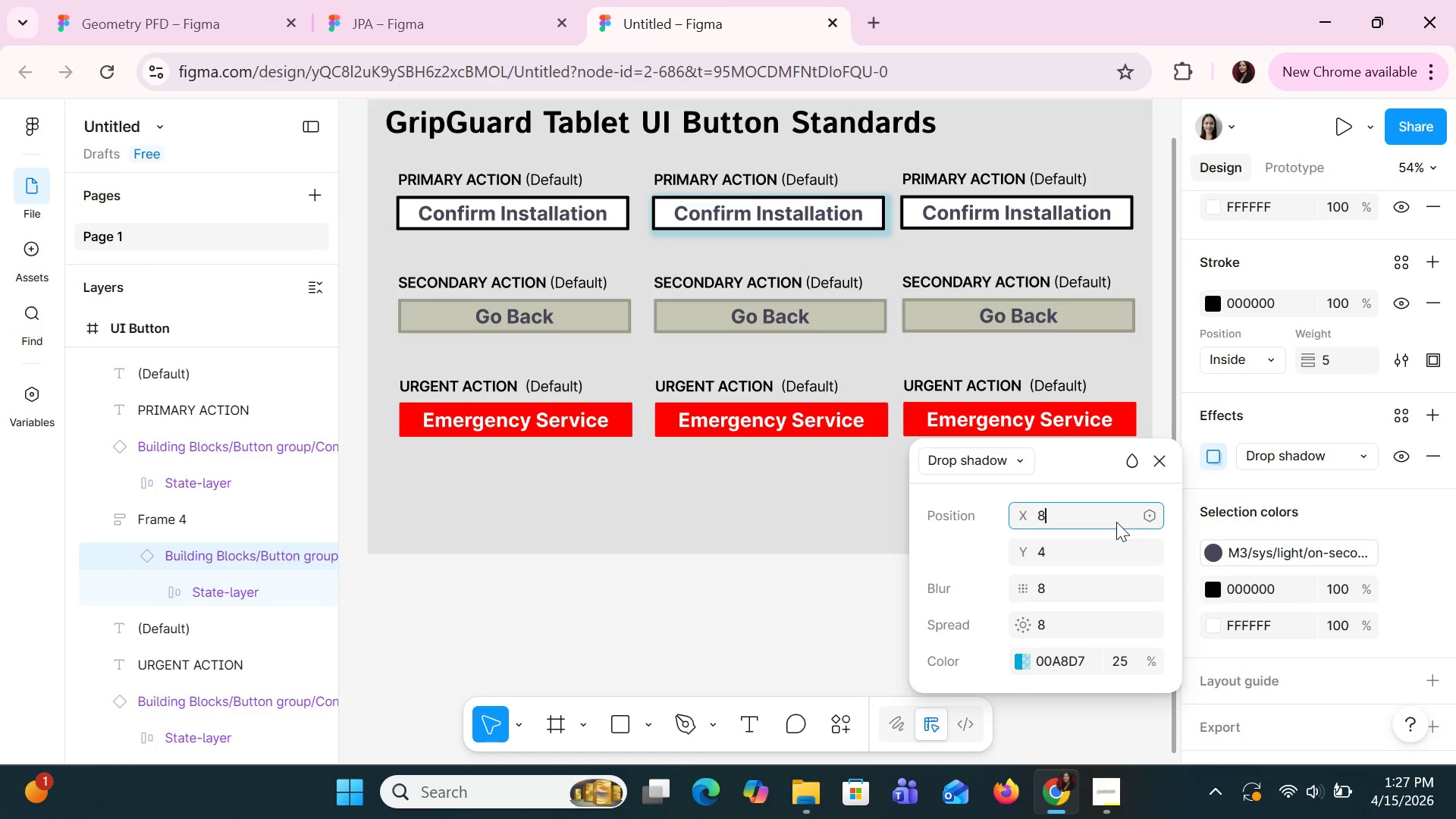 
key(8)
 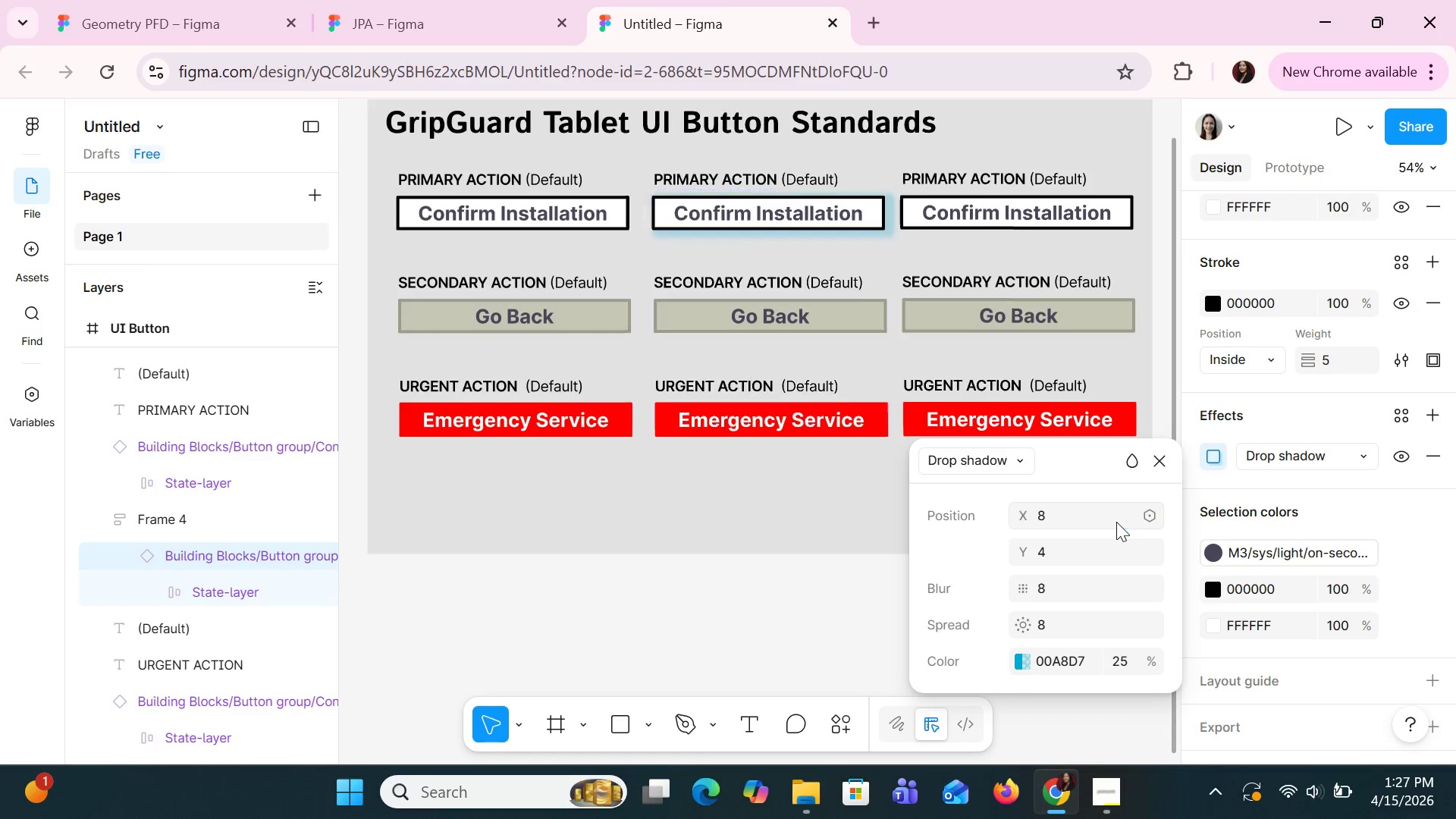 
key(Enter)
 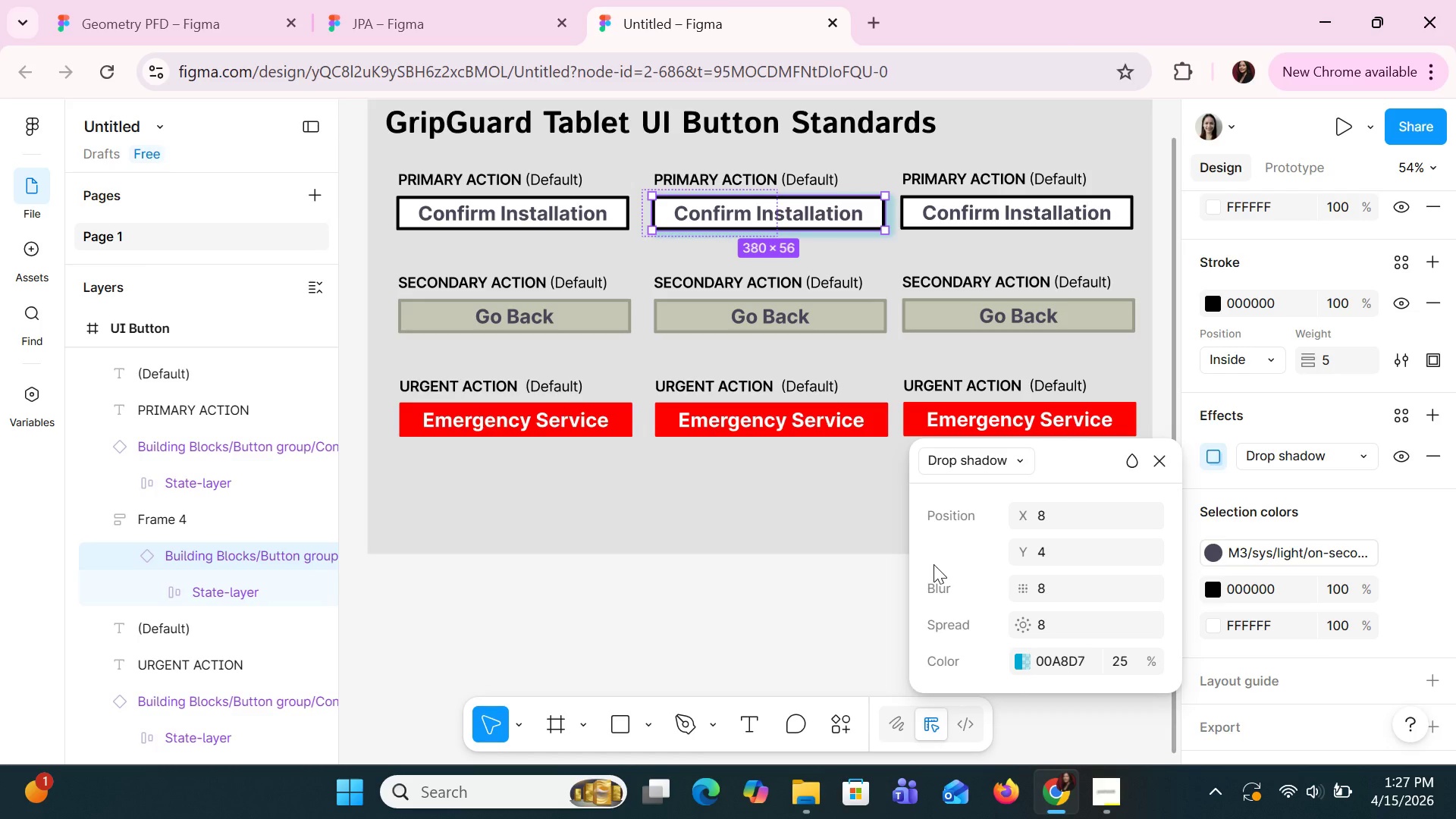 
wait(7.42)
 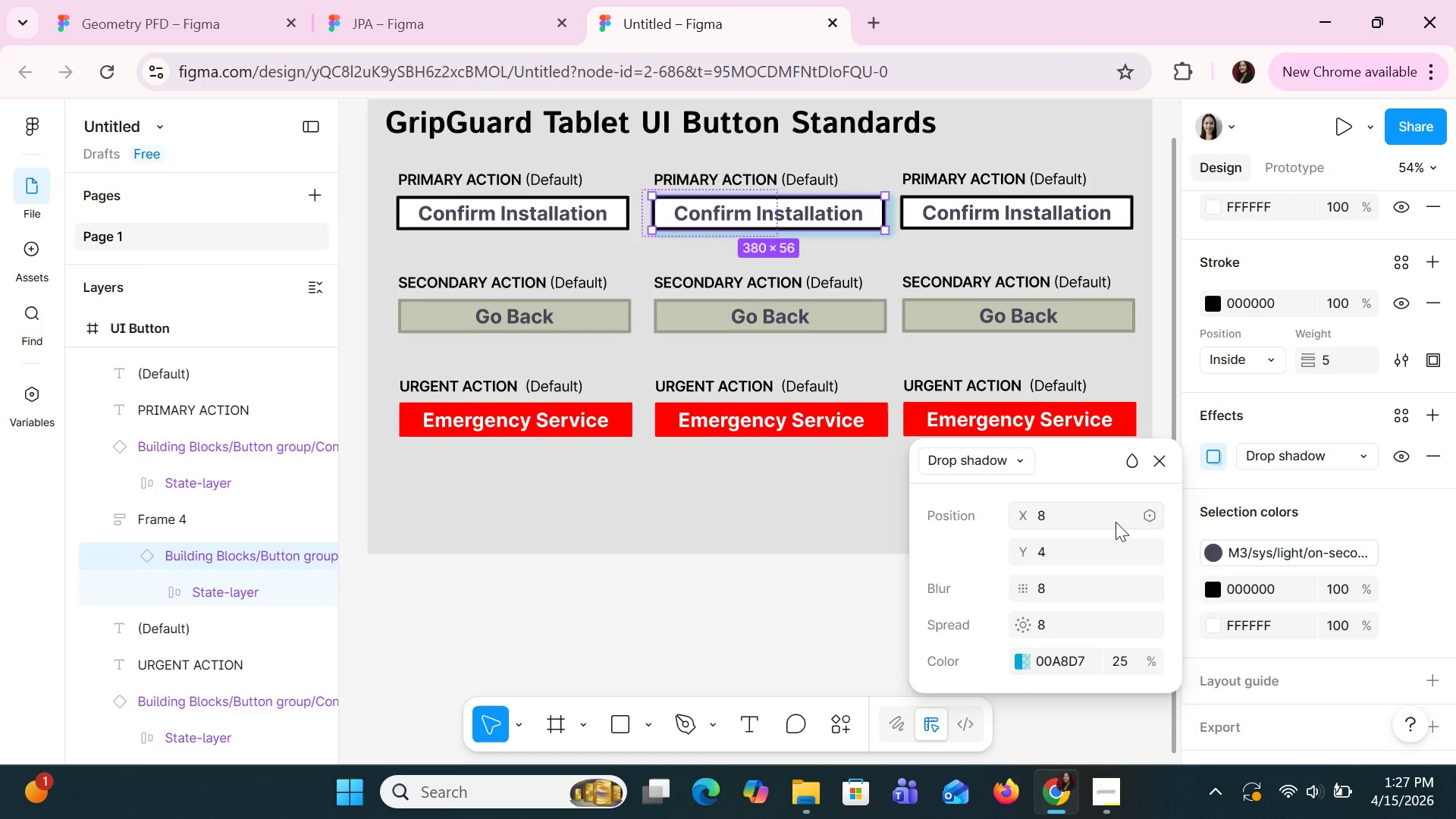 
type(100)
 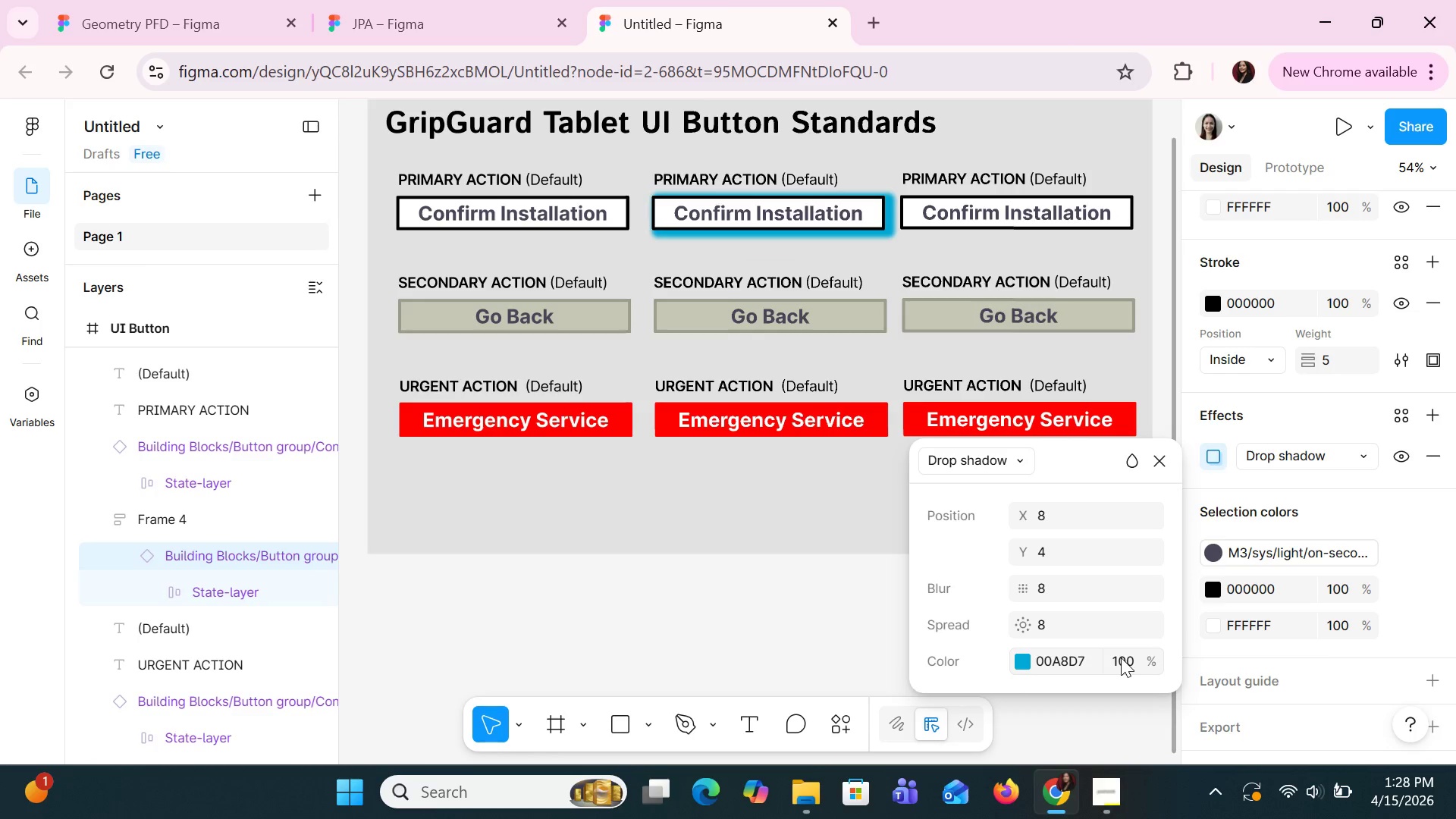 
key(Enter)
 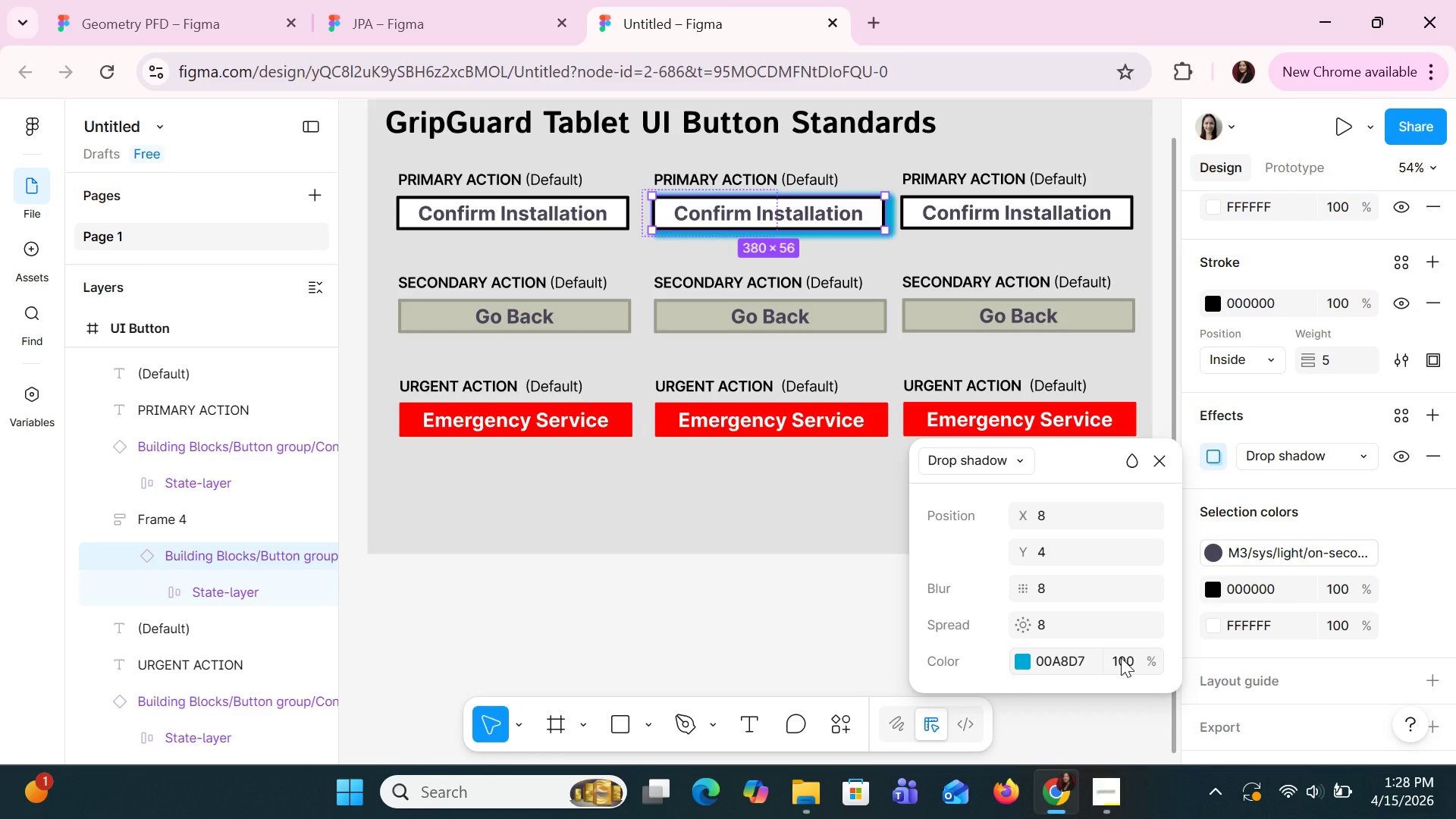 
left_click([1121, 657])
 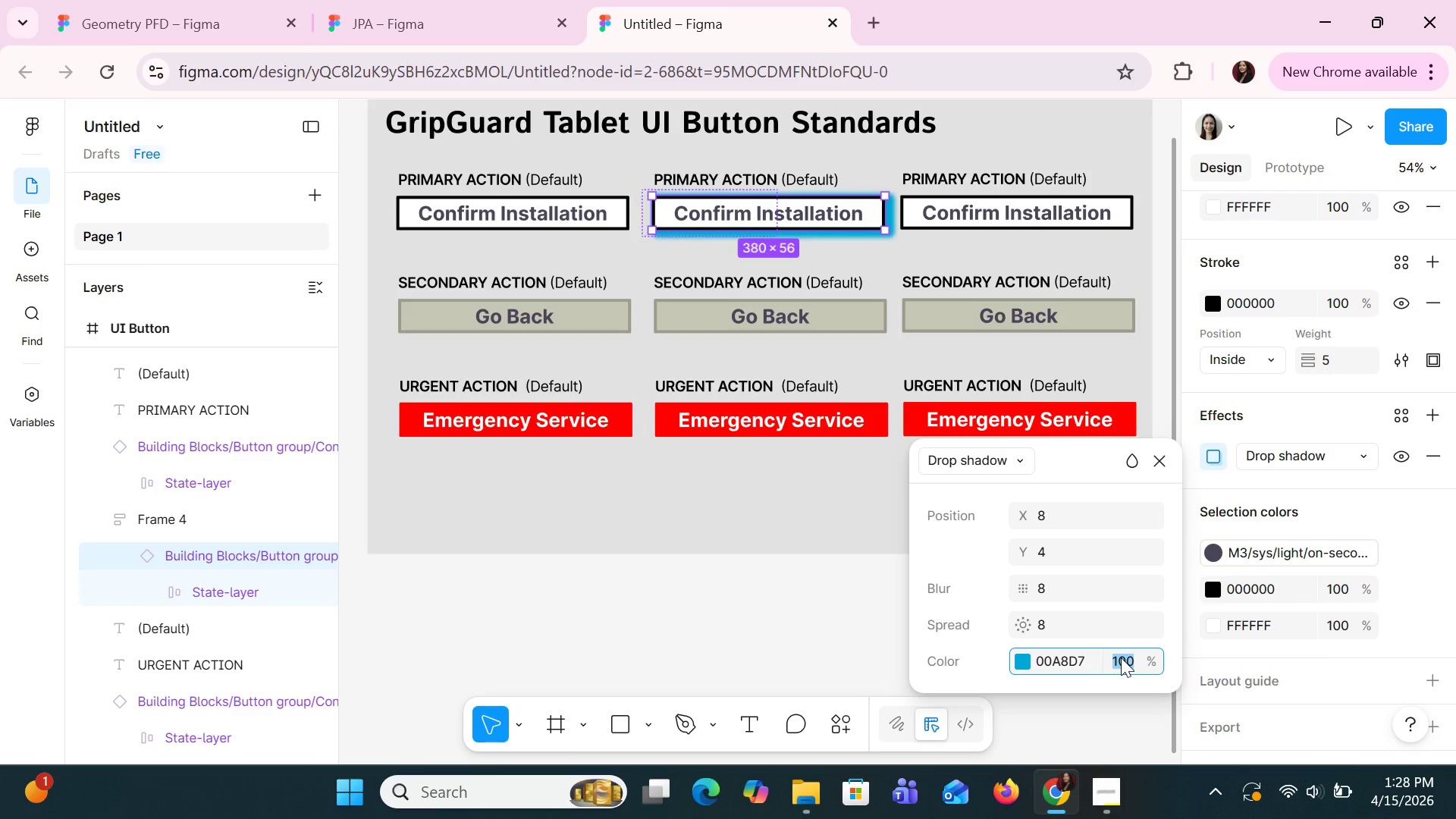 
type(80)
 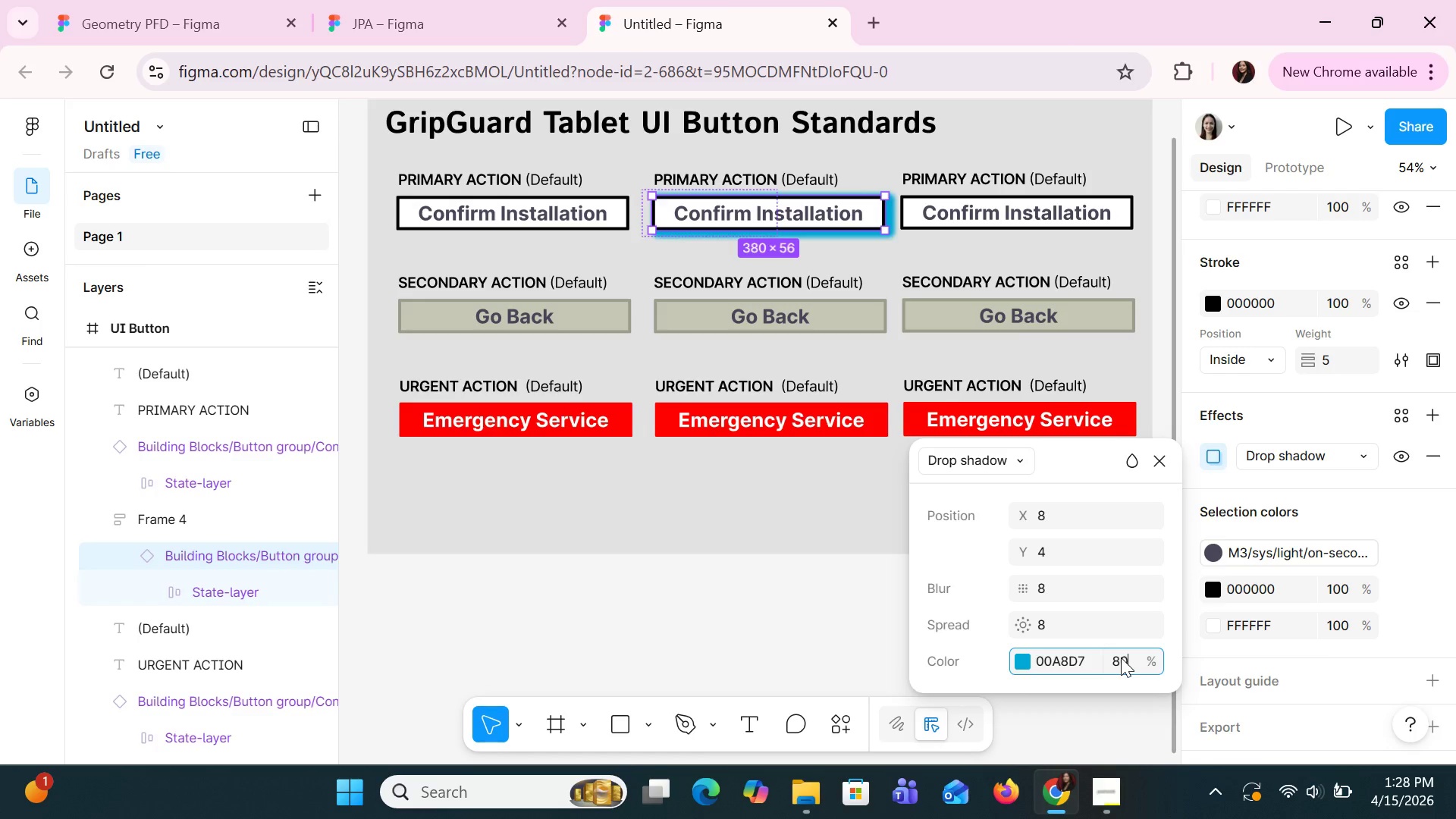 
key(Enter)
 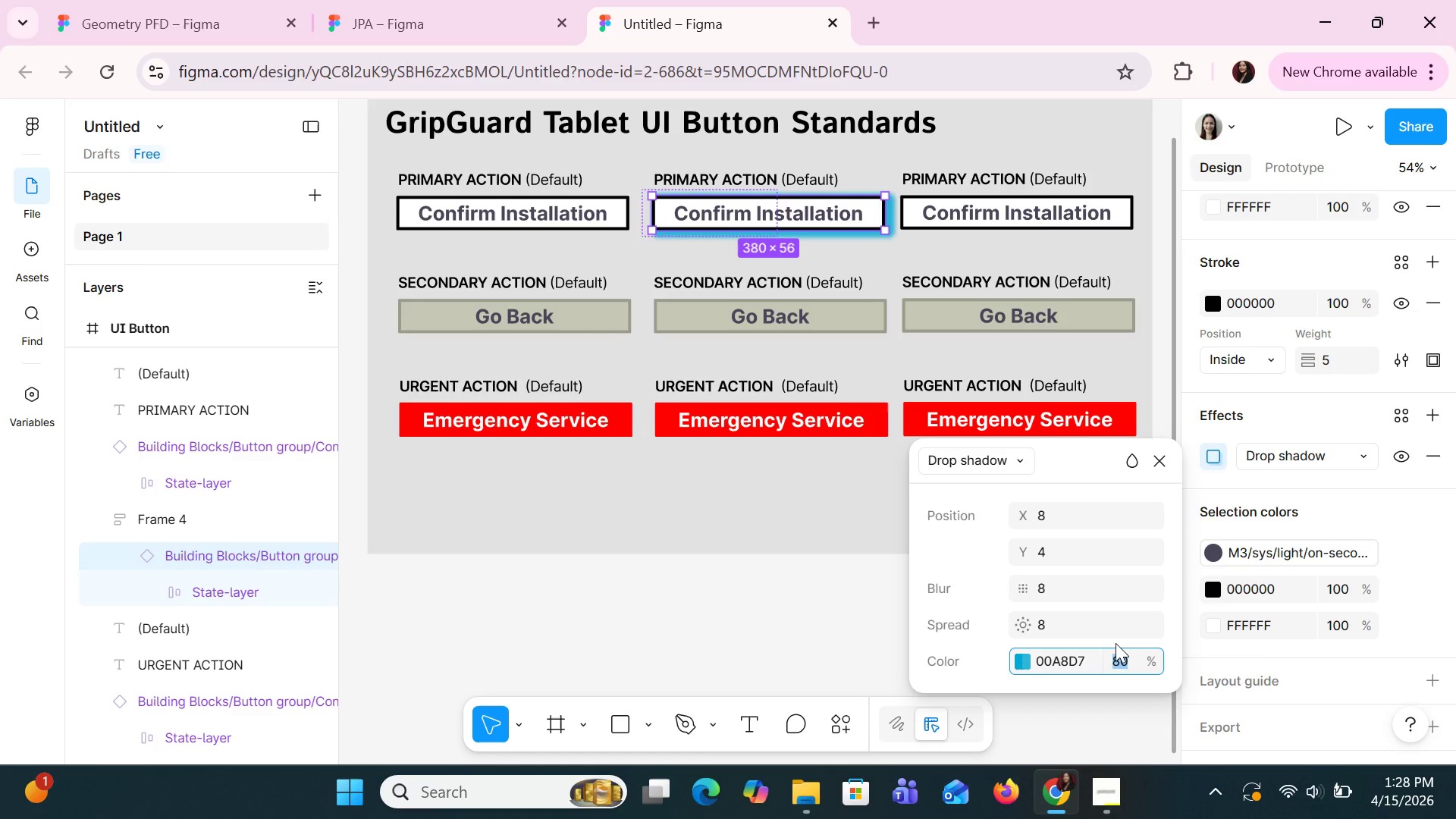 
type(25)
 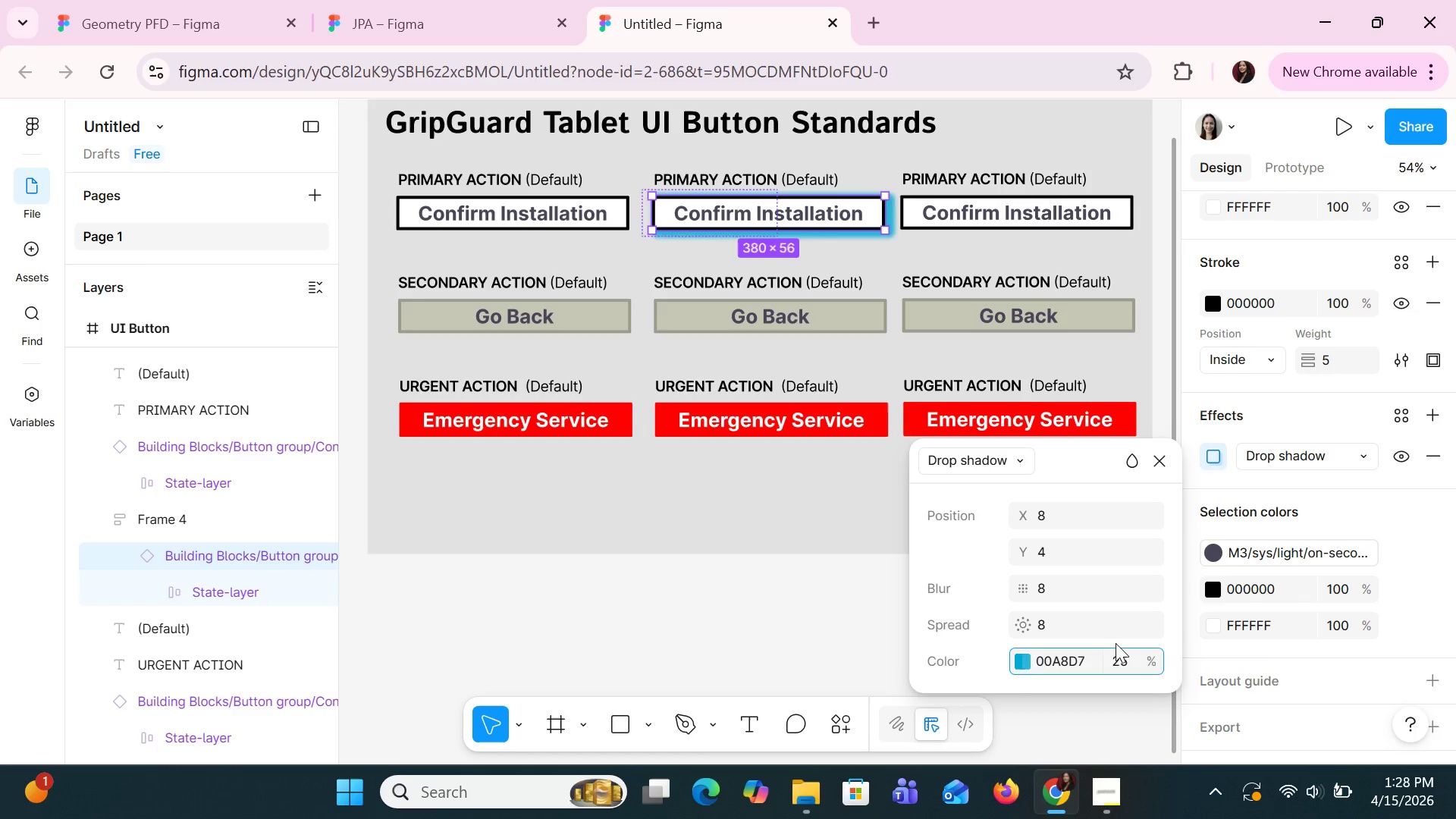 
key(Enter)
 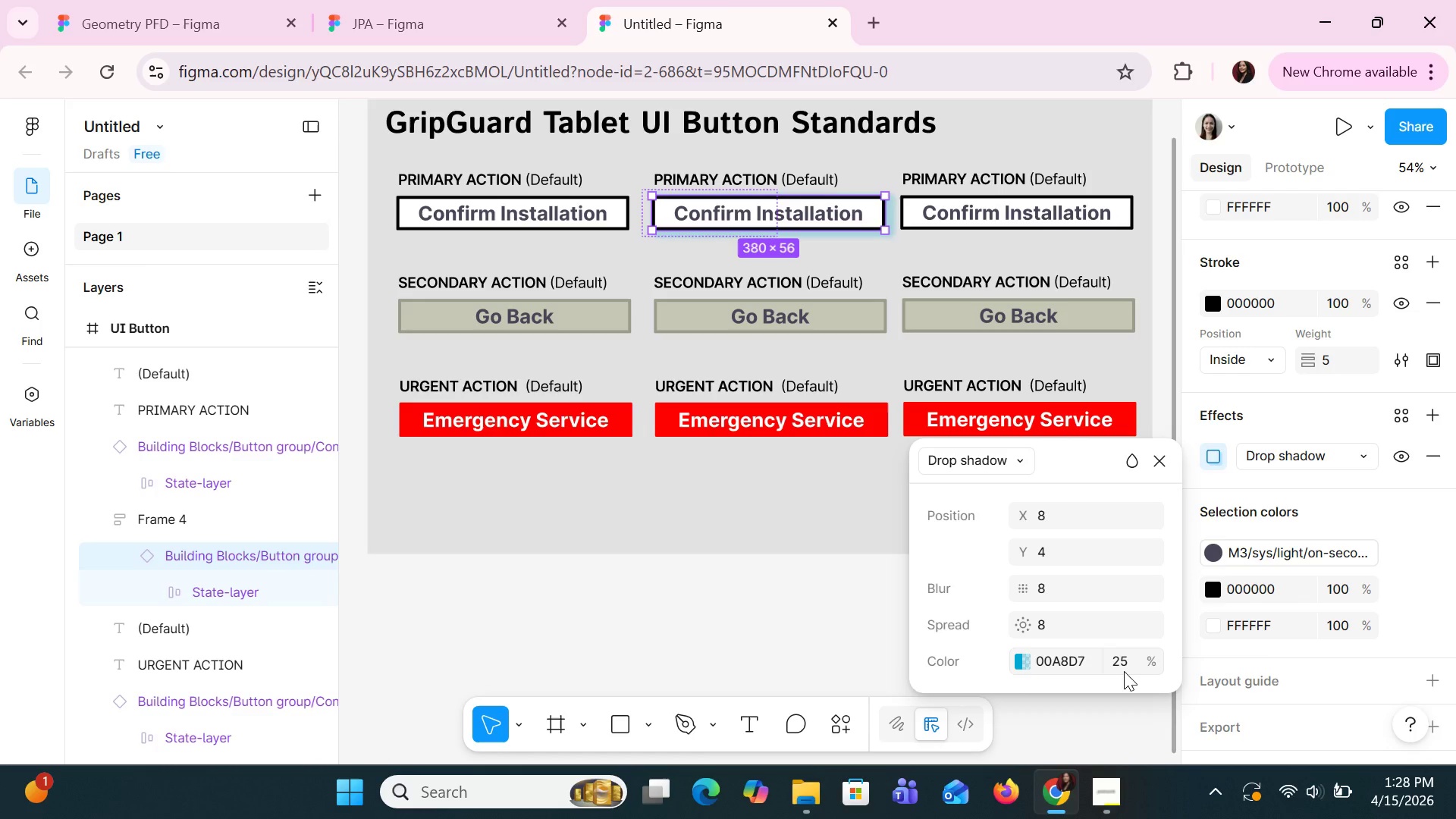 
left_click([778, 536])
 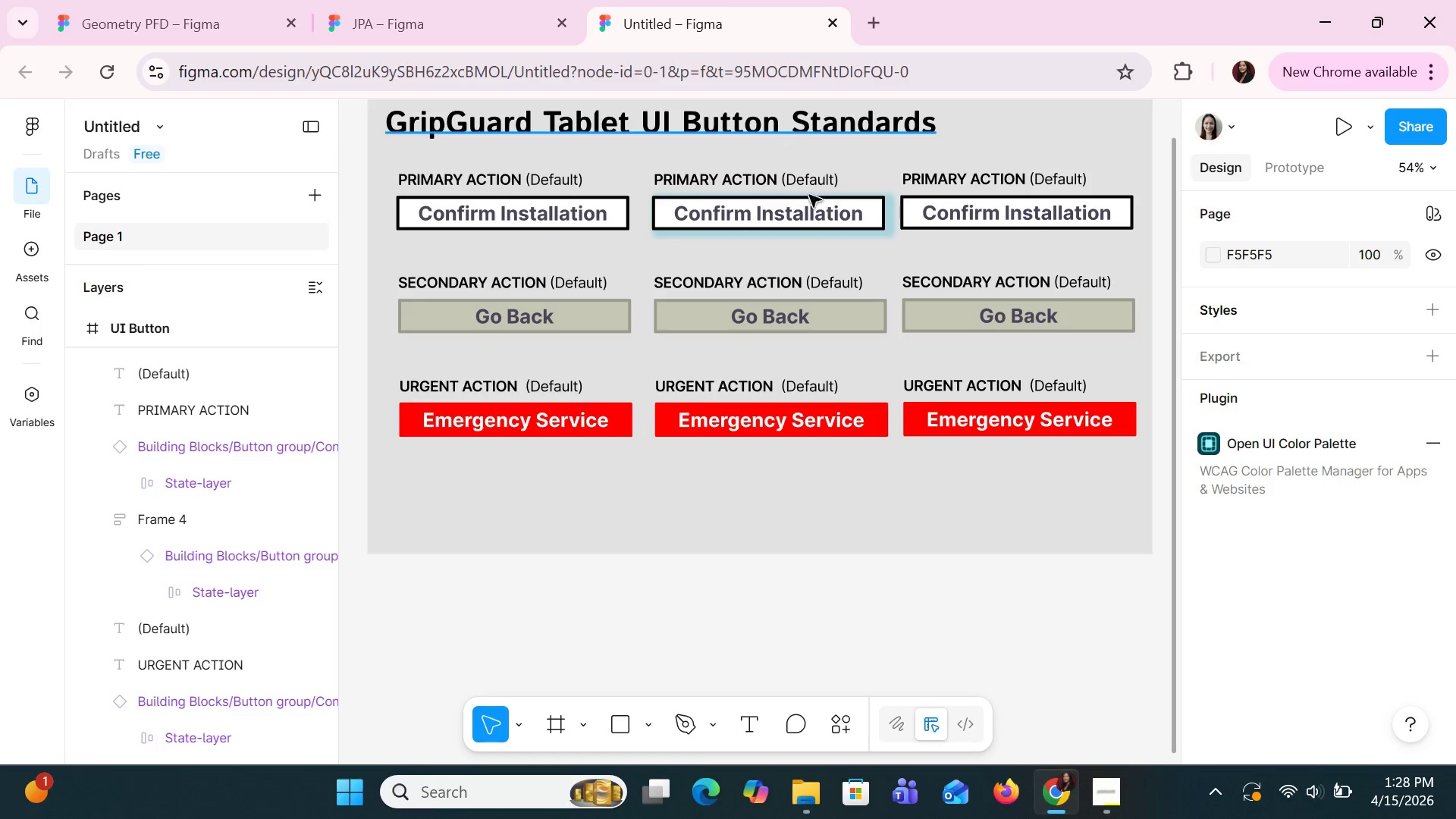 
left_click([825, 232])
 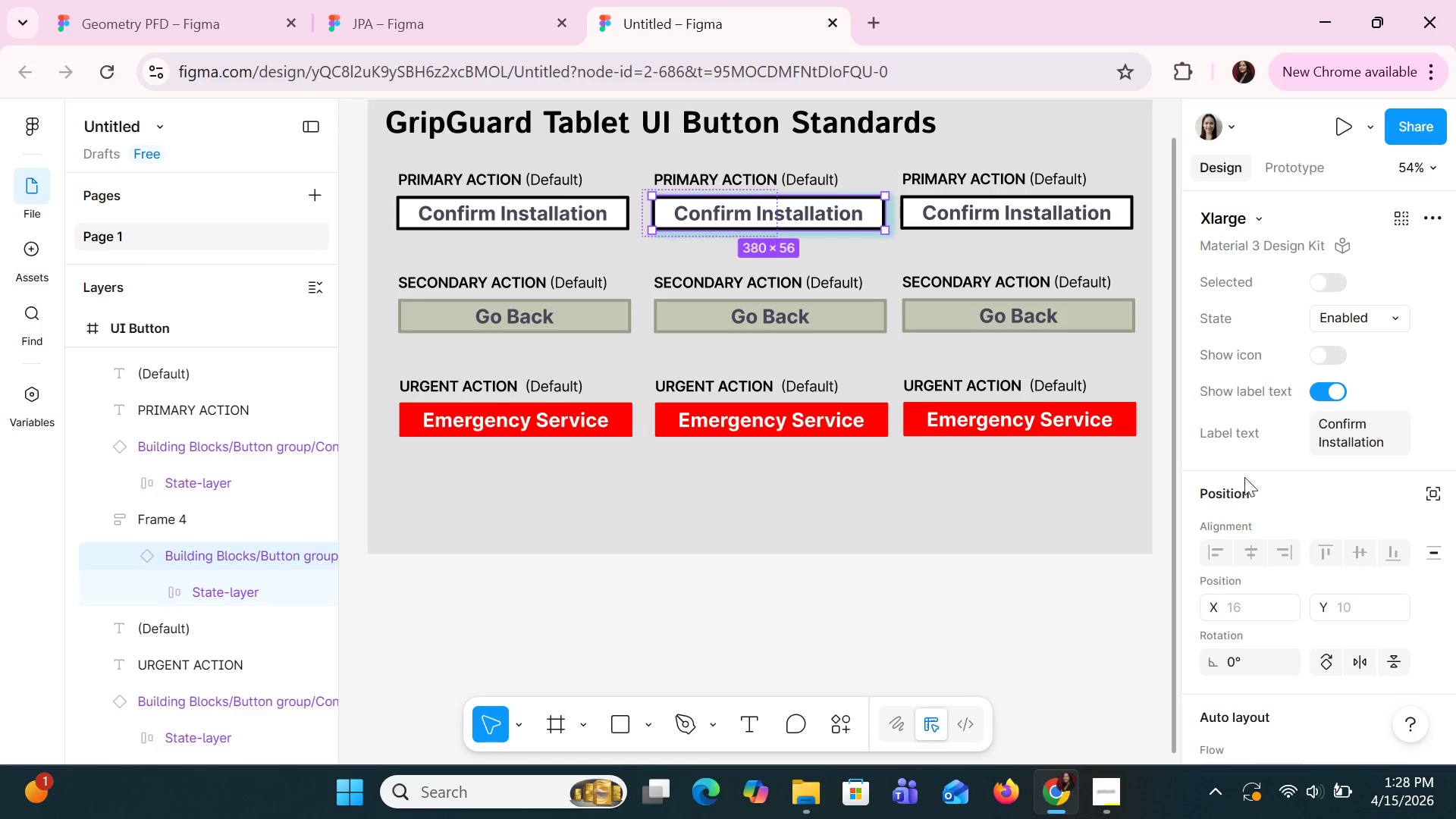 
scroll: coordinate [1280, 621], scroll_direction: down, amount: 9.0
 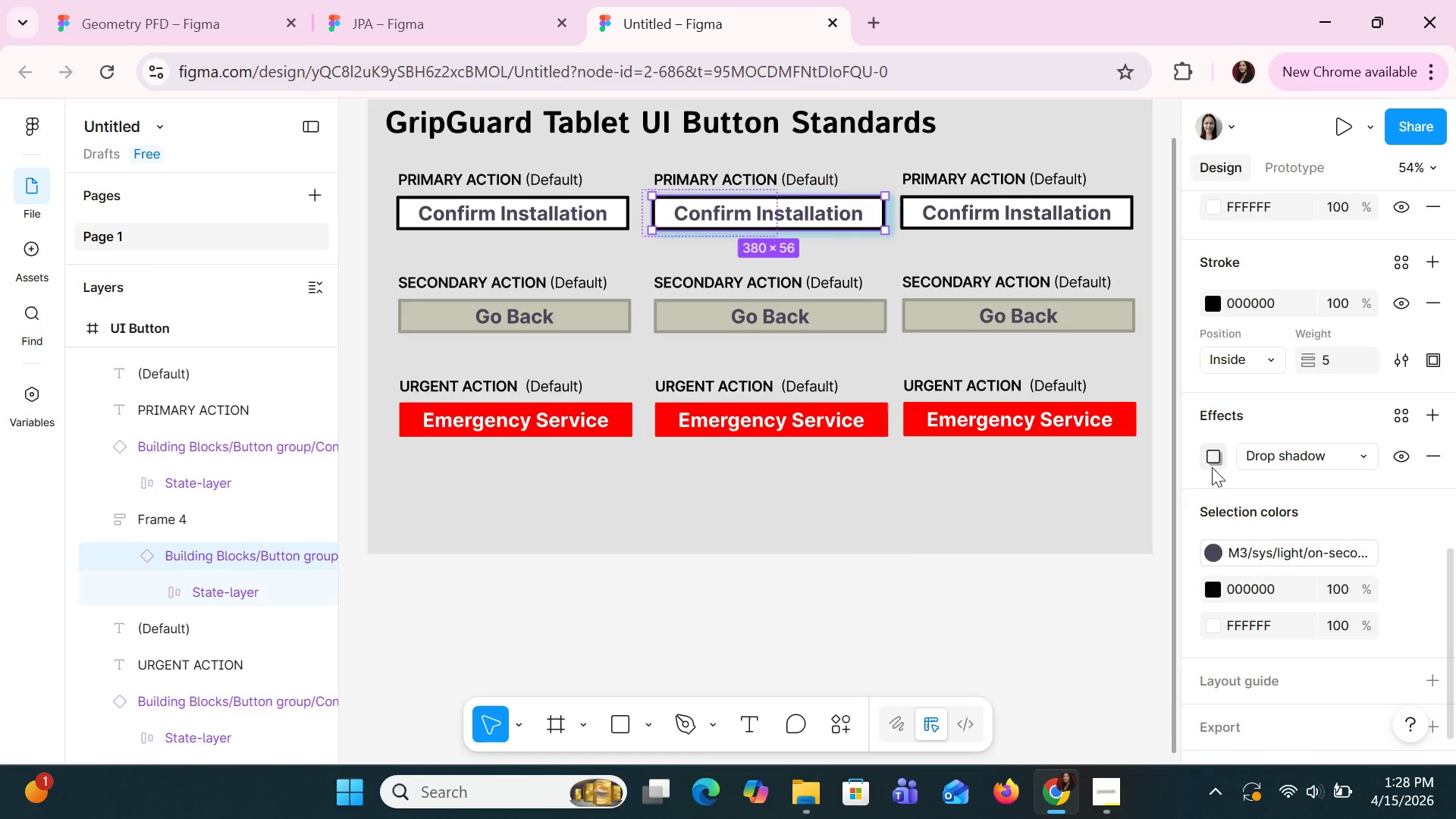 
left_click([1209, 464])
 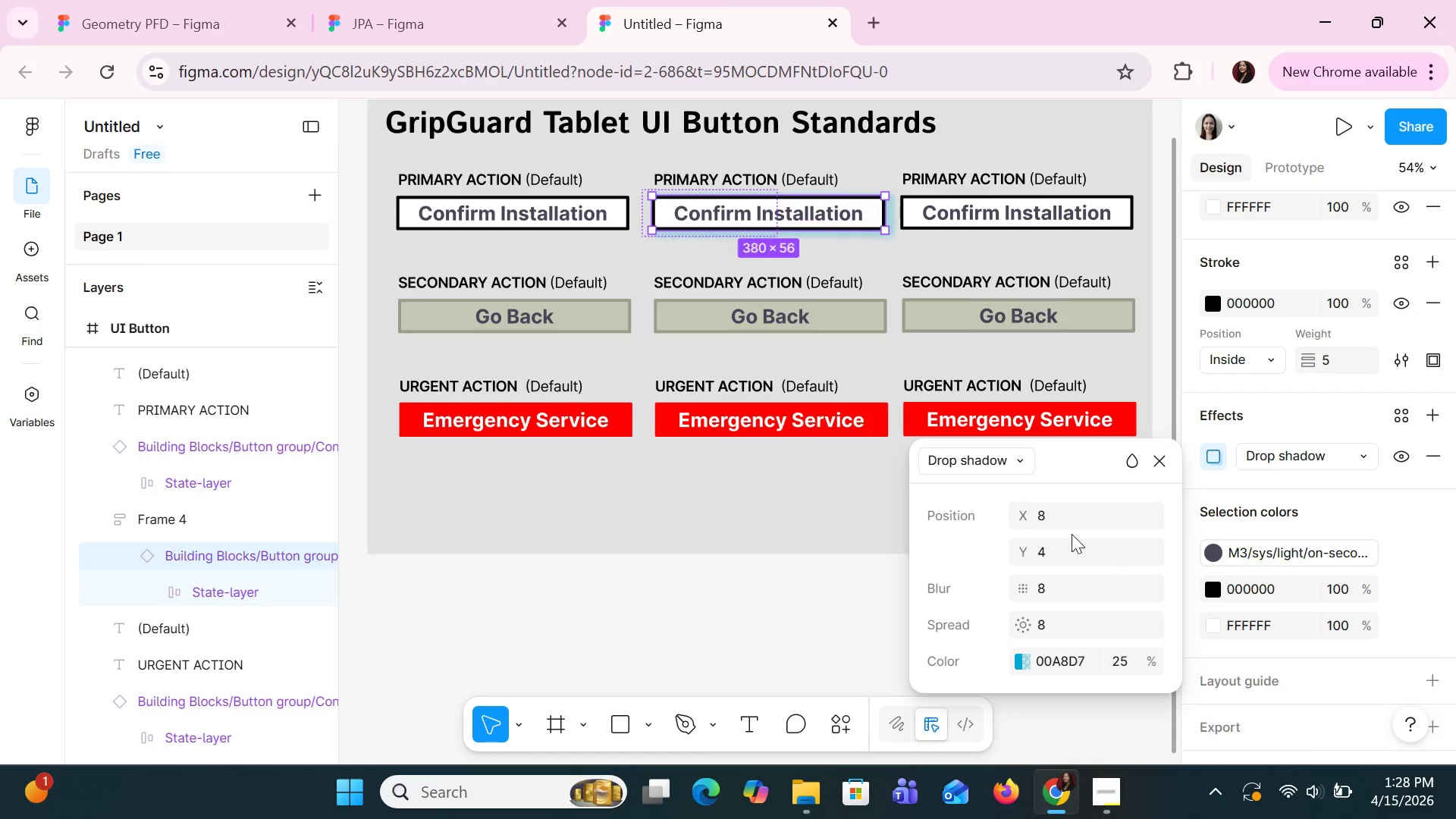 
left_click([1068, 538])
 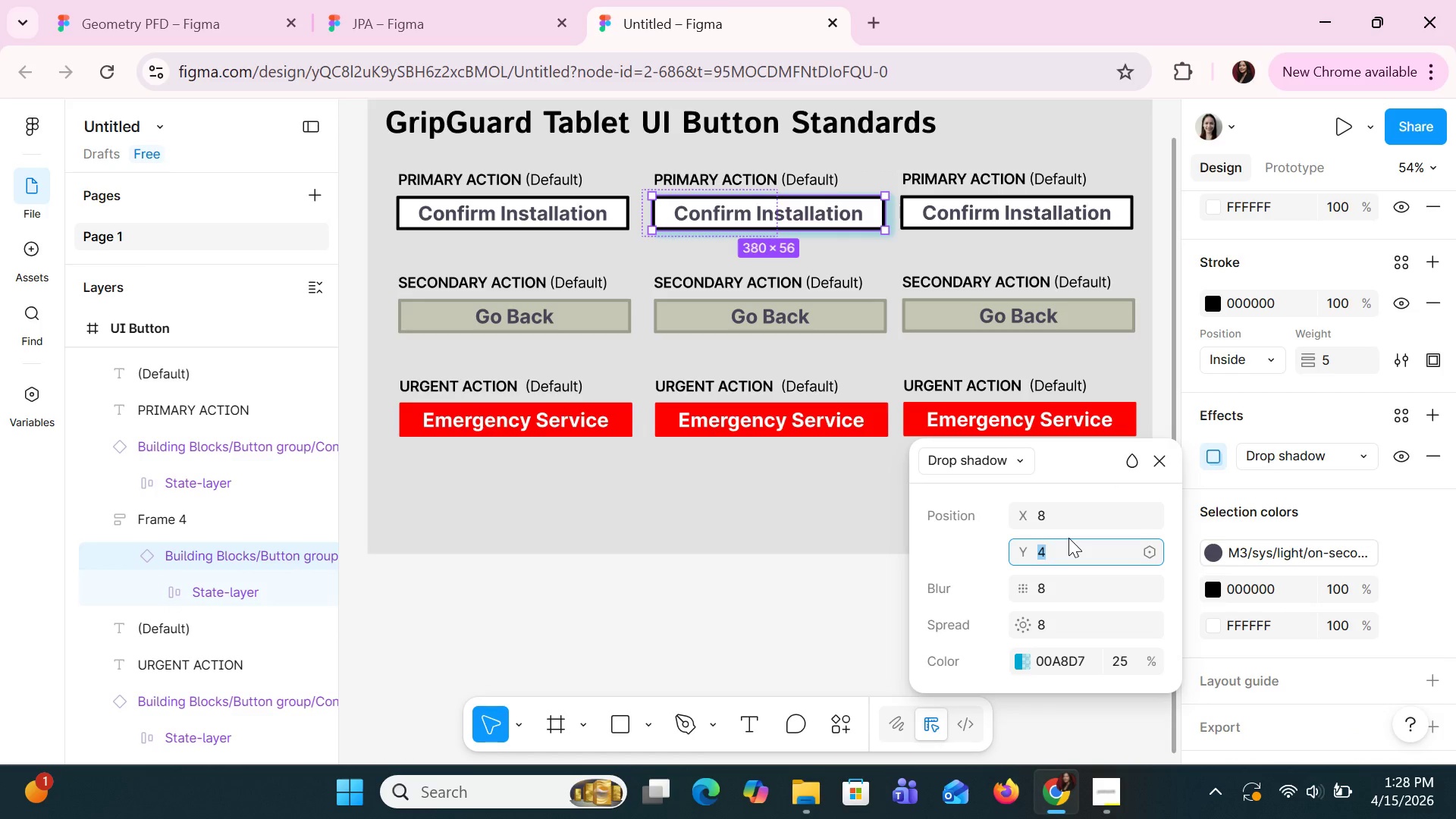 
key(8)
 